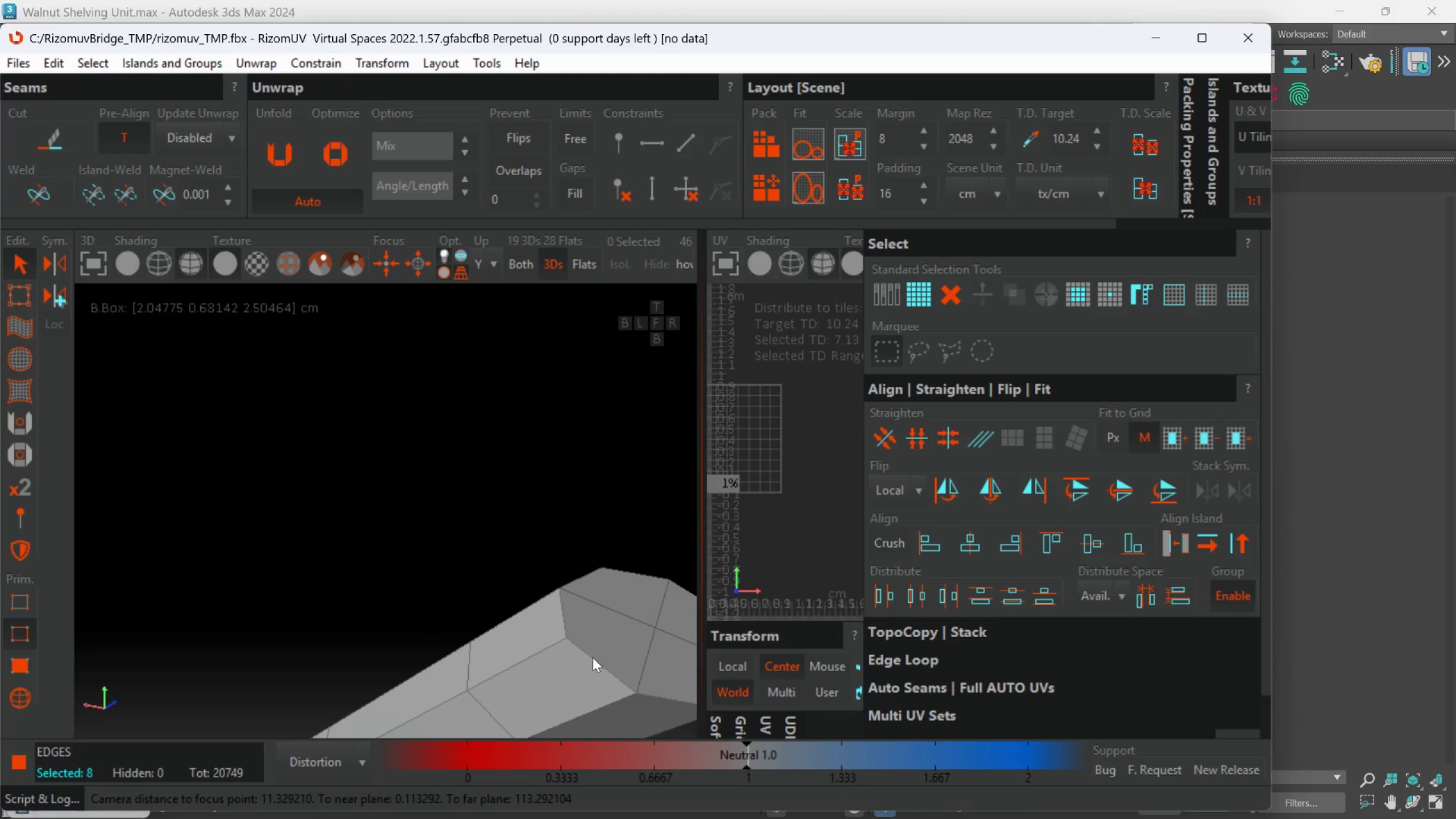 
double_click([597, 660])
 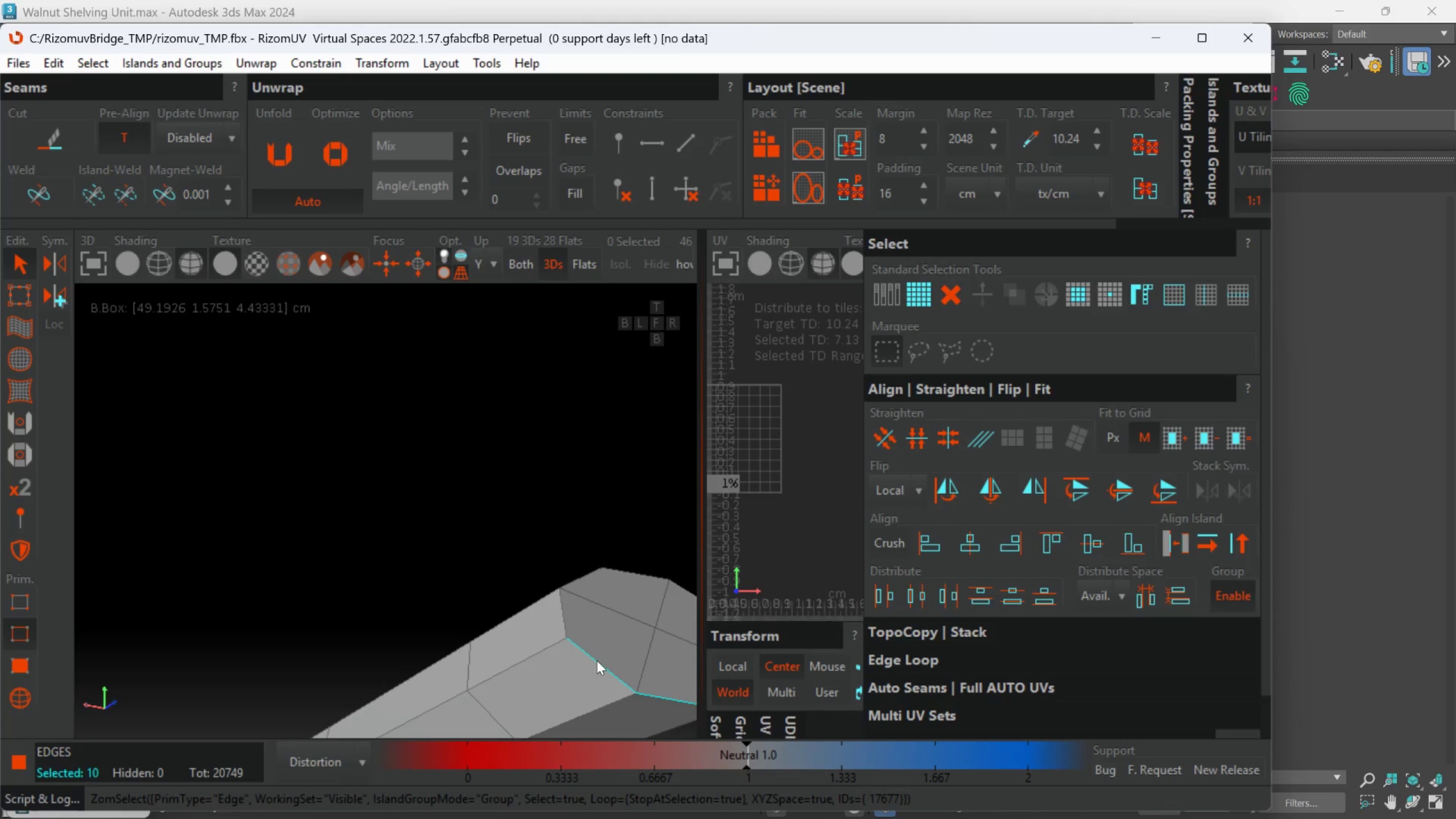 
hold_key(key=AltLeft, duration=0.36)
 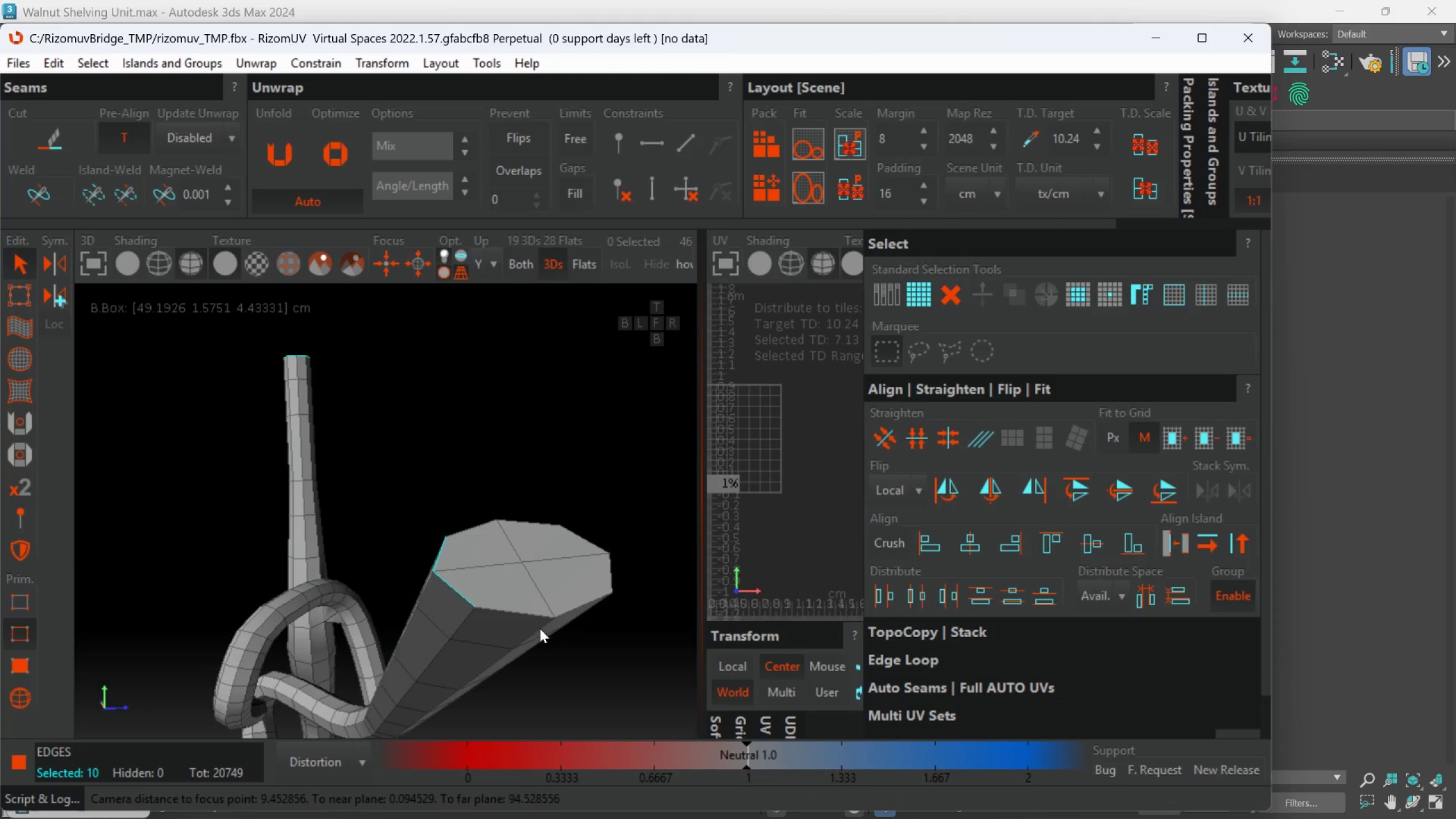 
scroll: coordinate [597, 660], scroll_direction: down, amount: 1.0
 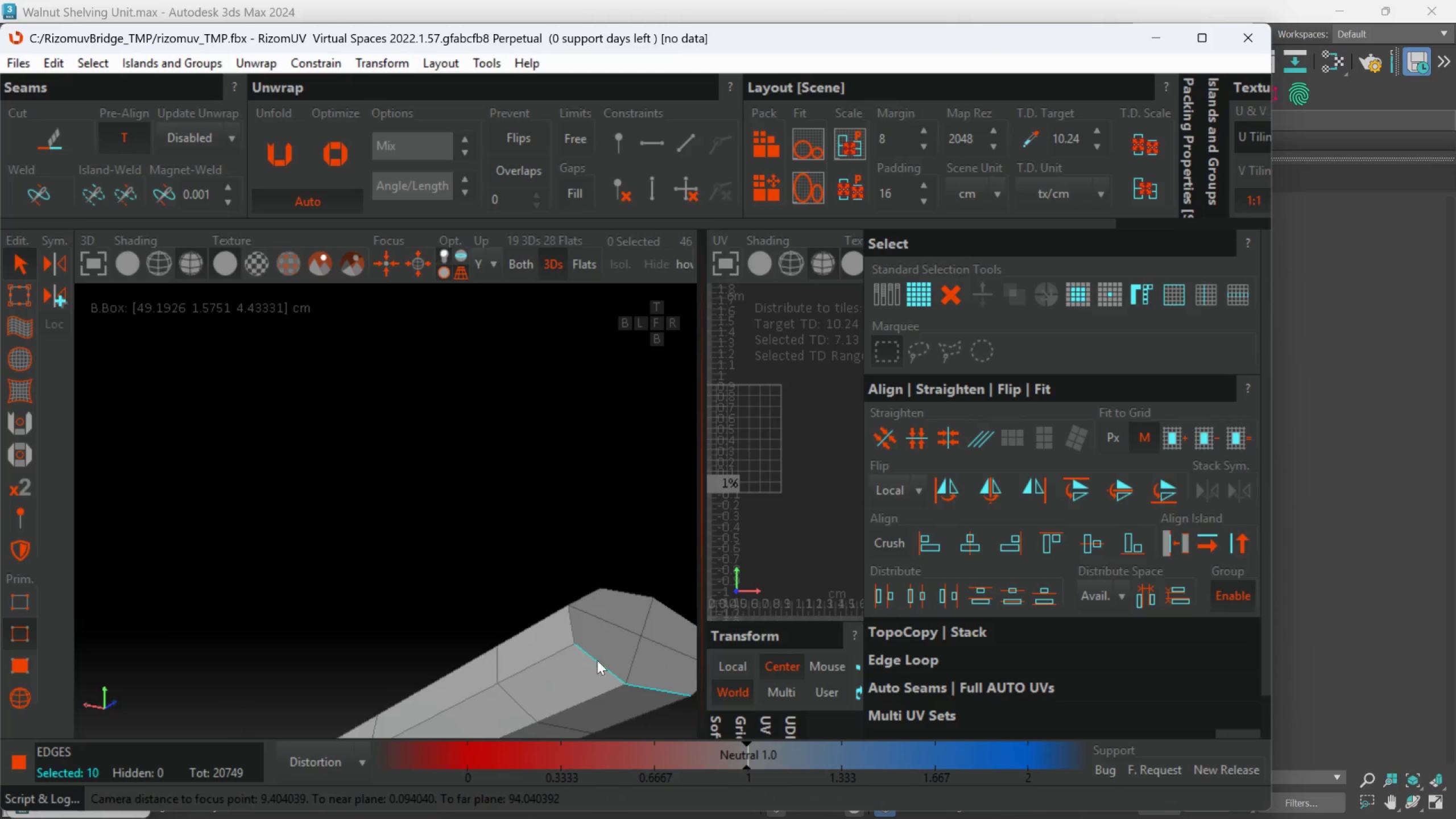 
hold_key(key=ControlLeft, duration=0.77)
double_click([523, 615])
 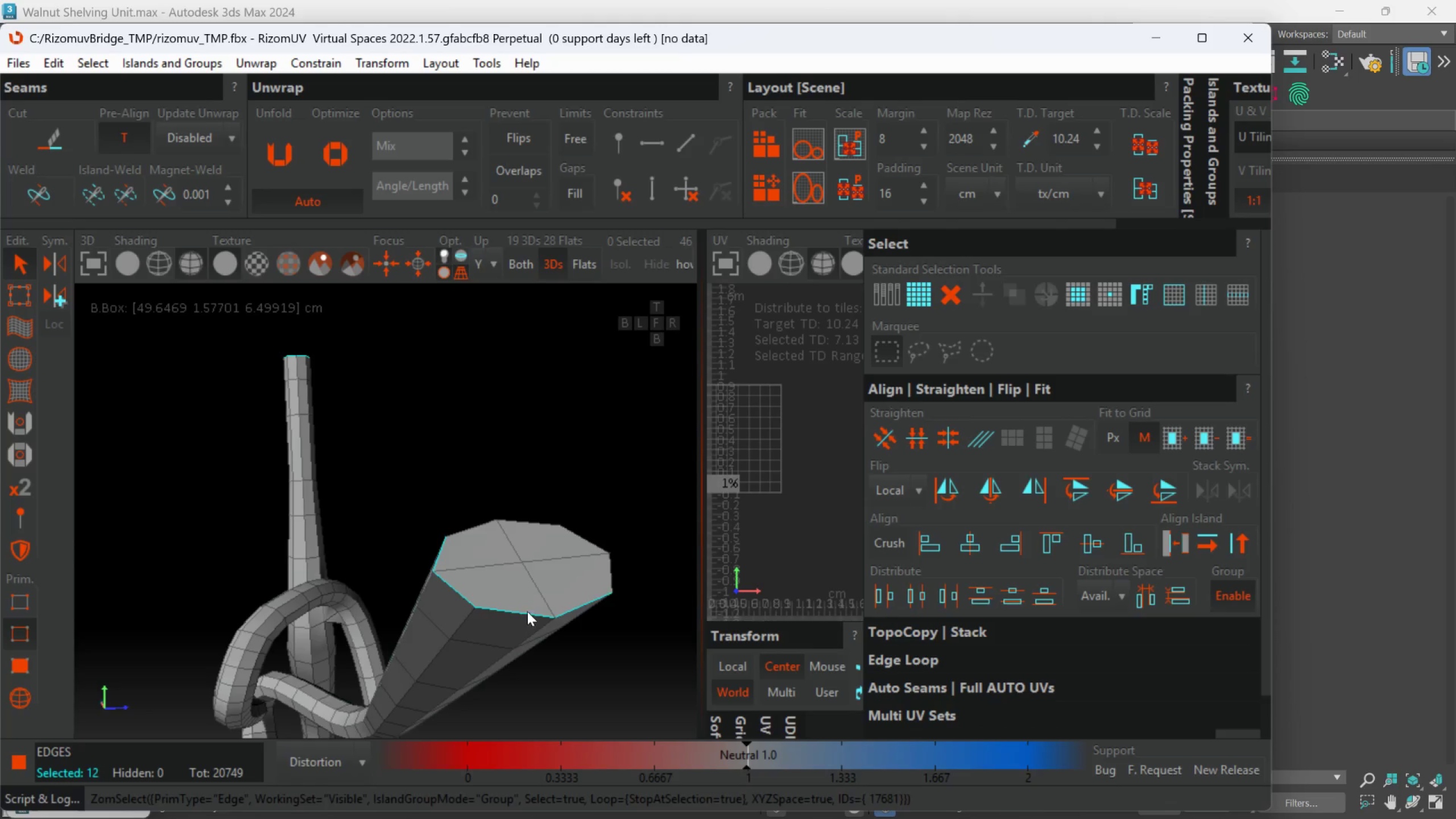 
hold_key(key=AltLeft, duration=0.34)
 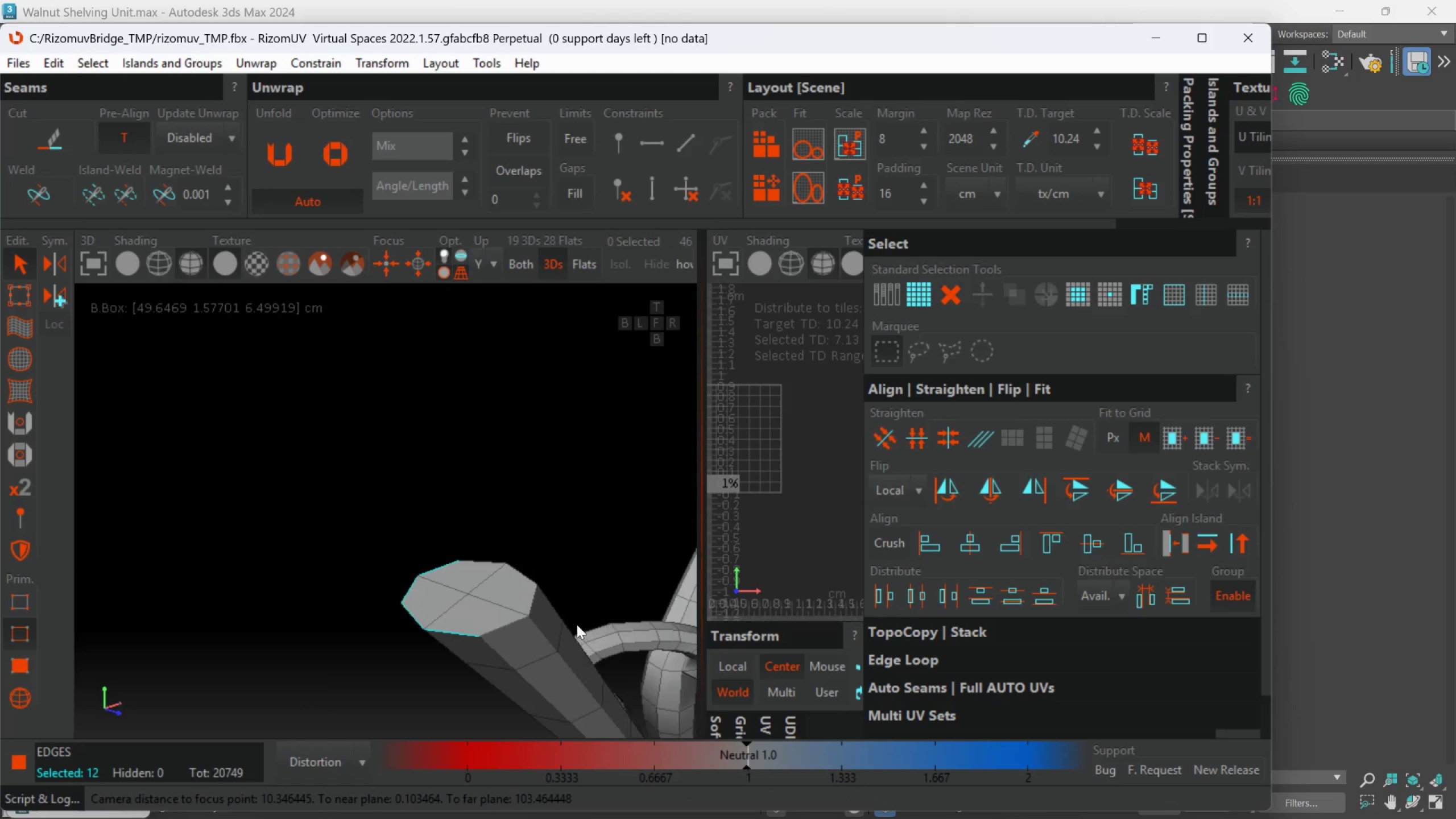 
scroll: coordinate [527, 611], scroll_direction: down, amount: 1.0
 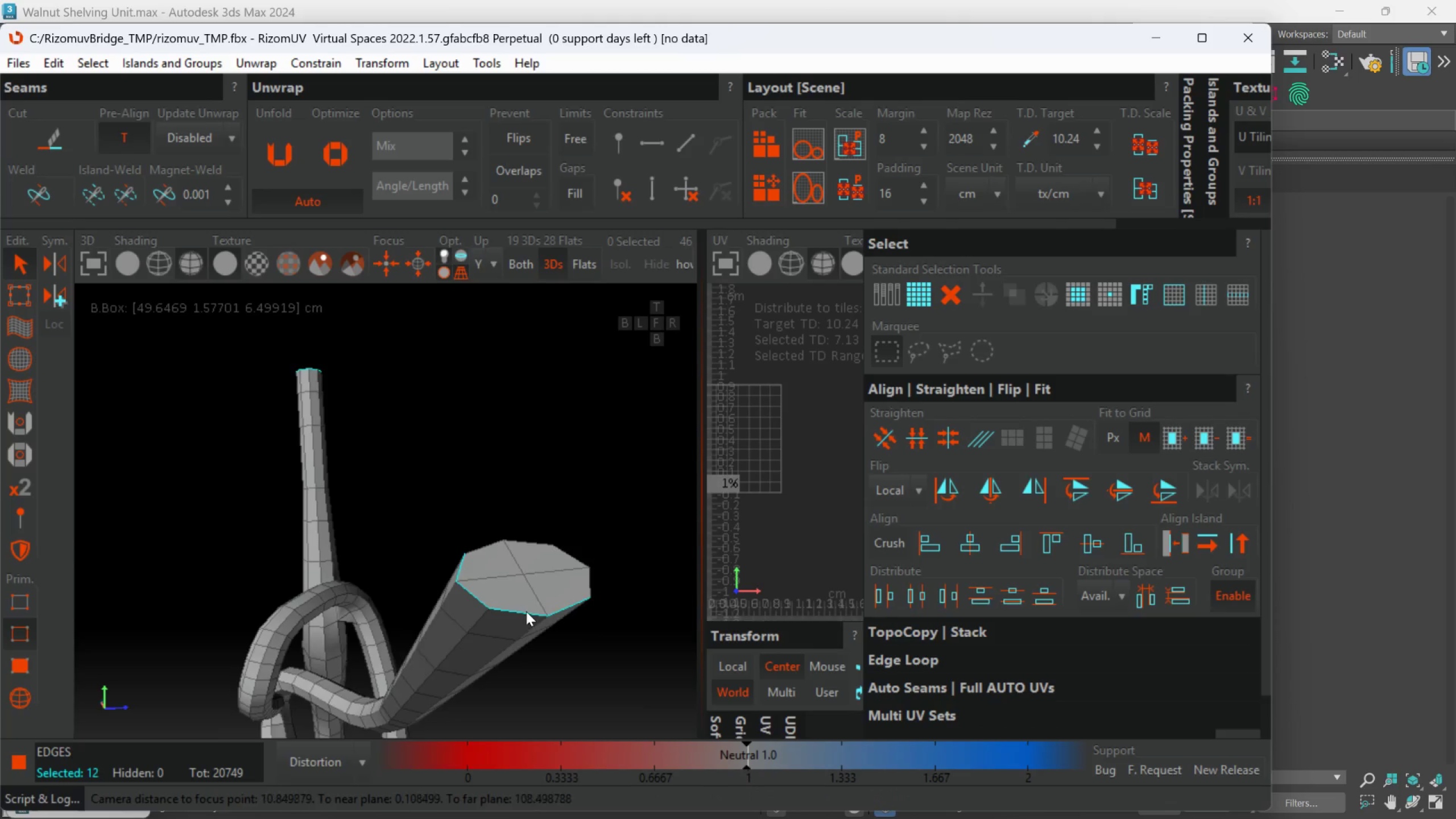 
hold_key(key=ControlLeft, duration=1.47)
double_click([515, 618])
 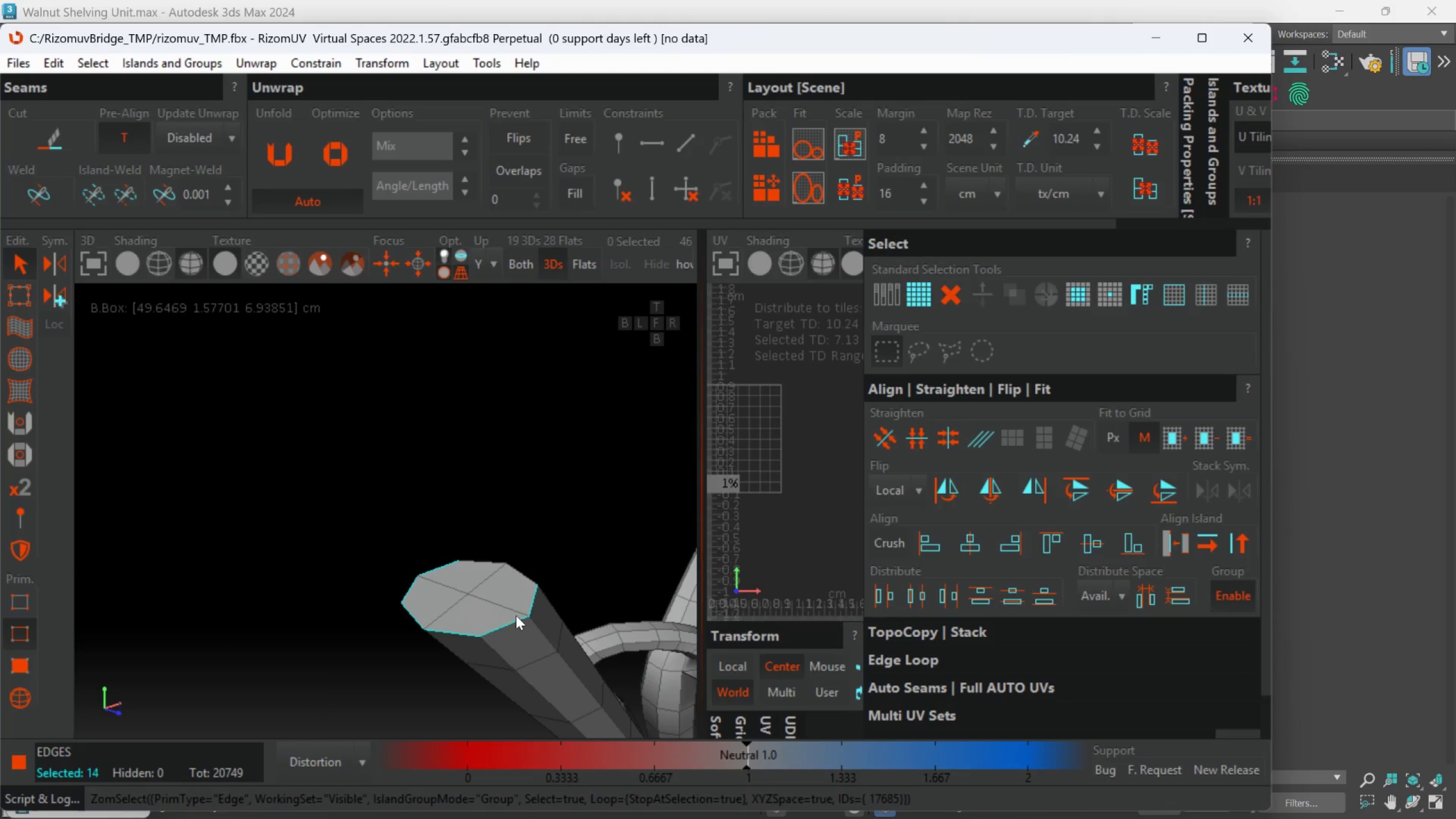 
hold_key(key=AltLeft, duration=0.39)
 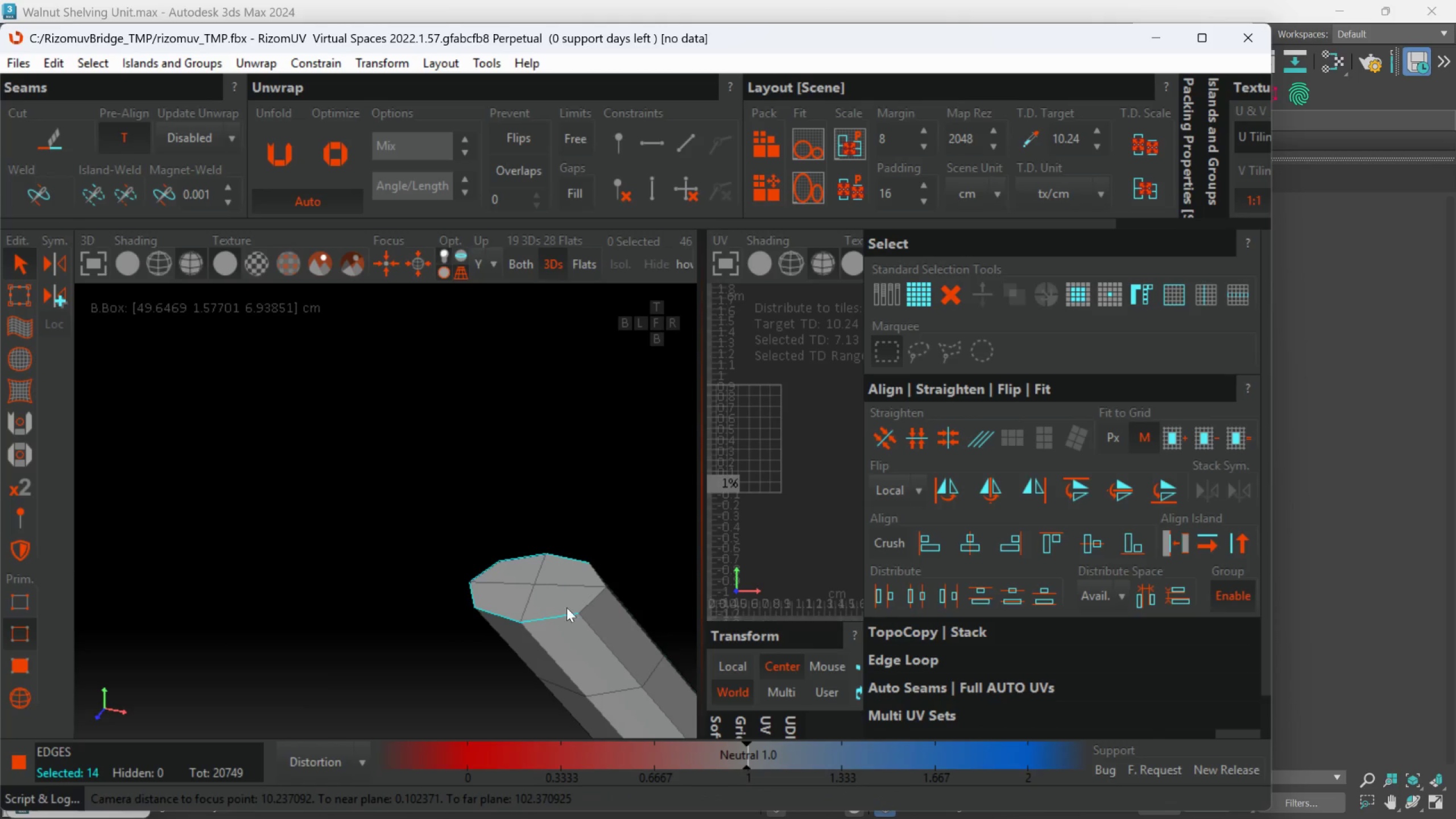 
hold_key(key=ControlLeft, duration=0.81)
double_click([586, 603])
 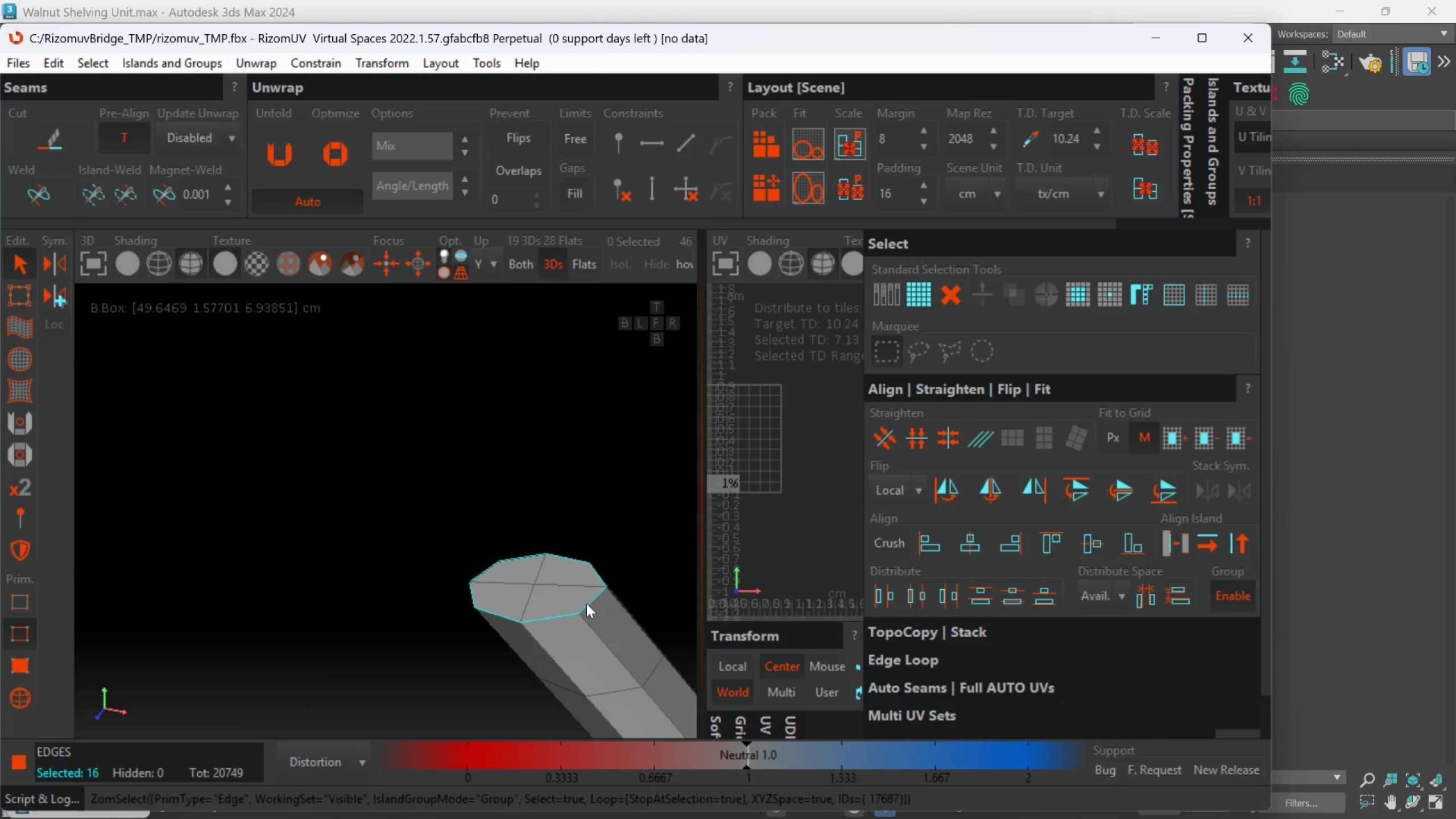 
scroll: coordinate [586, 603], scroll_direction: down, amount: 4.0
 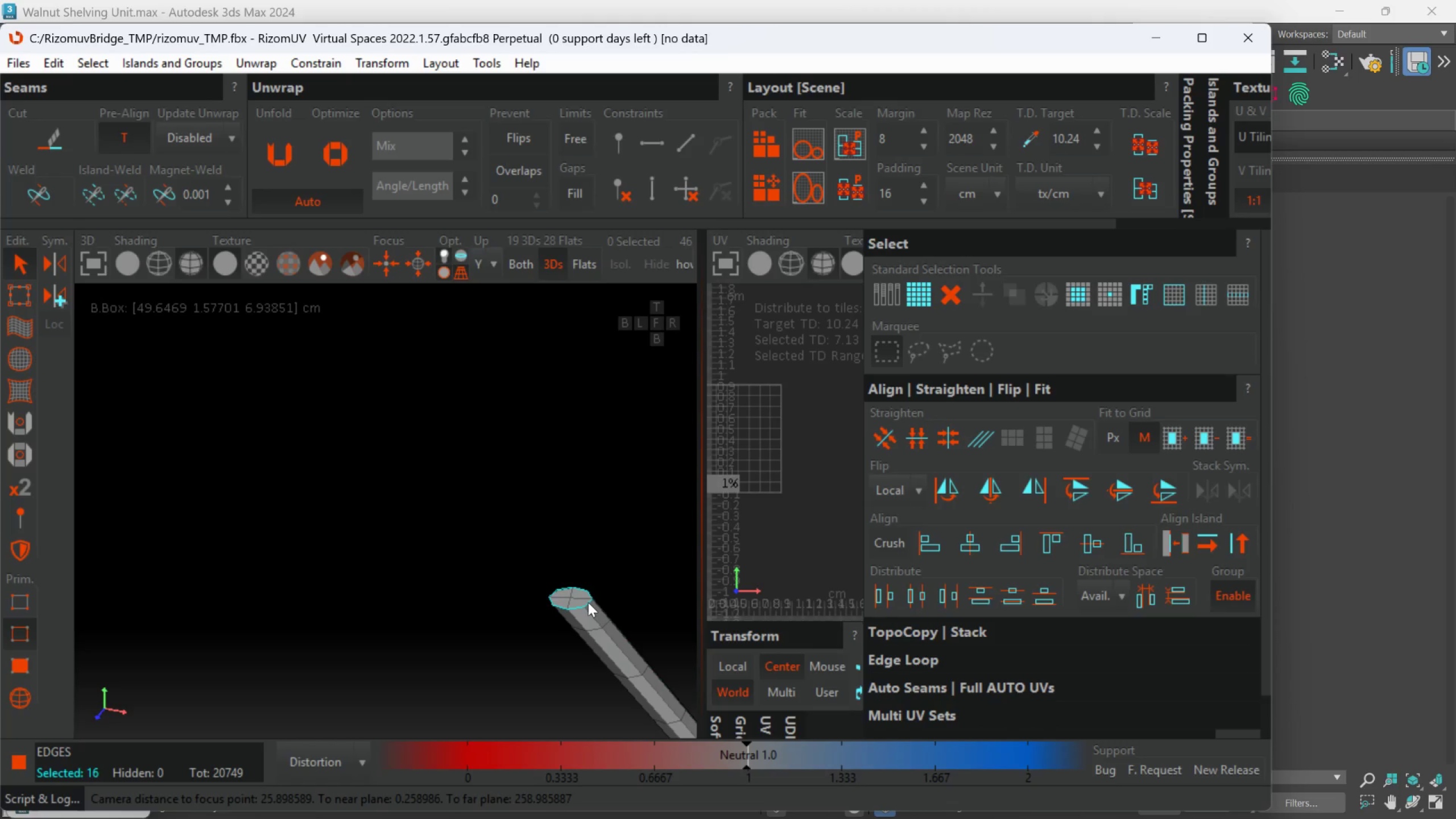 
key(C)
 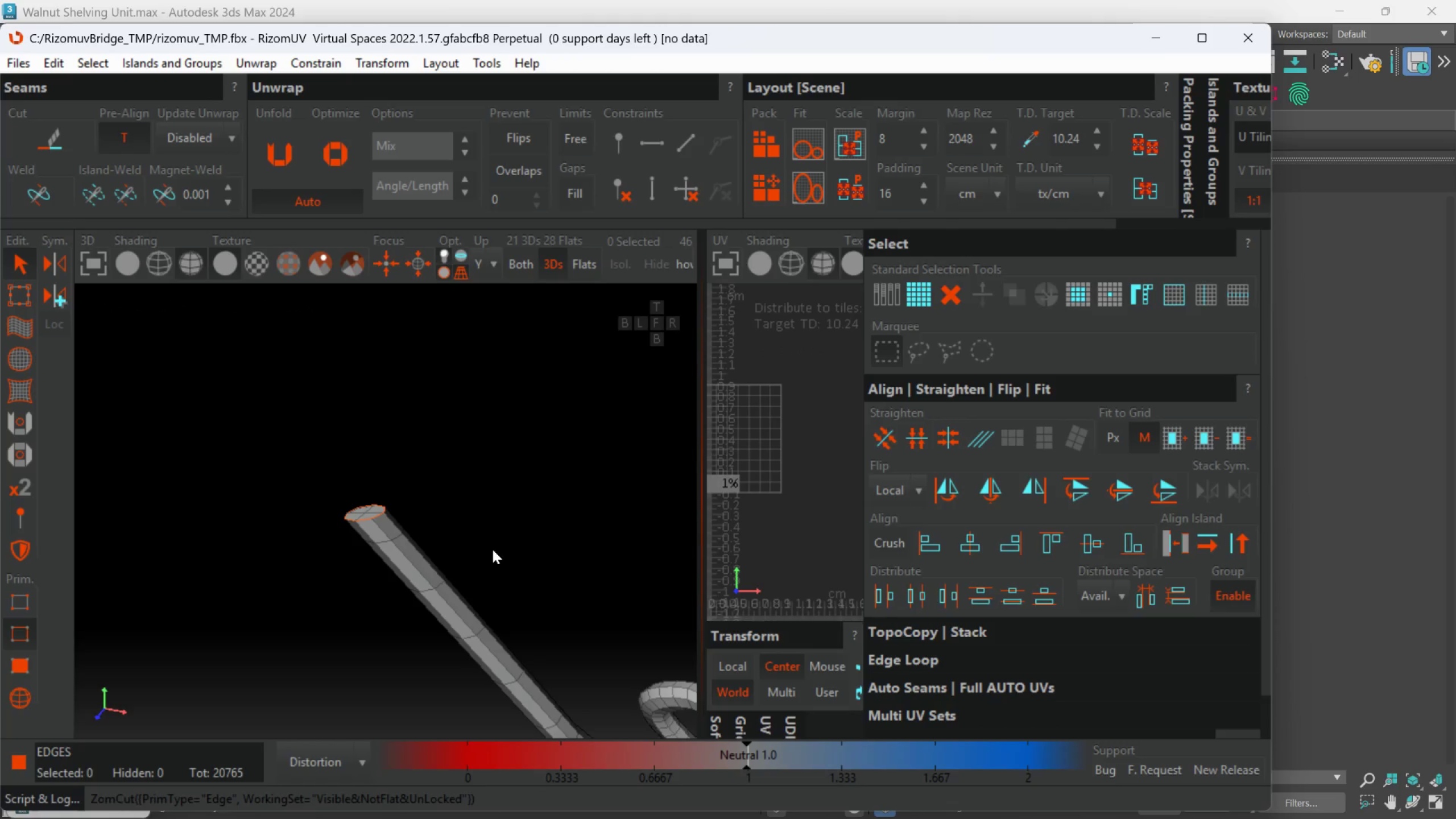 
scroll: coordinate [494, 549], scroll_direction: down, amount: 3.0
 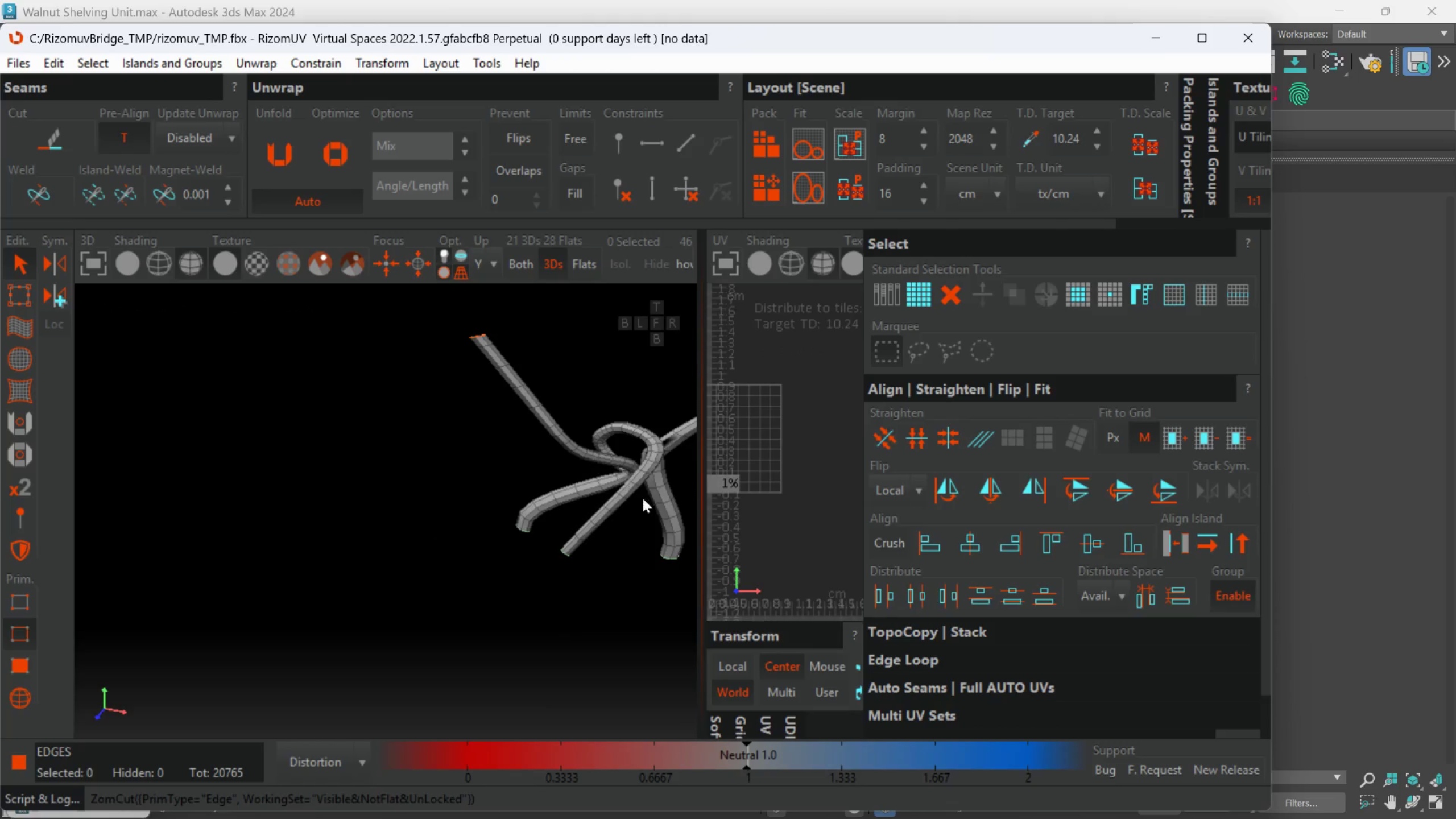 
scroll: coordinate [625, 490], scroll_direction: up, amount: 2.0
 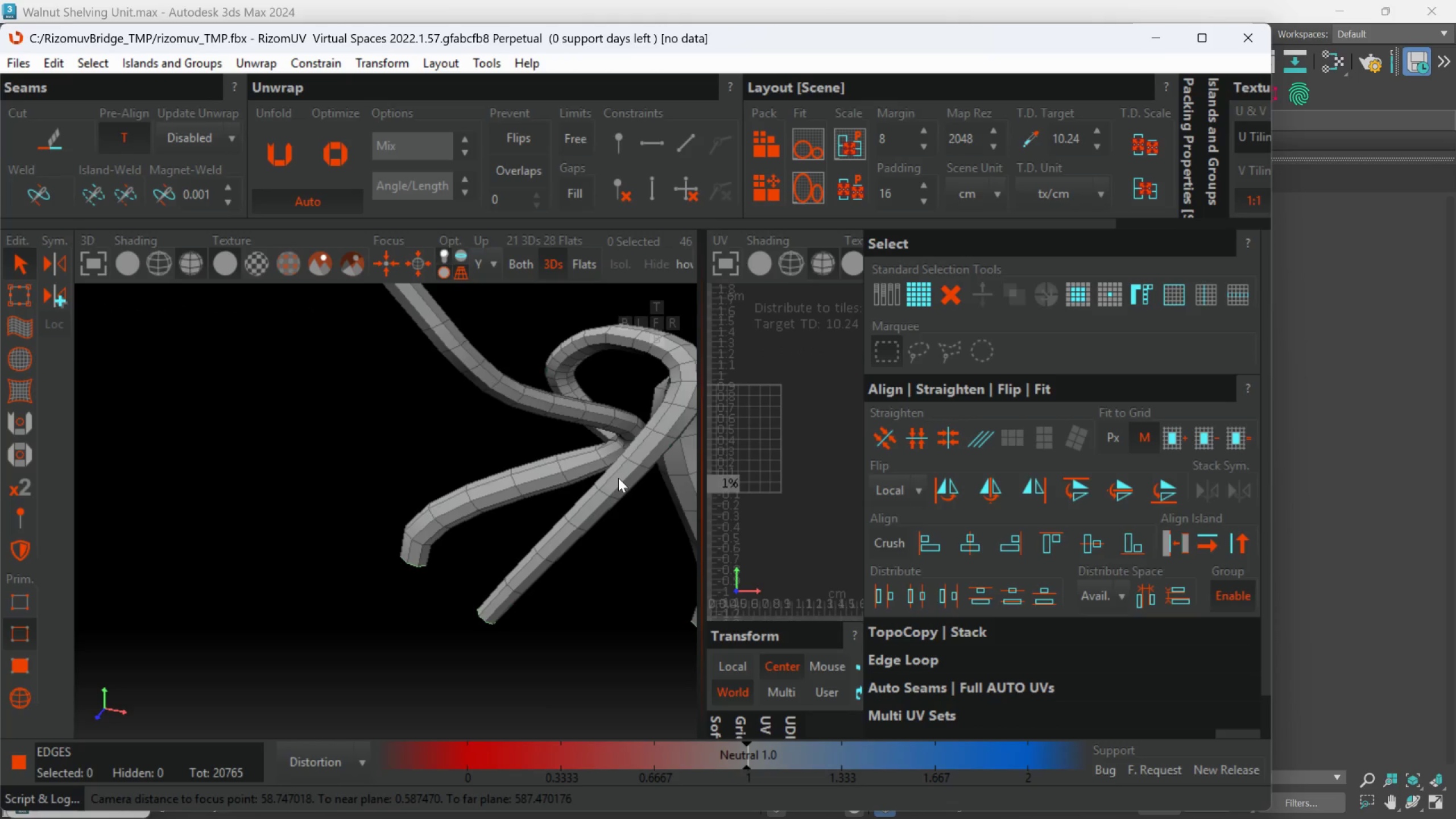 
hold_key(key=AltLeft, duration=0.48)
 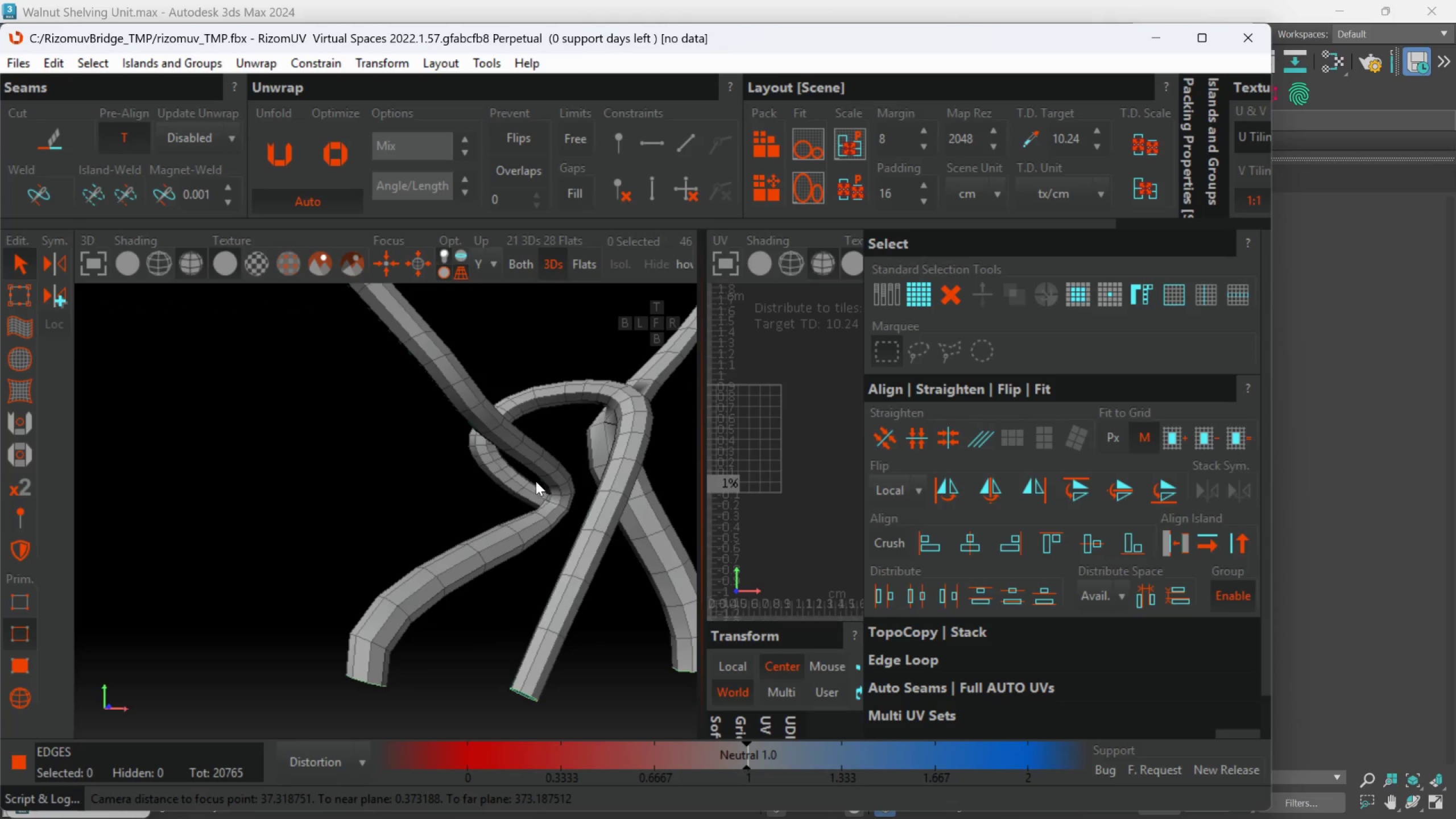 
hold_key(key=AltLeft, duration=0.42)
 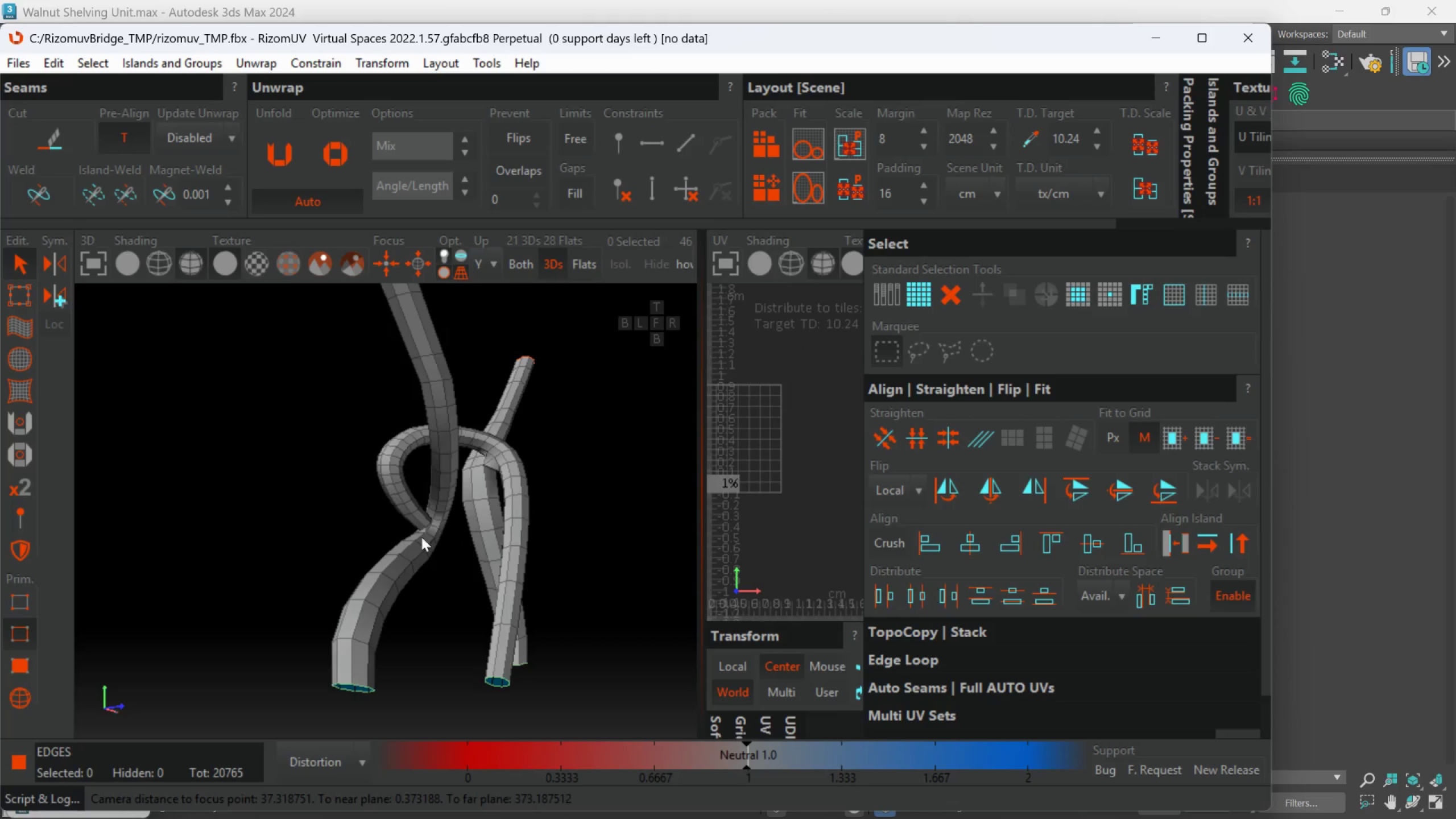 
scroll: coordinate [437, 497], scroll_direction: up, amount: 5.0
 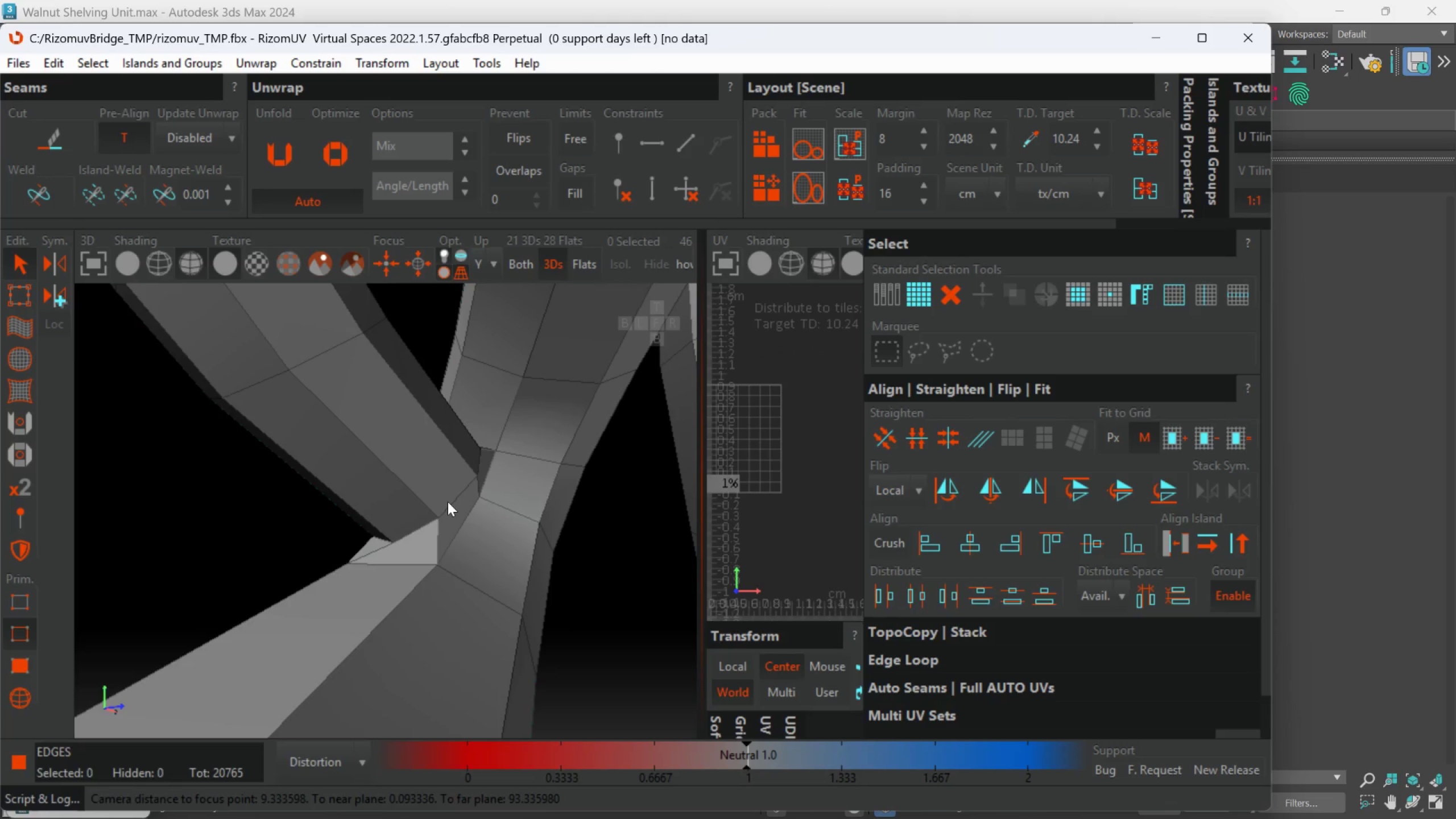 
double_click([448, 502])
 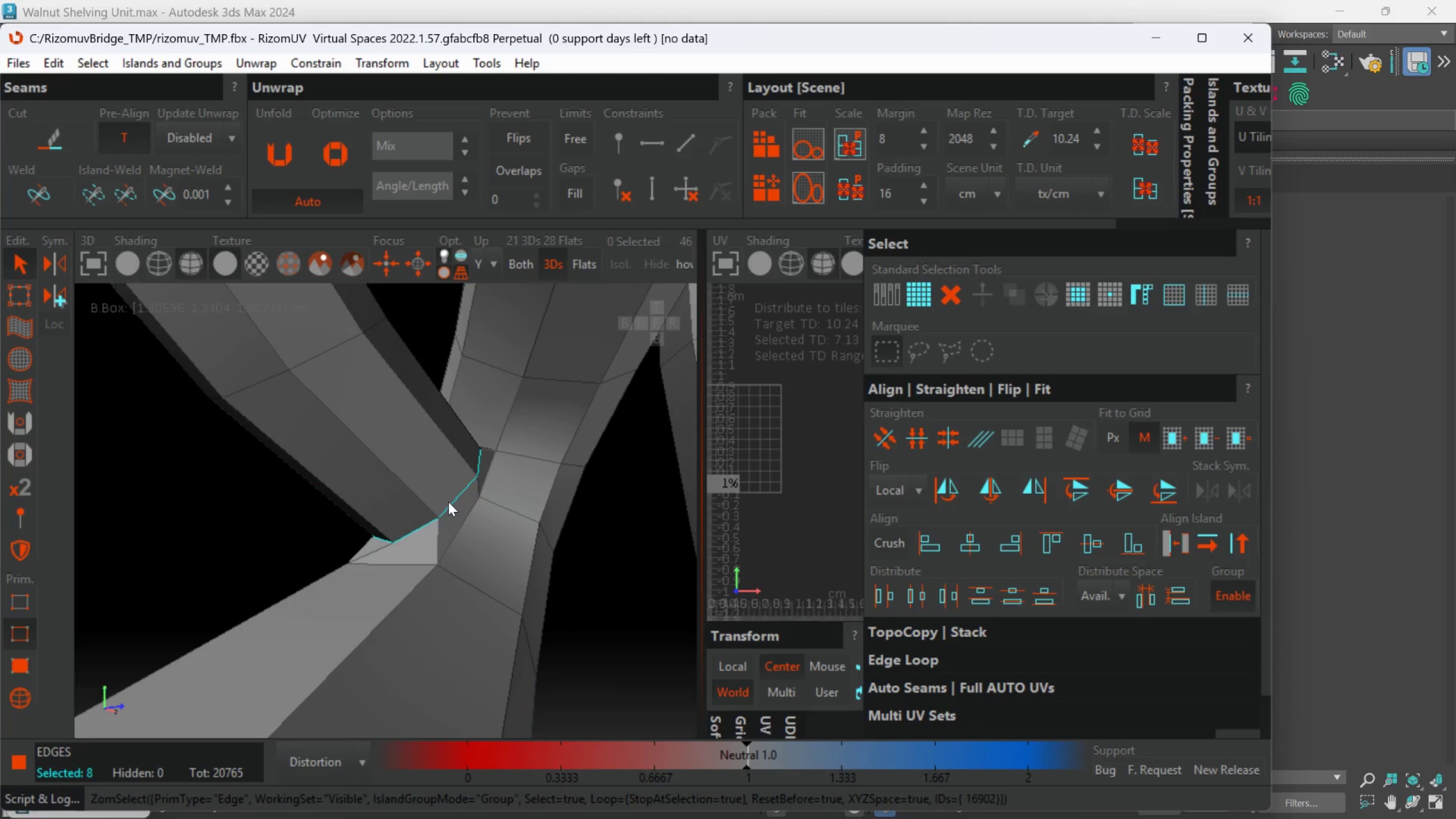 
hold_key(key=AltLeft, duration=0.59)
 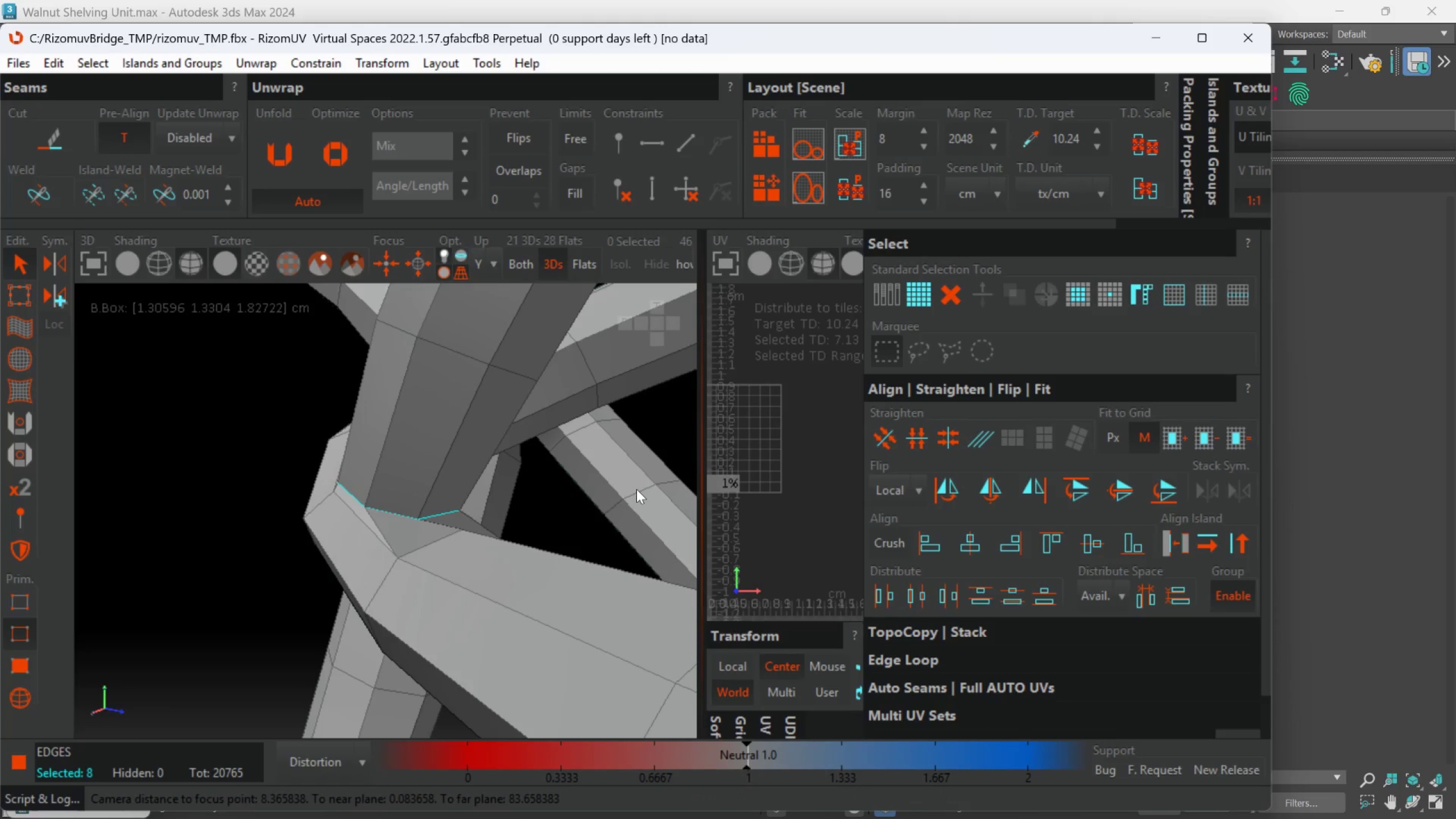 
scroll: coordinate [448, 502], scroll_direction: down, amount: 1.0
 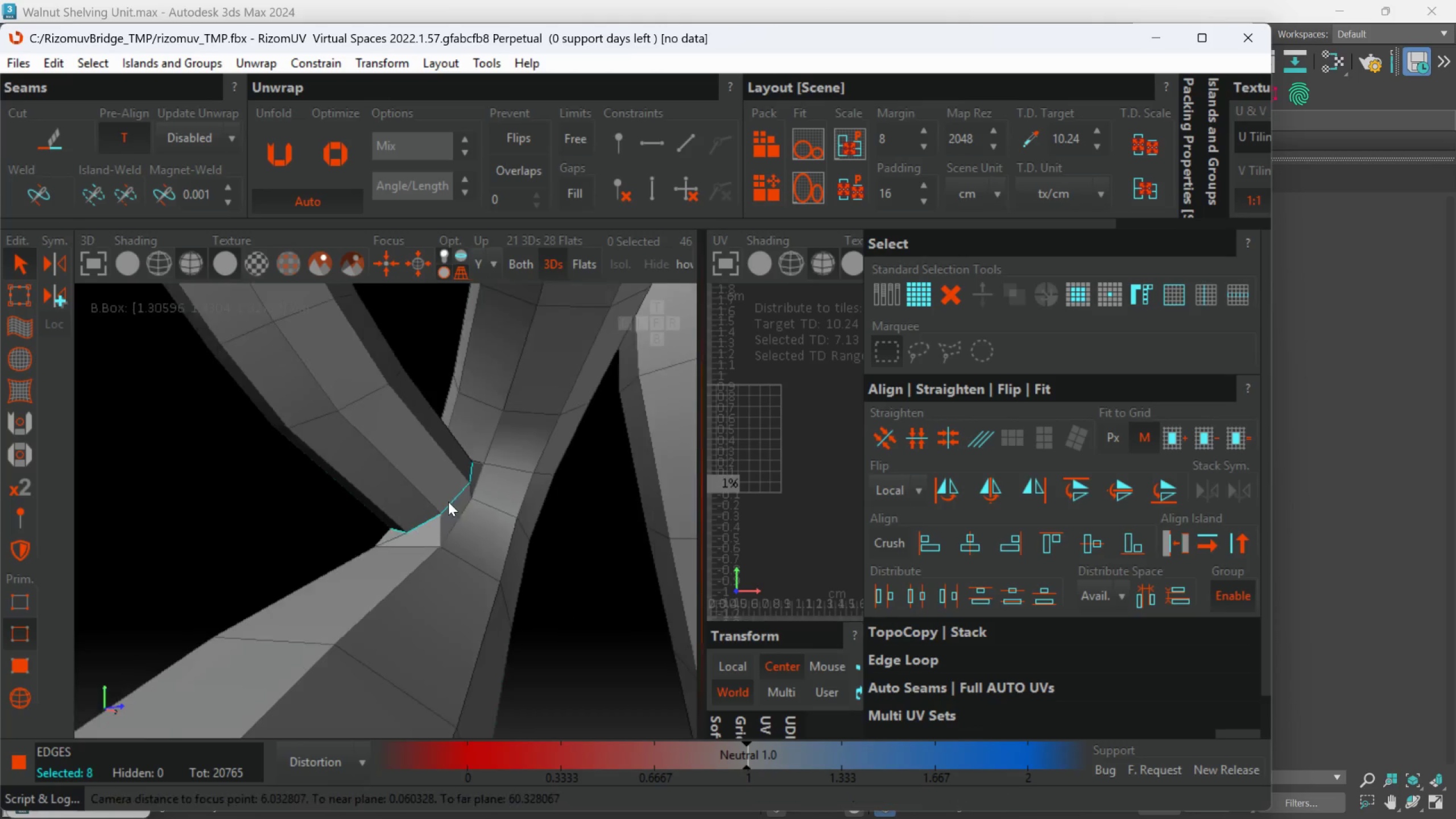 
key(C)
 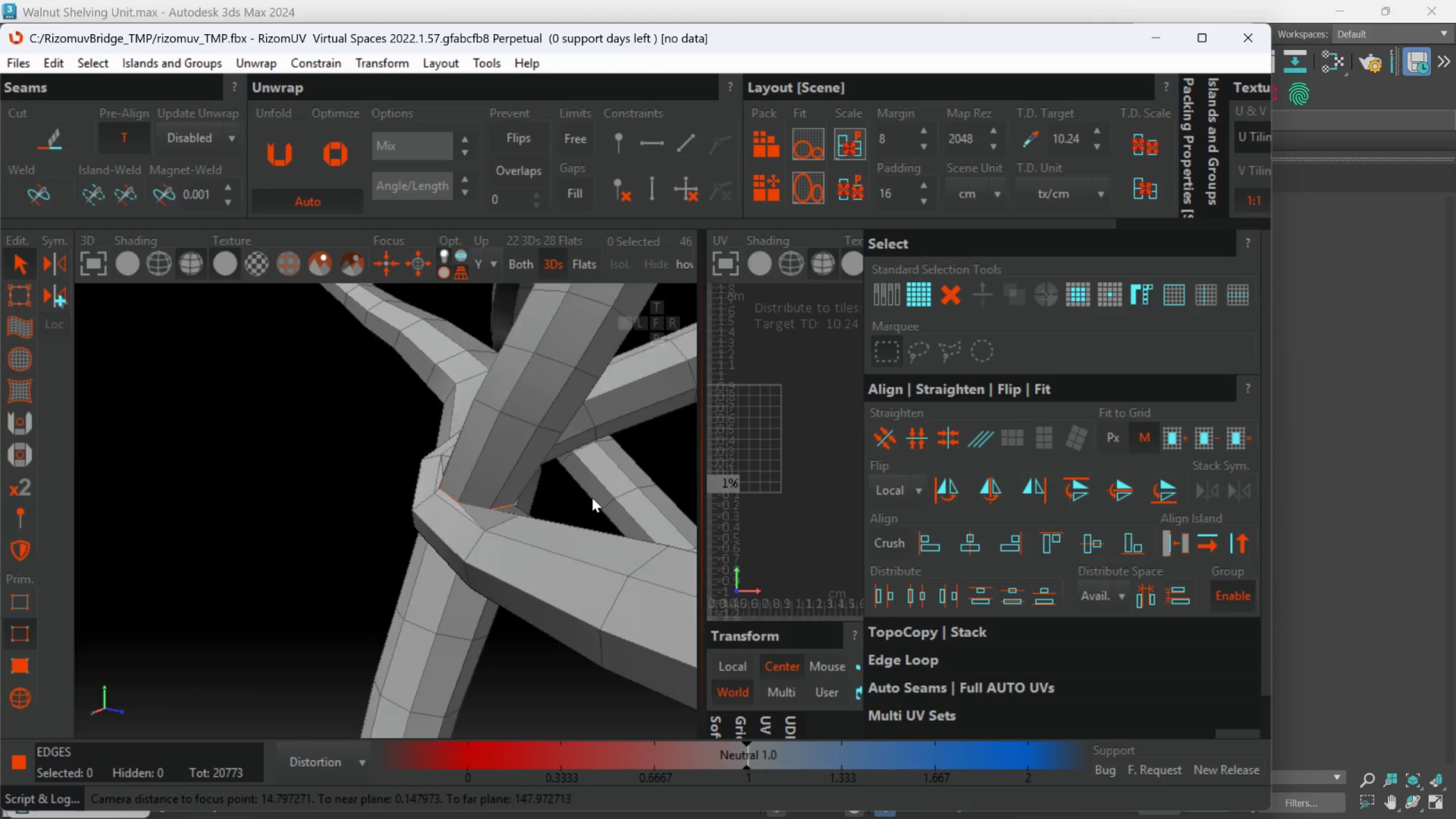 
hold_key(key=AltLeft, duration=0.67)
 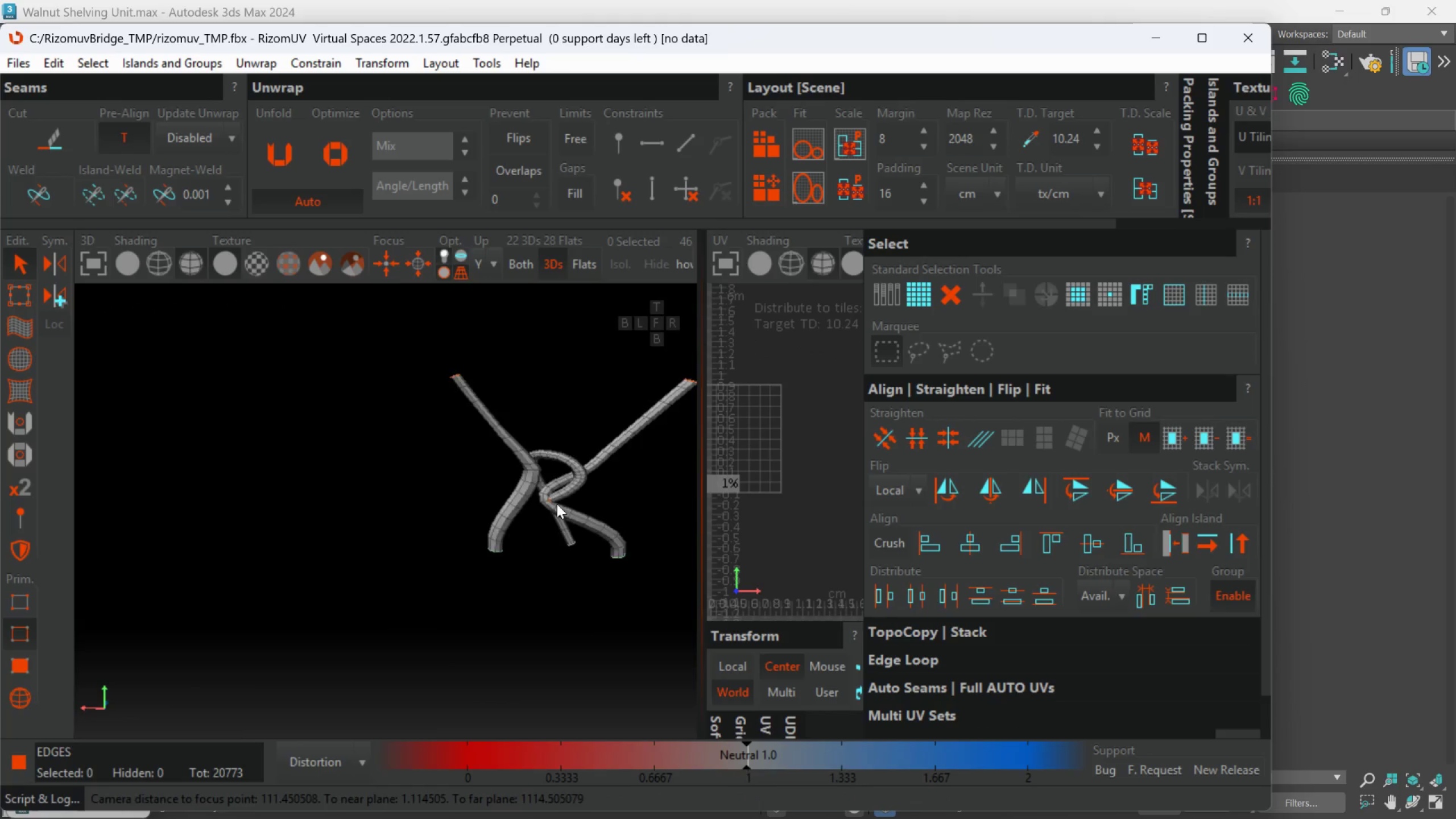 
scroll: coordinate [552, 503], scroll_direction: down, amount: 7.0
 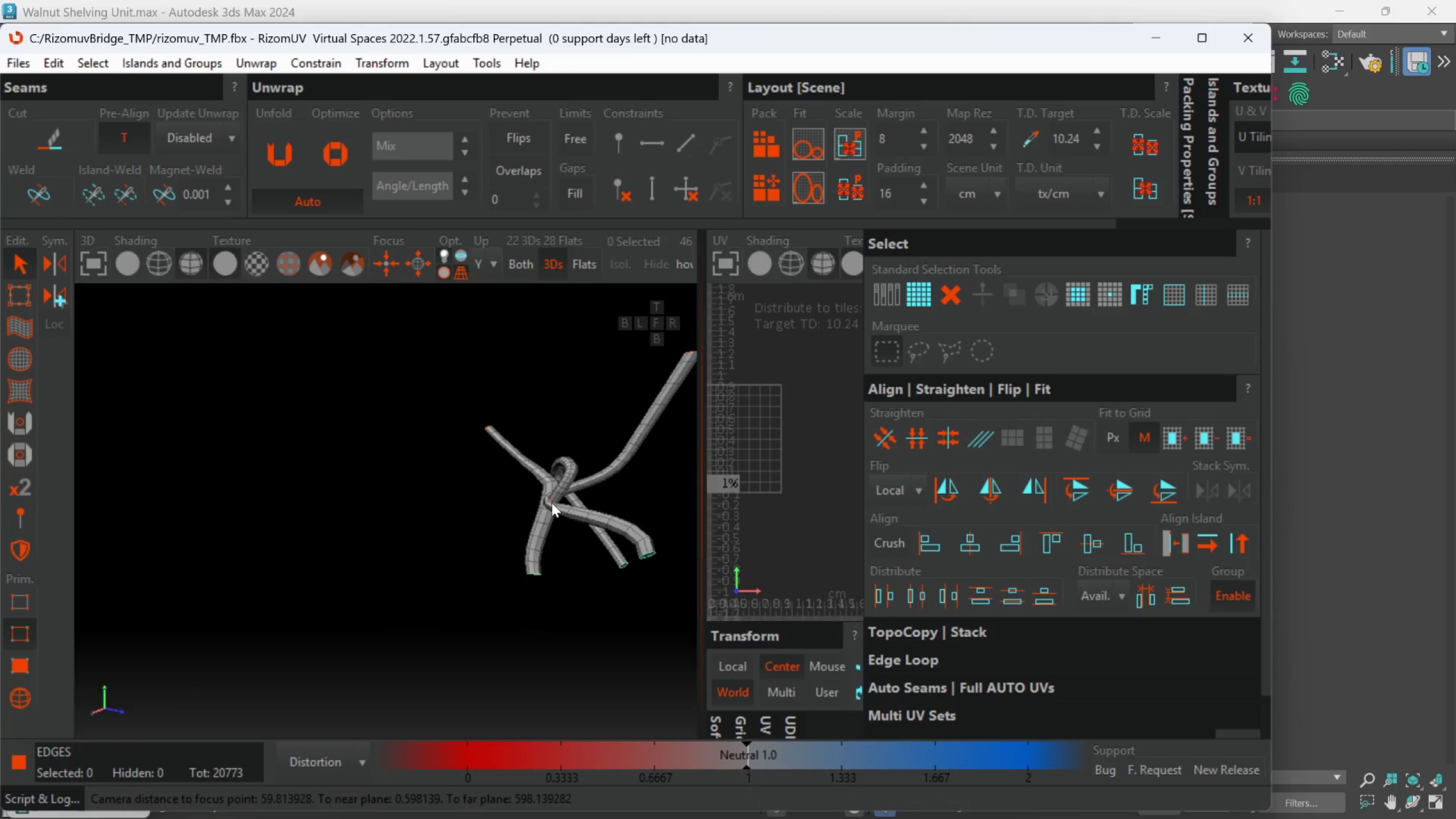 
hold_key(key=AltLeft, duration=1.0)
 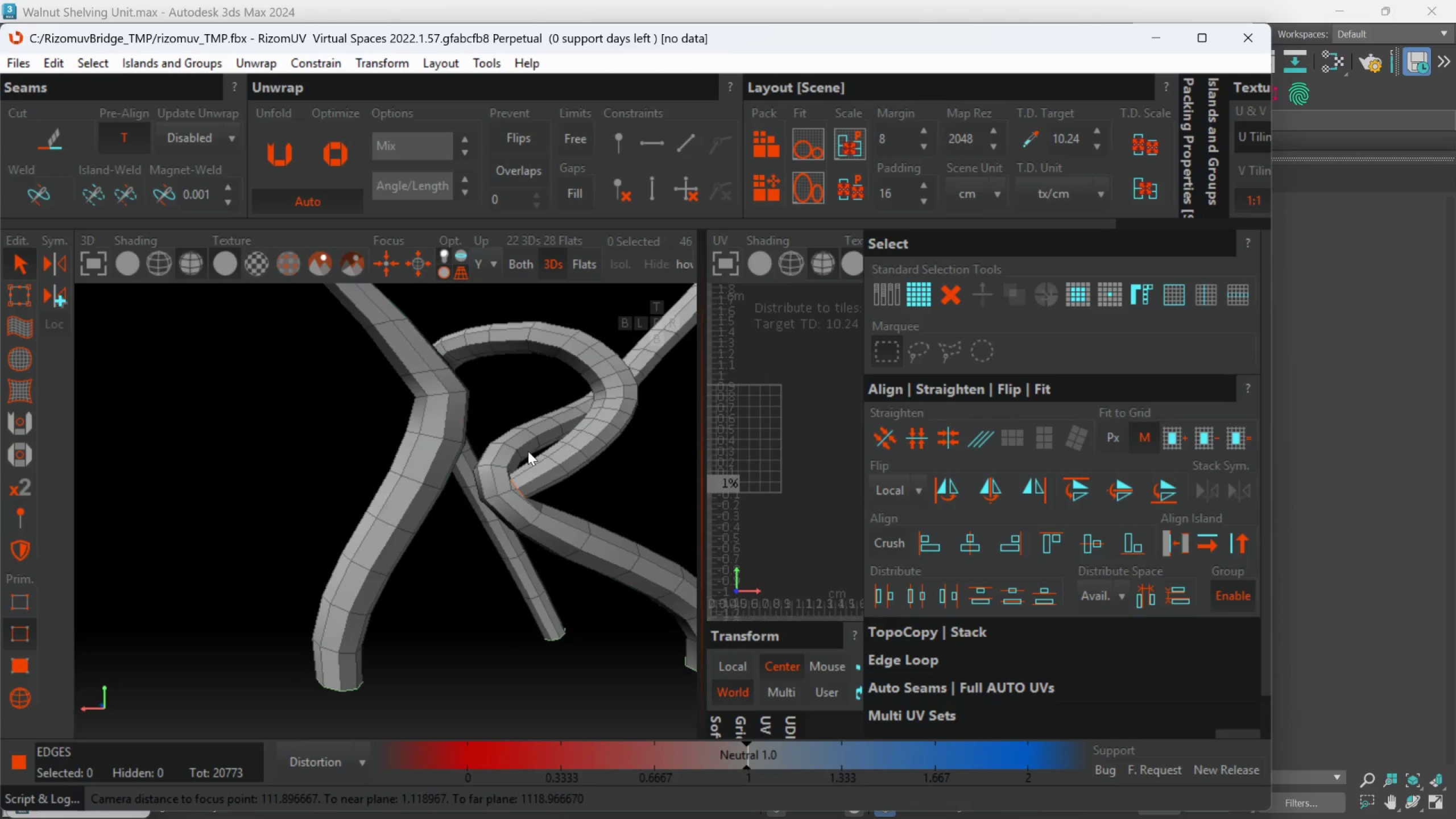 
scroll: coordinate [559, 496], scroll_direction: up, amount: 3.0
 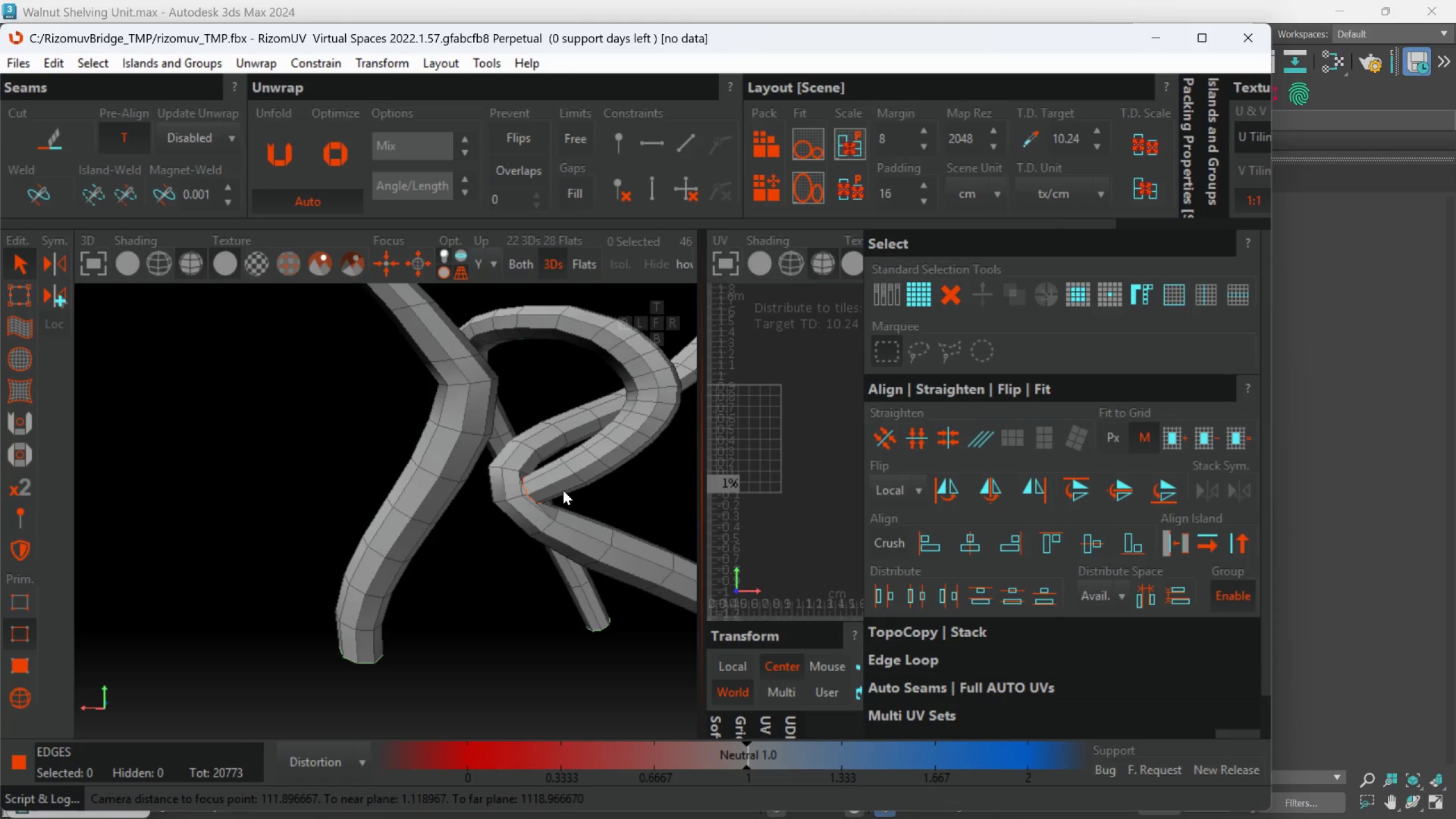 
hold_key(key=AltLeft, duration=0.81)
 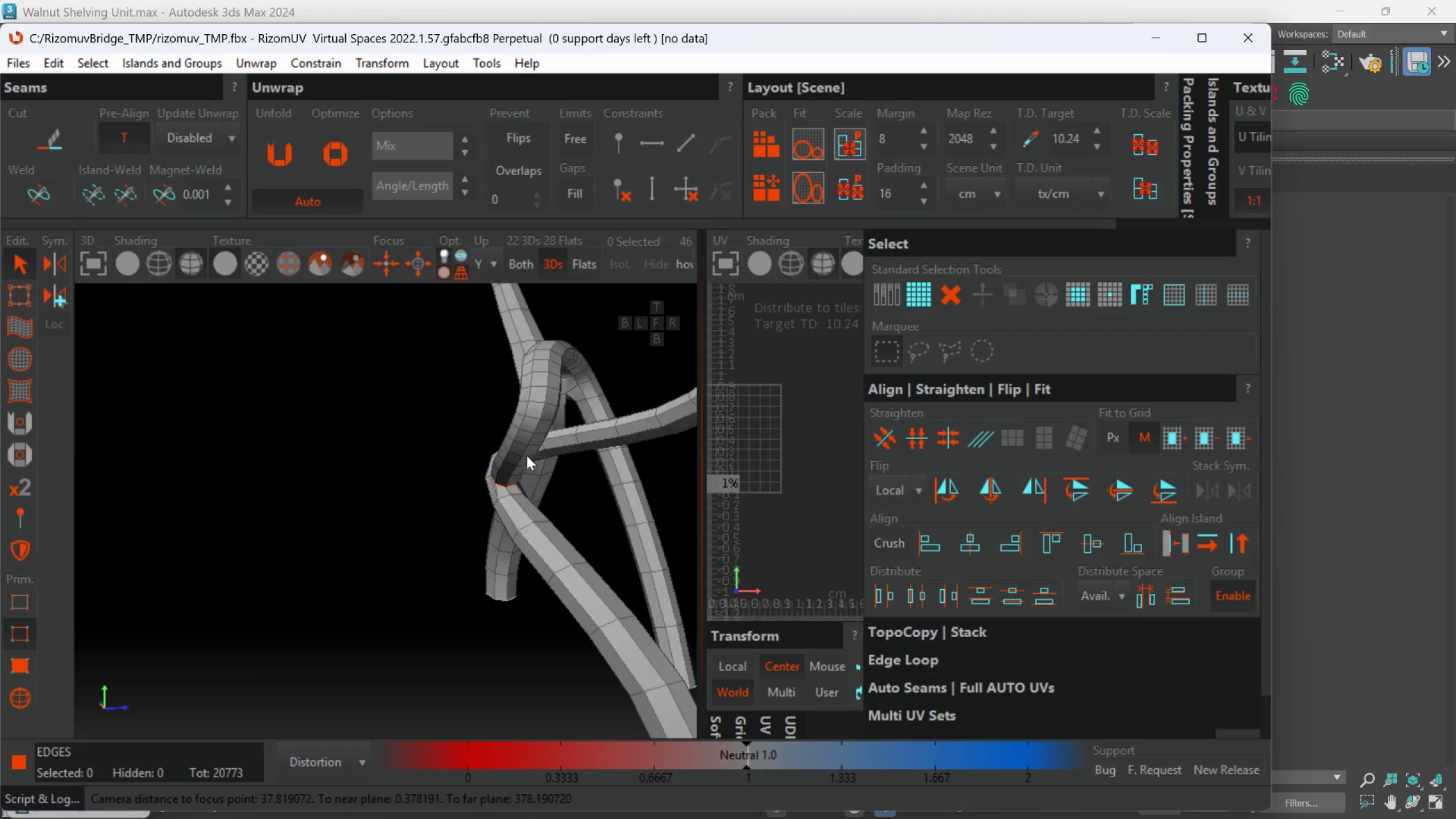 
scroll: coordinate [527, 451], scroll_direction: down, amount: 1.0
 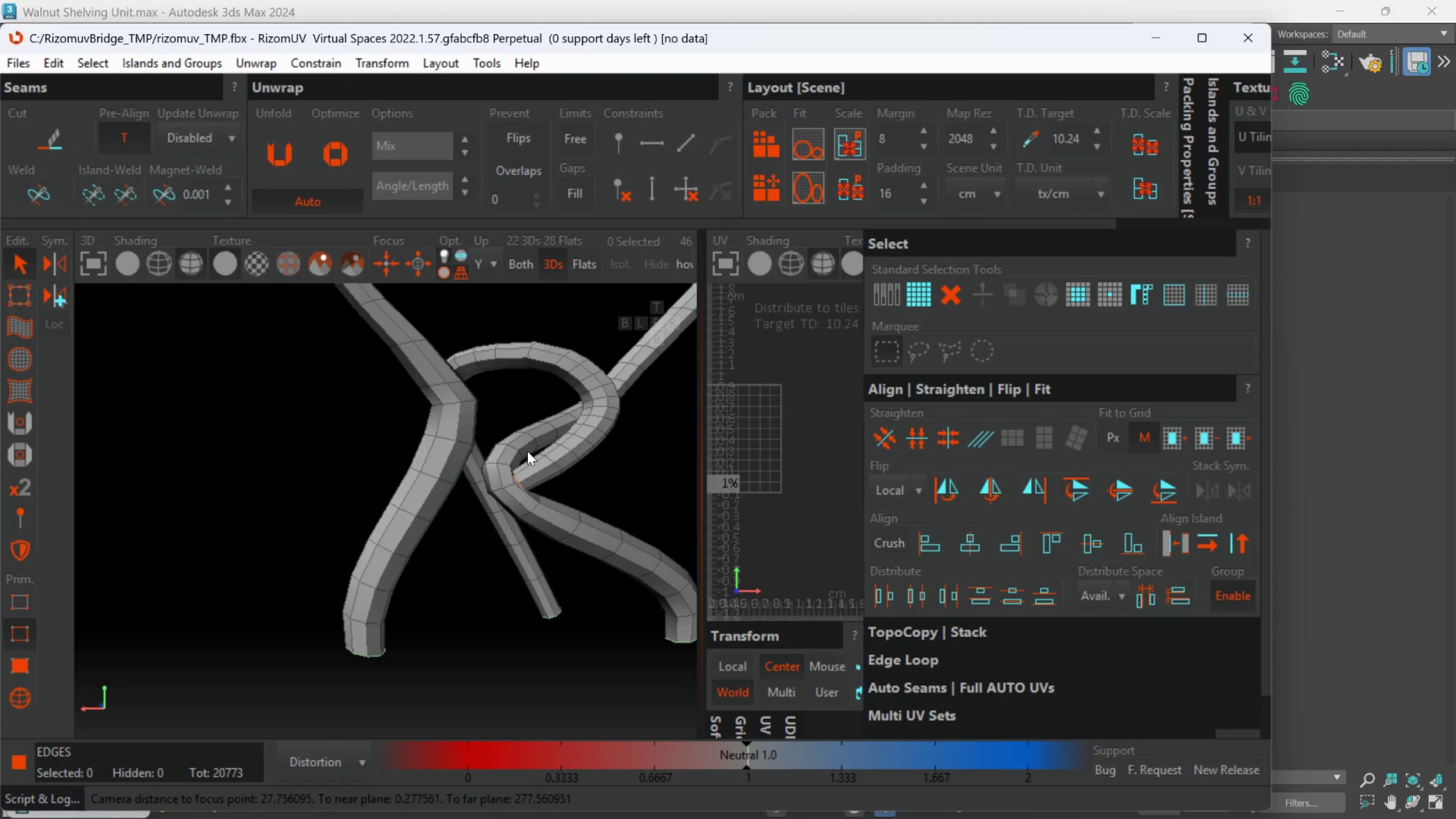 
hold_key(key=AltLeft, duration=0.55)
 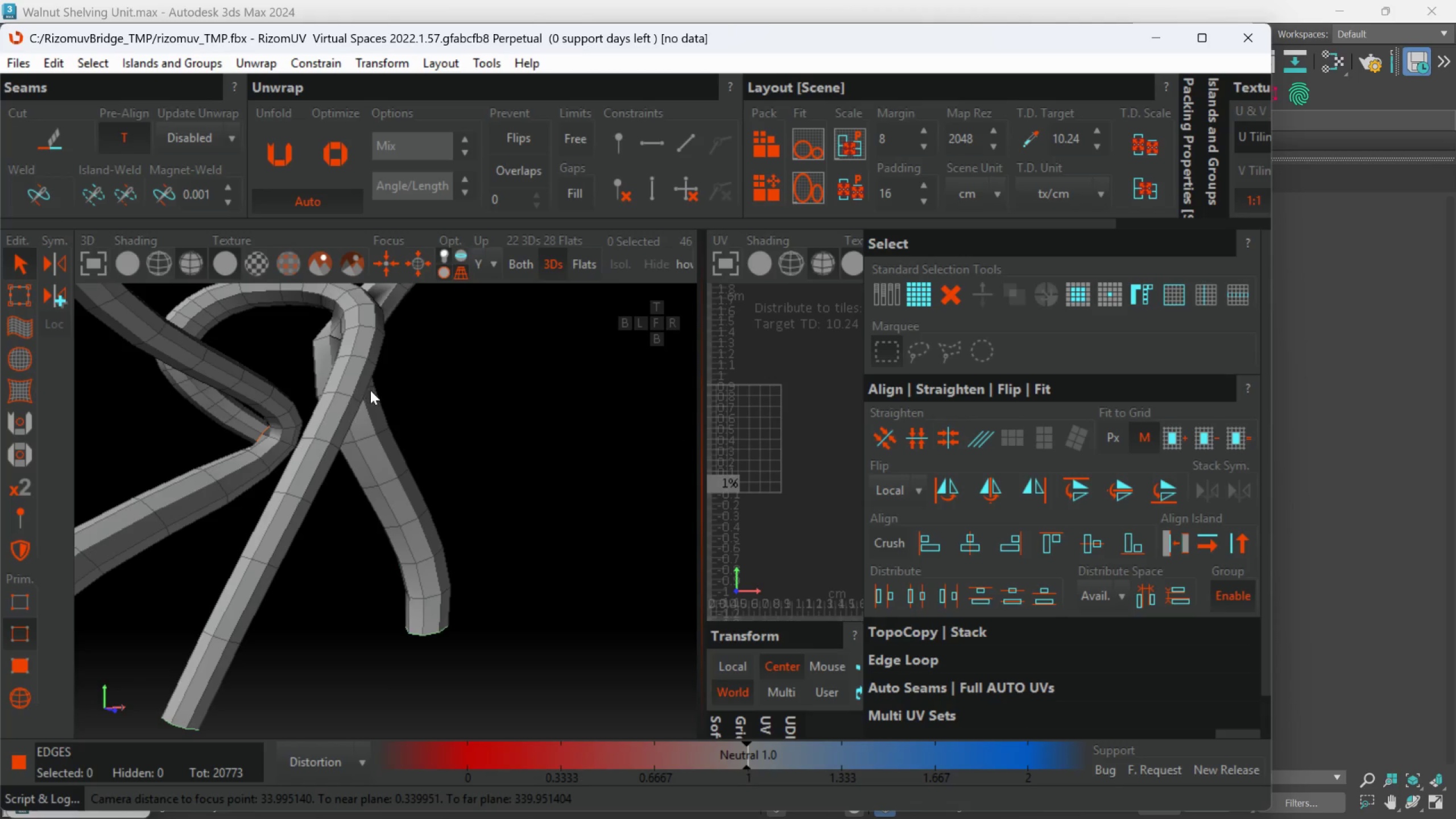 
hold_key(key=AltLeft, duration=0.53)
 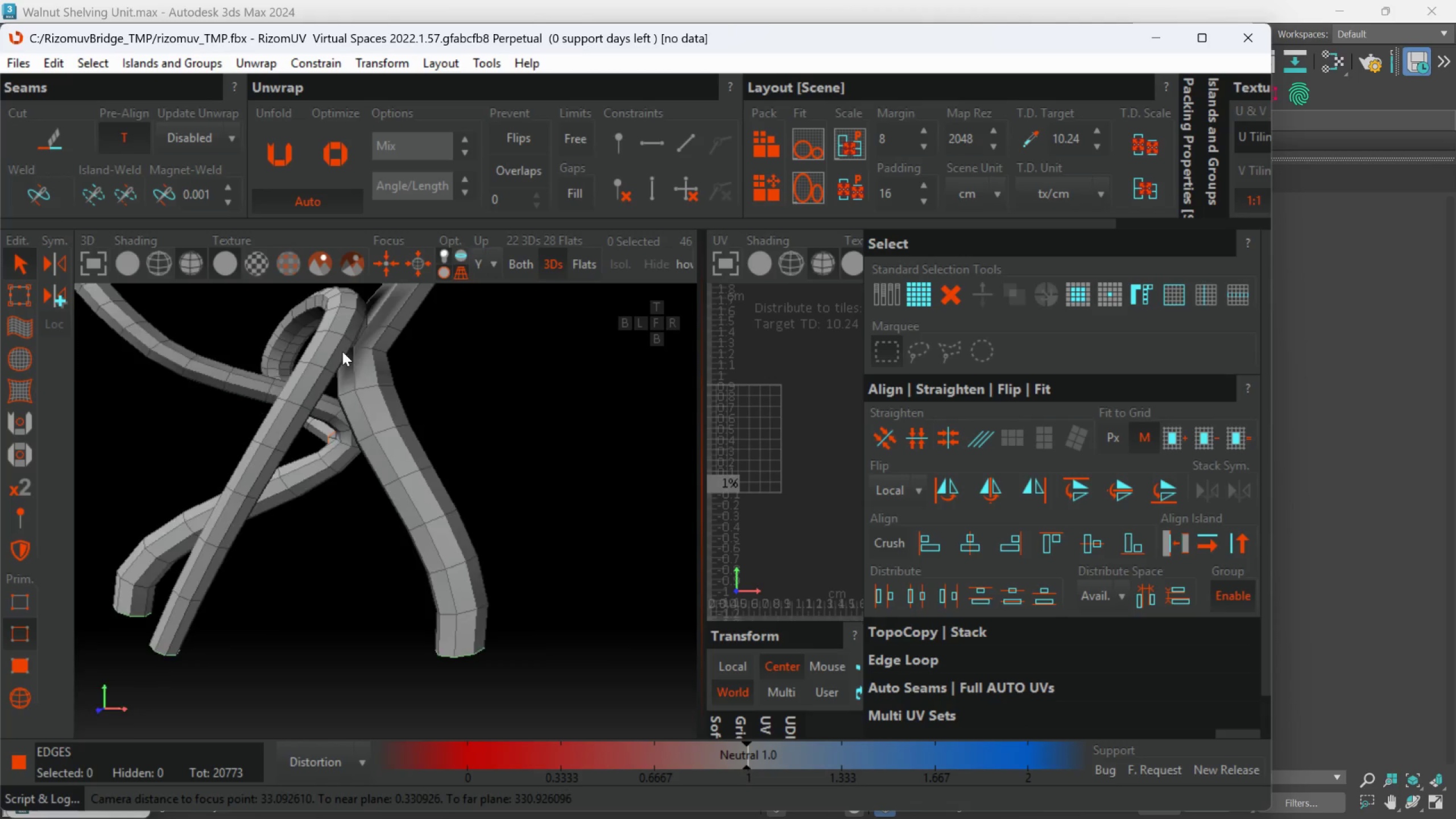 
scroll: coordinate [370, 334], scroll_direction: up, amount: 2.0
 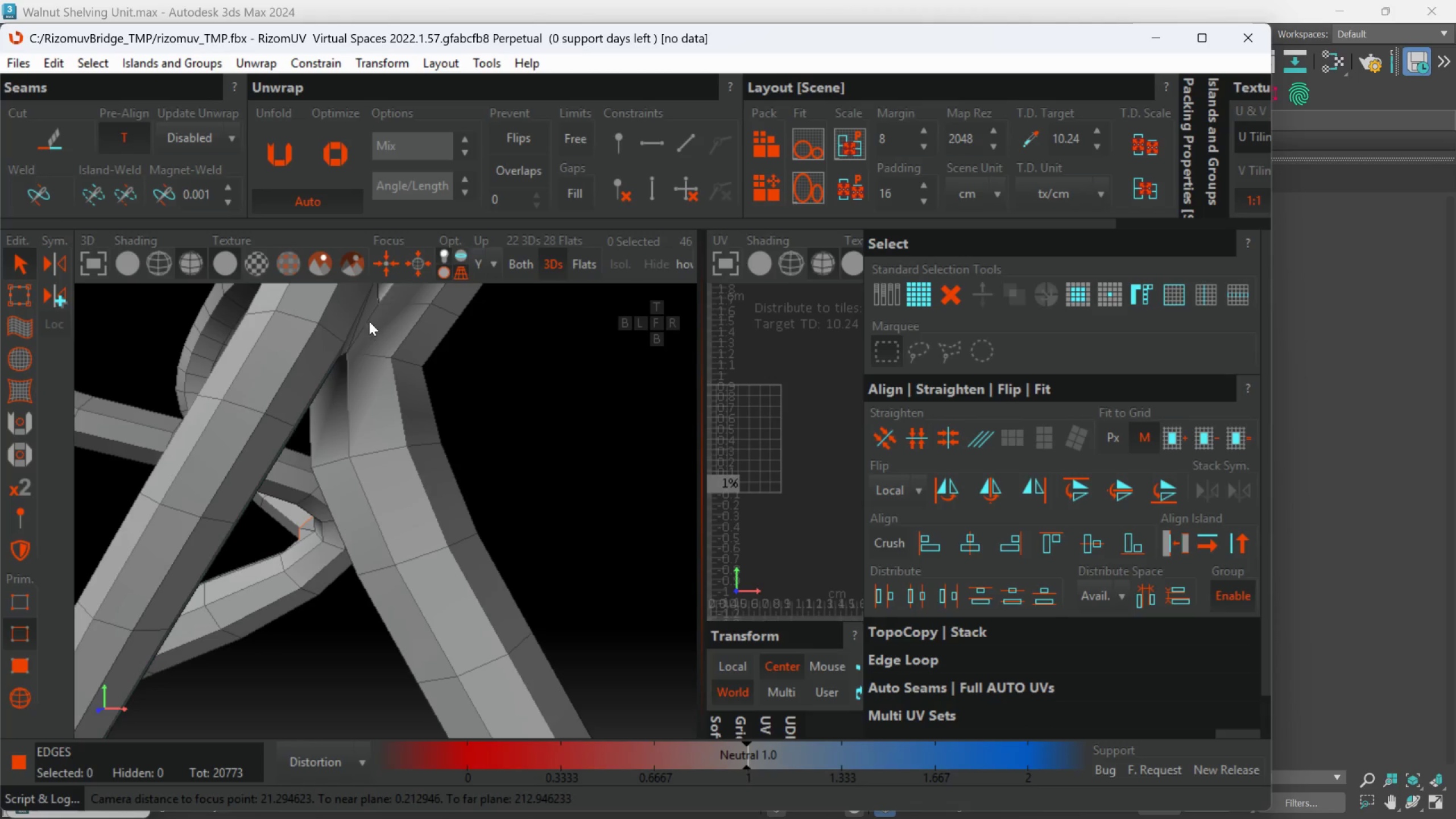 
double_click([369, 321])
 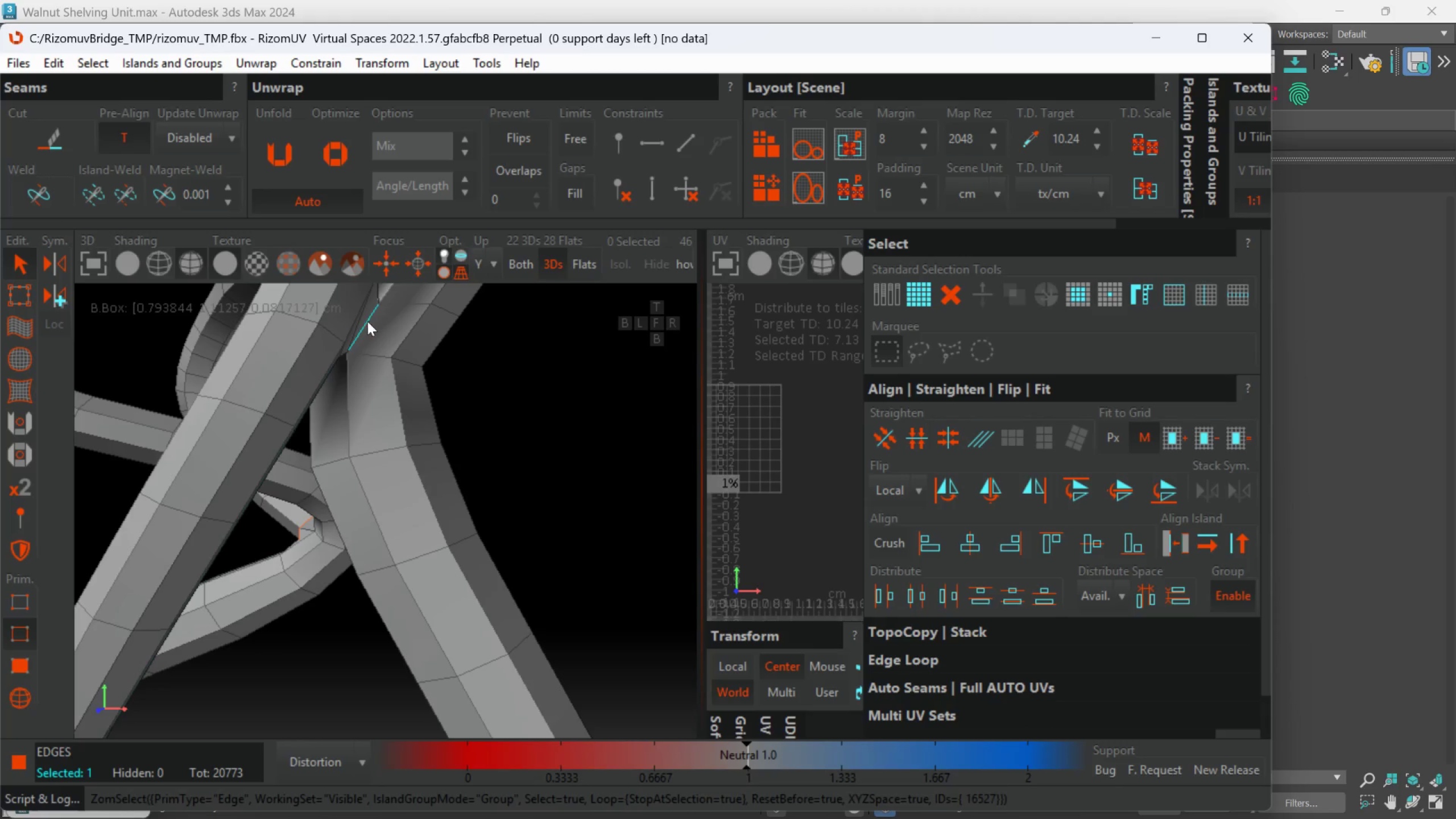 
hold_key(key=AltLeft, duration=0.83)
 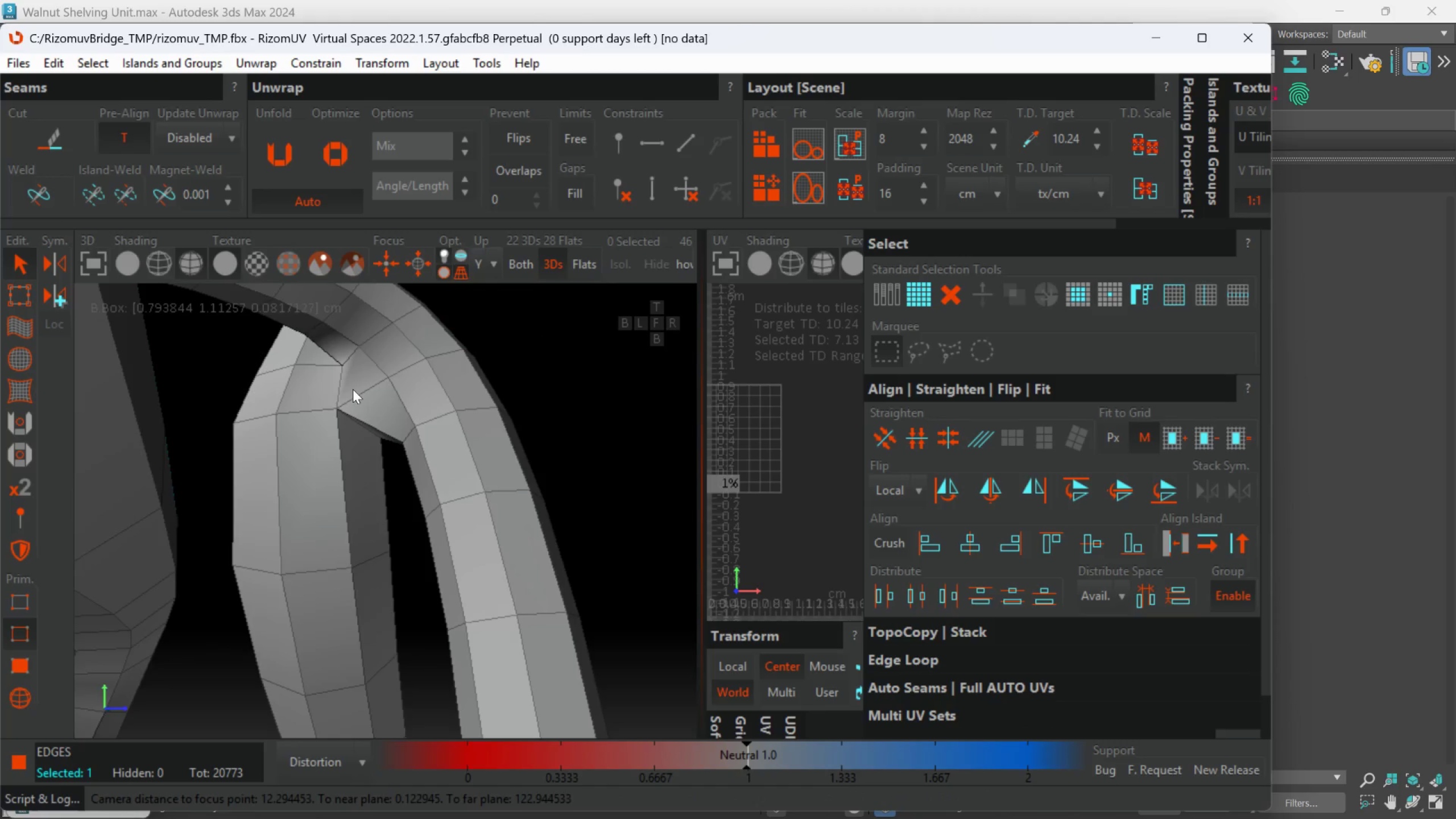 
hold_key(key=ControlLeft, duration=2.38)
 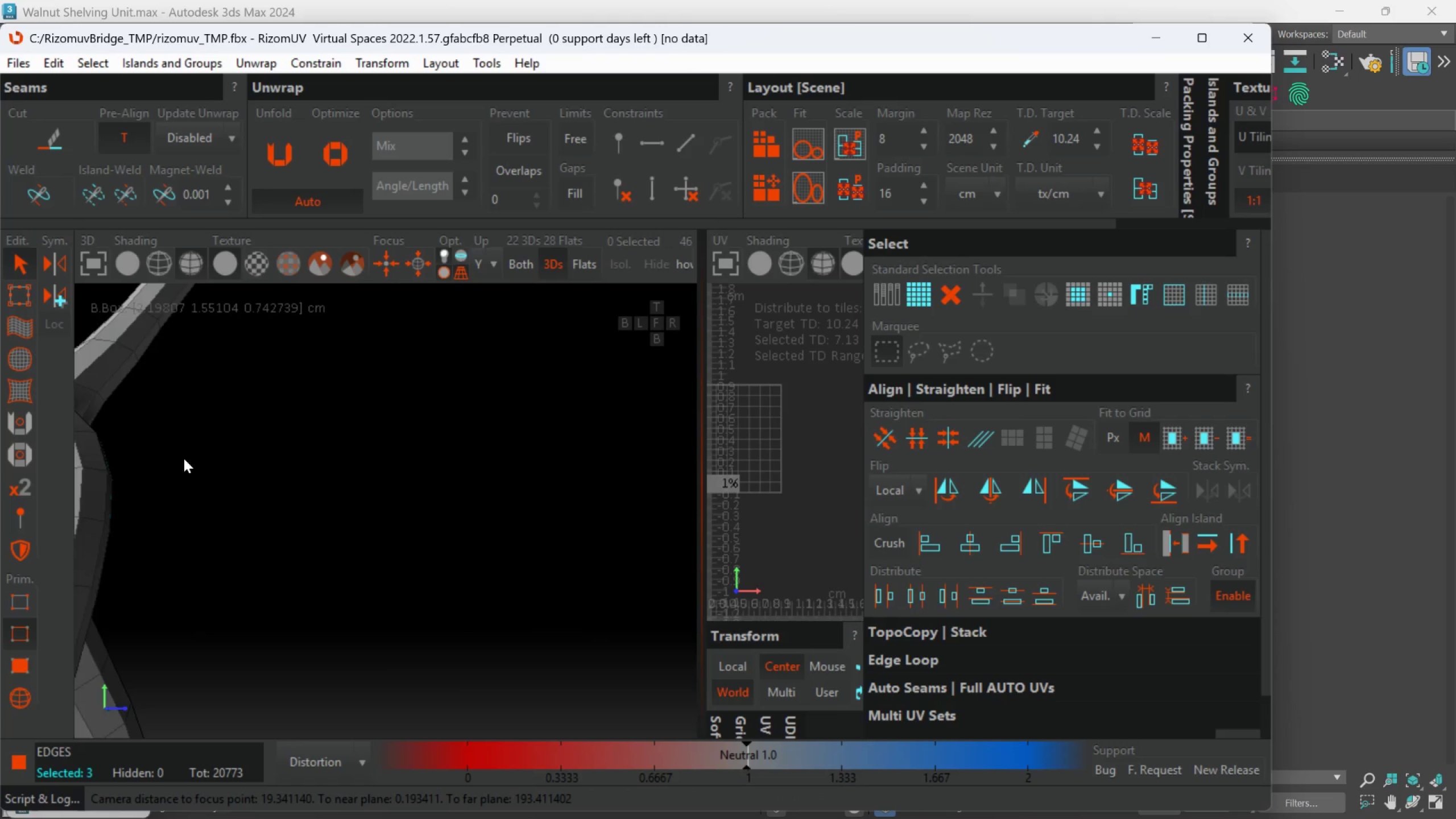 
scroll: coordinate [353, 389], scroll_direction: up, amount: 1.0
 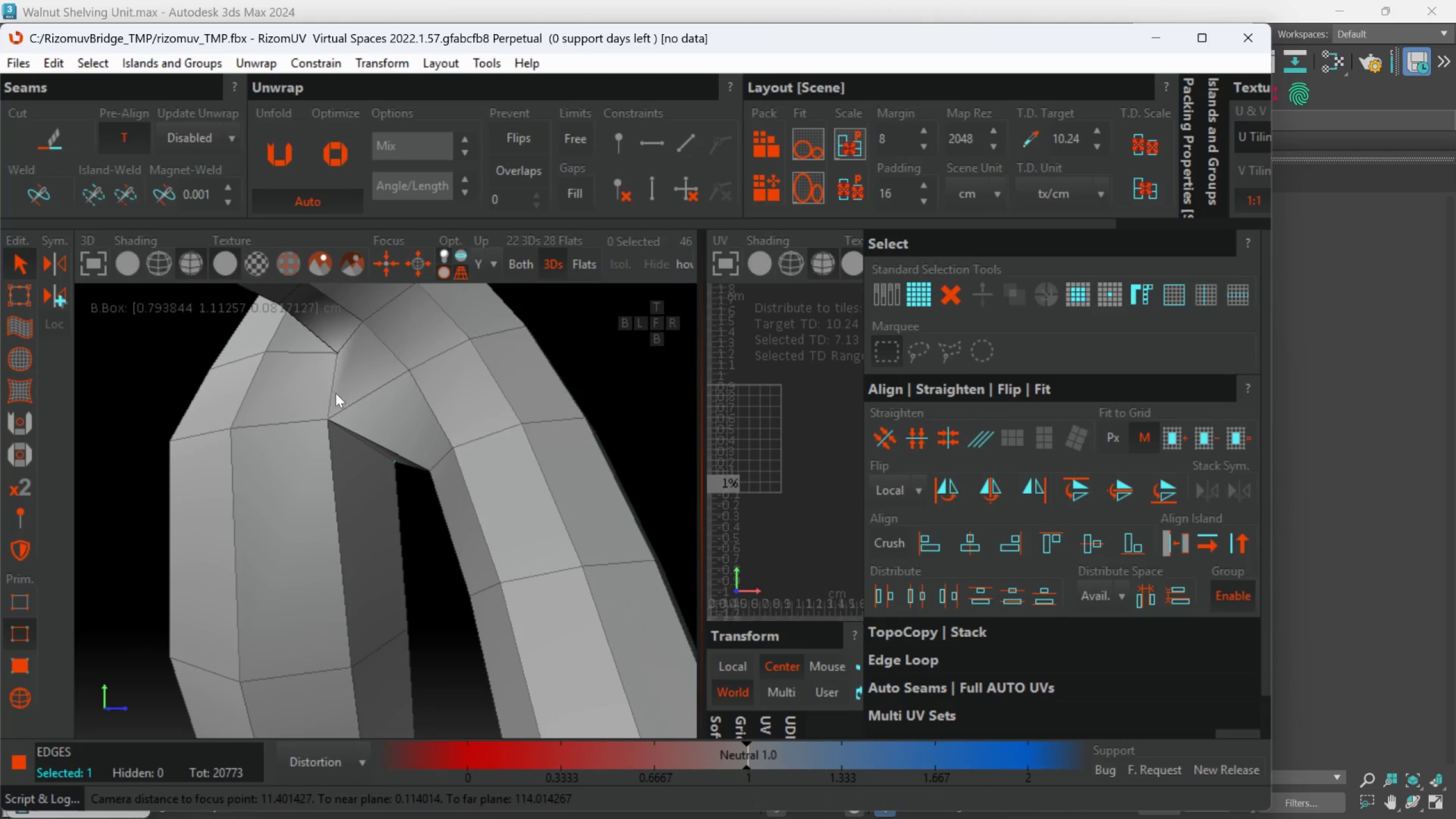 
double_click([328, 395])
 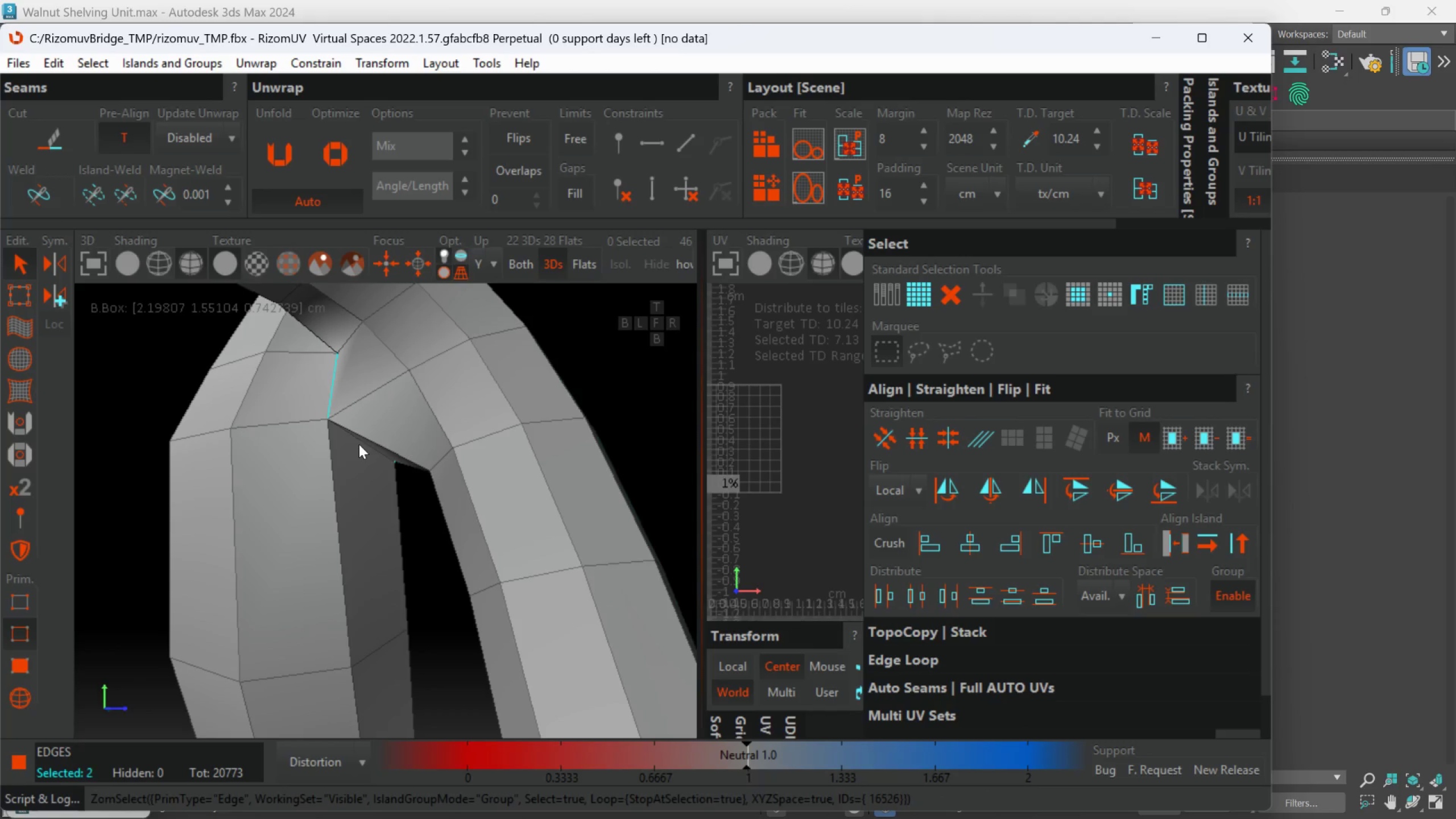 
double_click([358, 444])
 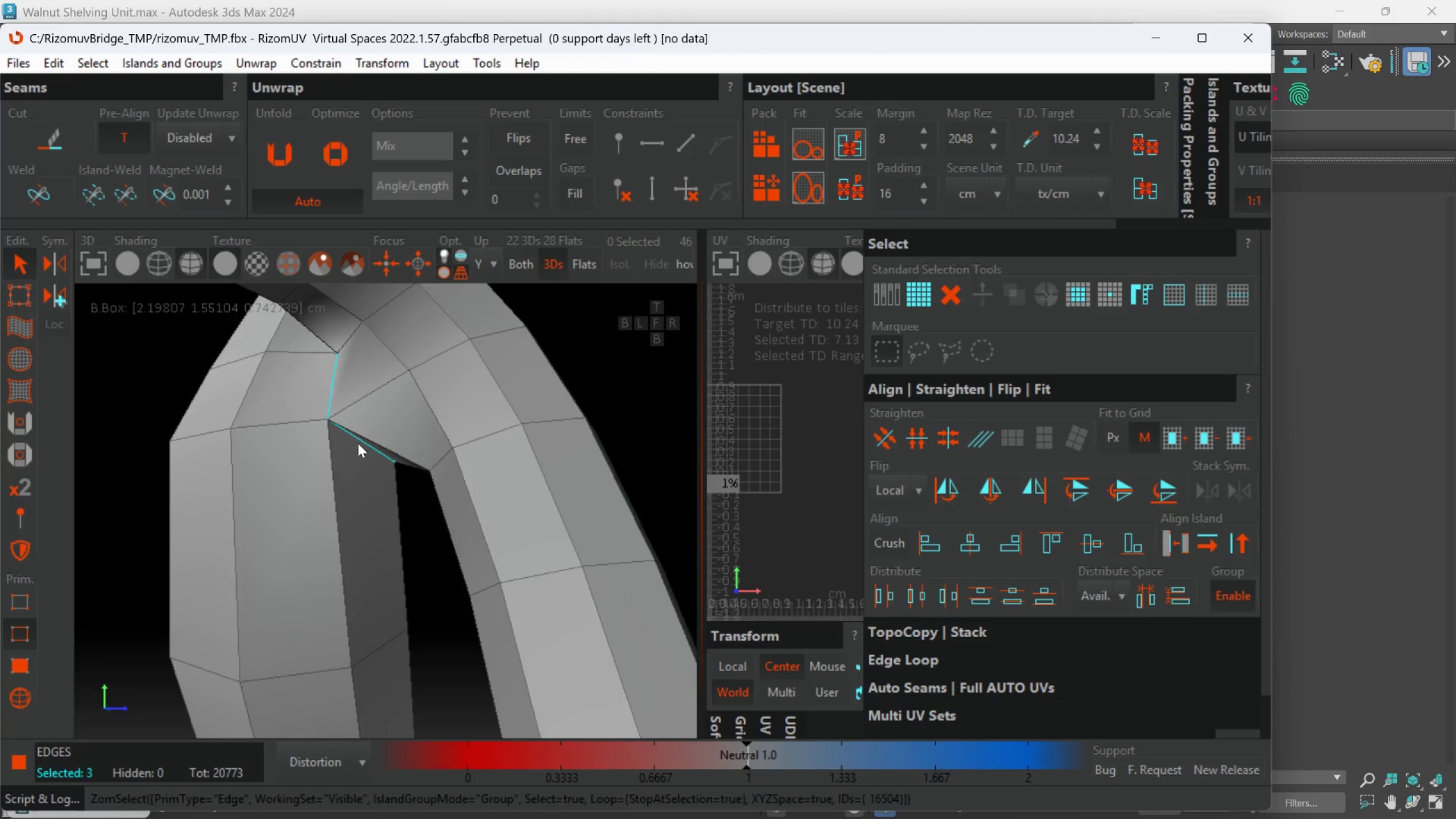 
scroll: coordinate [358, 443], scroll_direction: down, amount: 3.0
 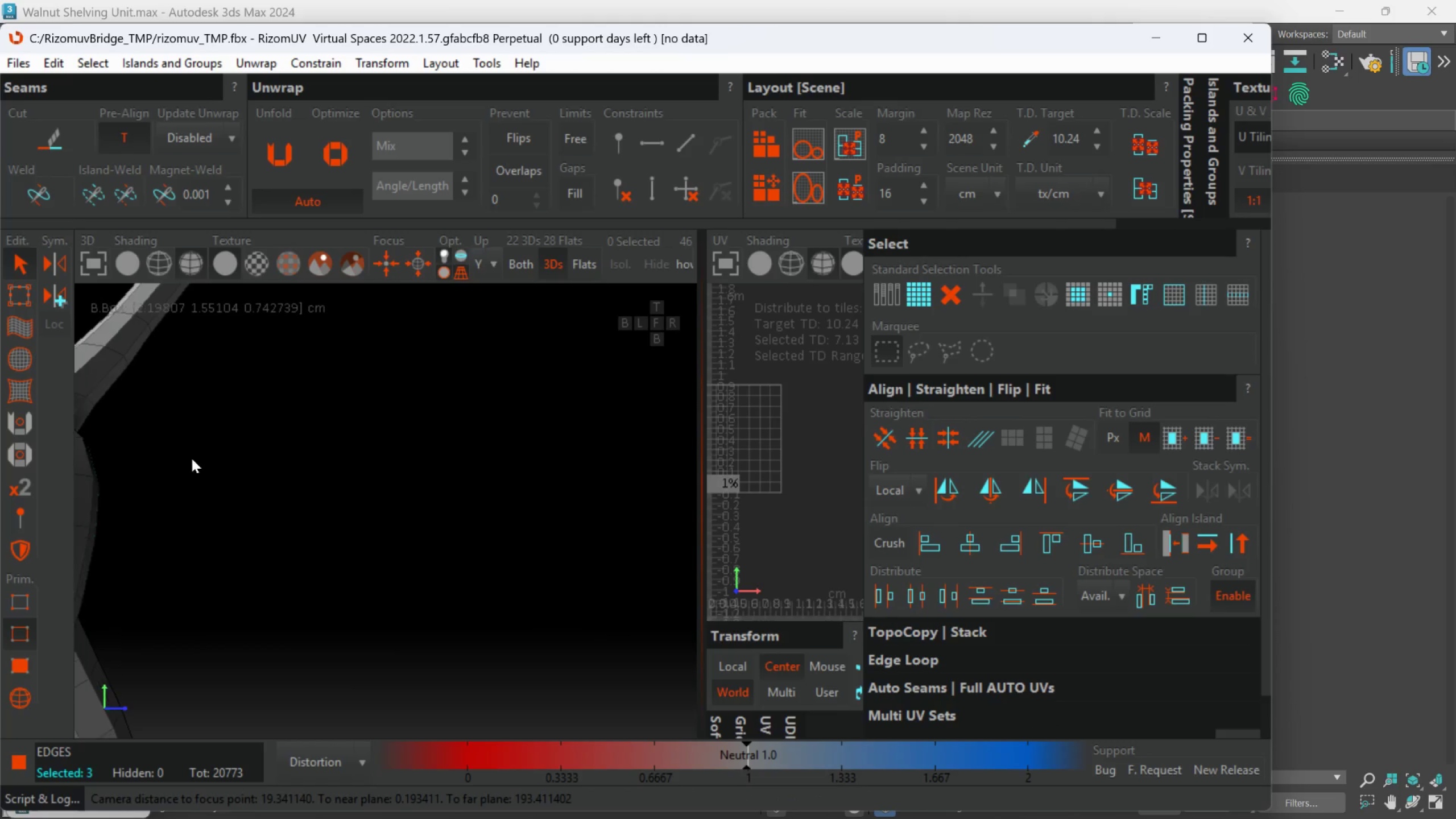 
hold_key(key=AltLeft, duration=0.58)
 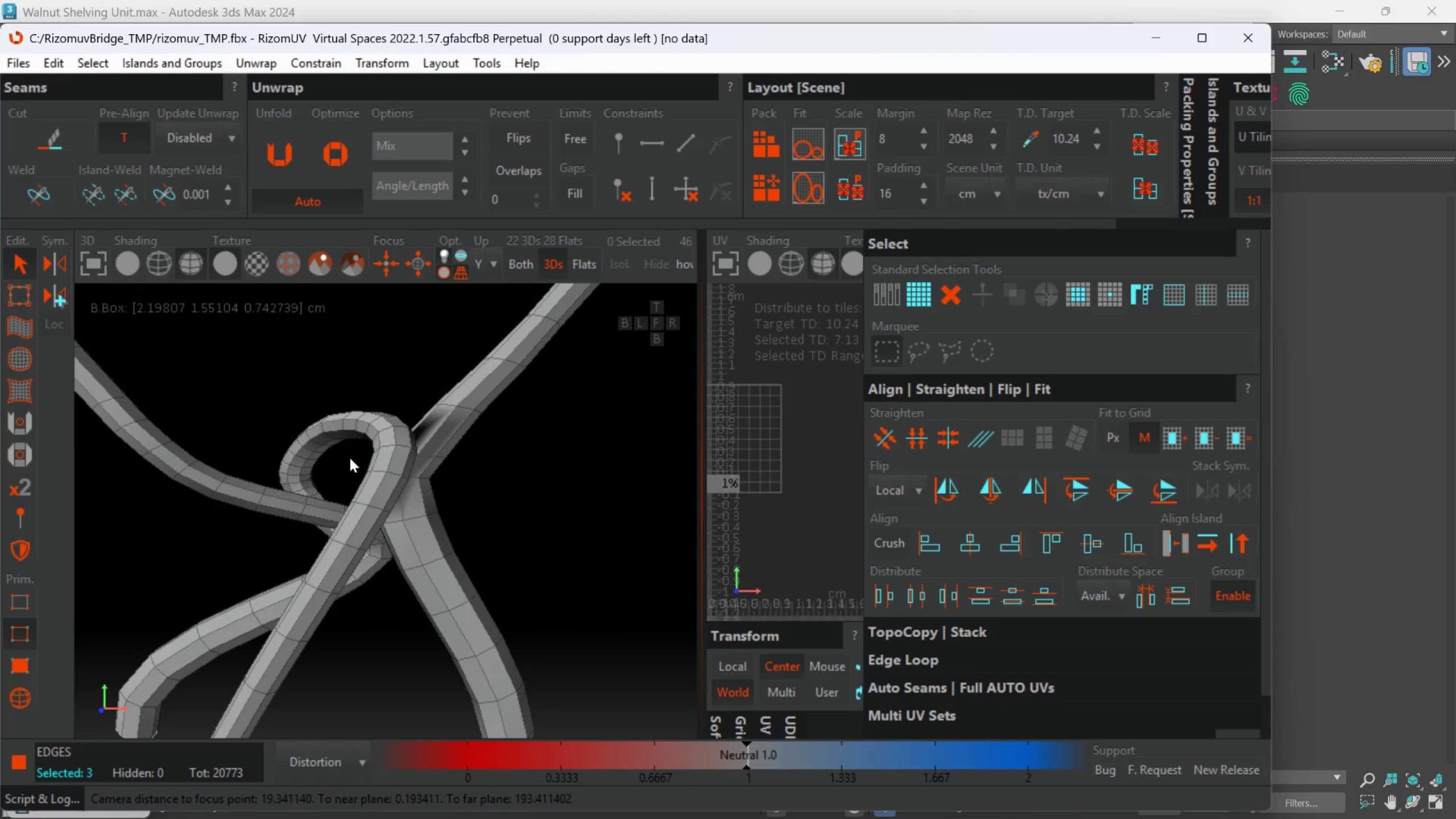 
hold_key(key=AltLeft, duration=0.5)
 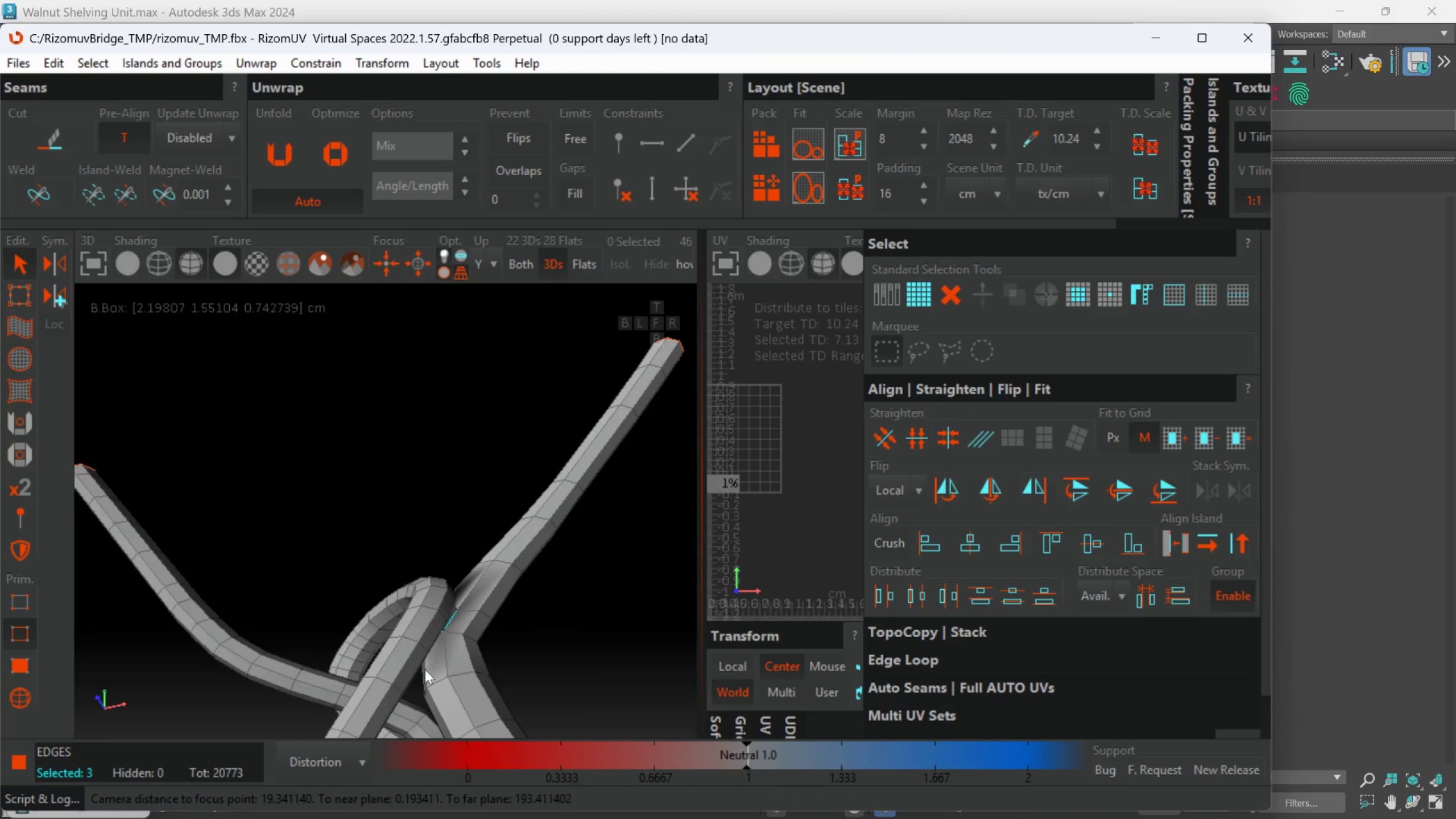 
hold_key(key=AltLeft, duration=0.55)
 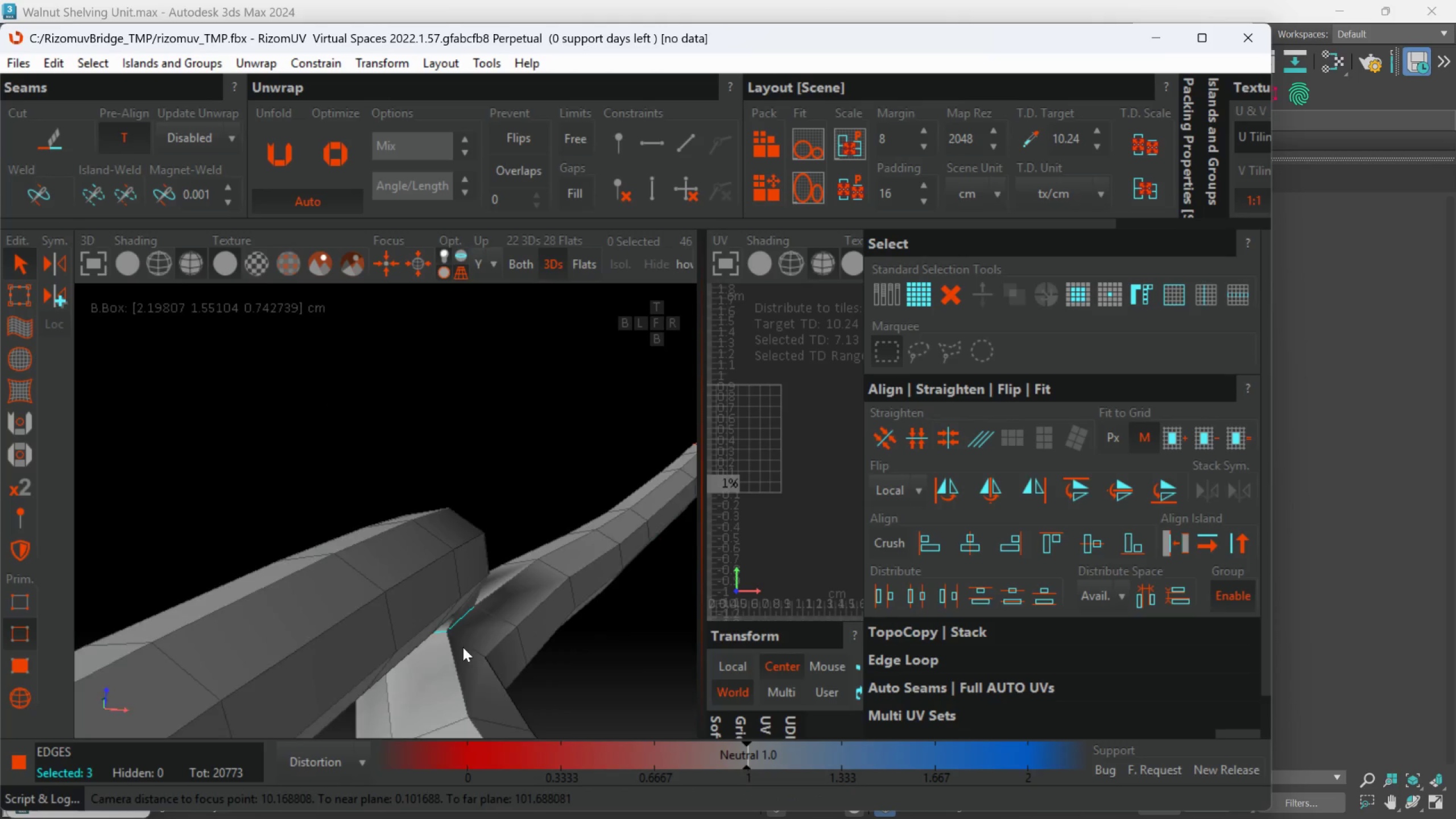 
scroll: coordinate [423, 659], scroll_direction: up, amount: 2.0
 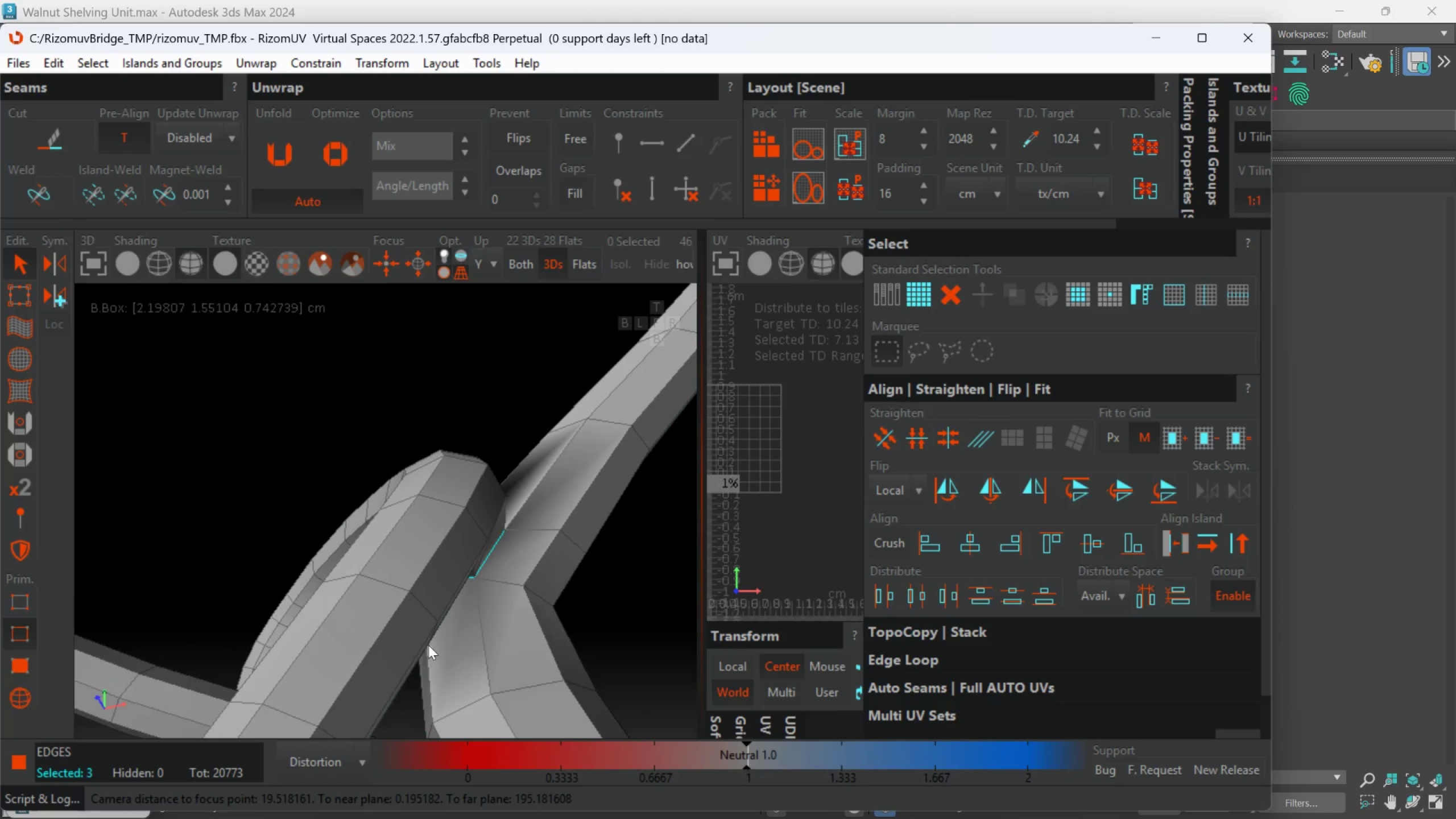 
hold_key(key=AltLeft, duration=1.55)
 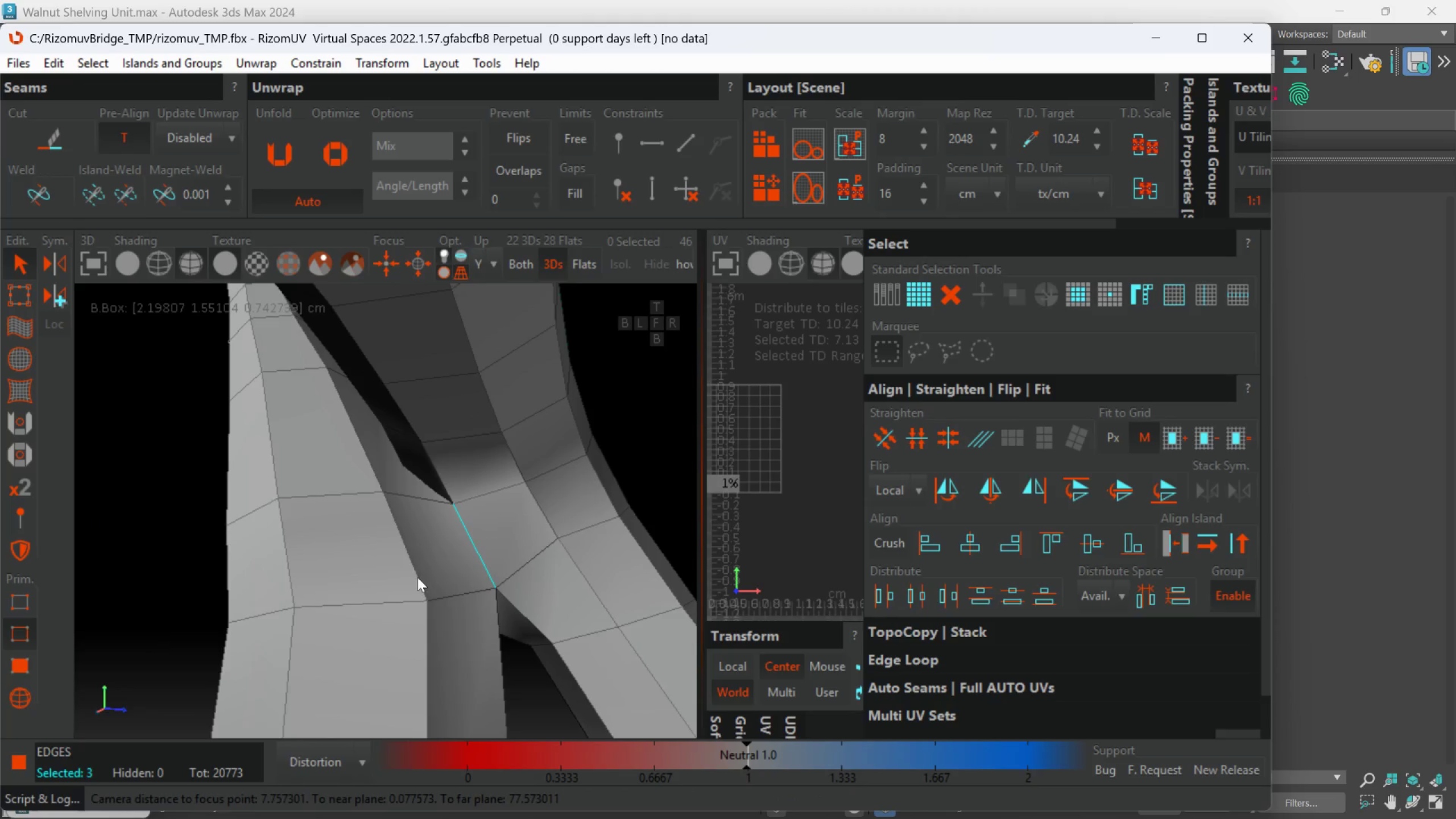 
scroll: coordinate [463, 647], scroll_direction: up, amount: 1.0
 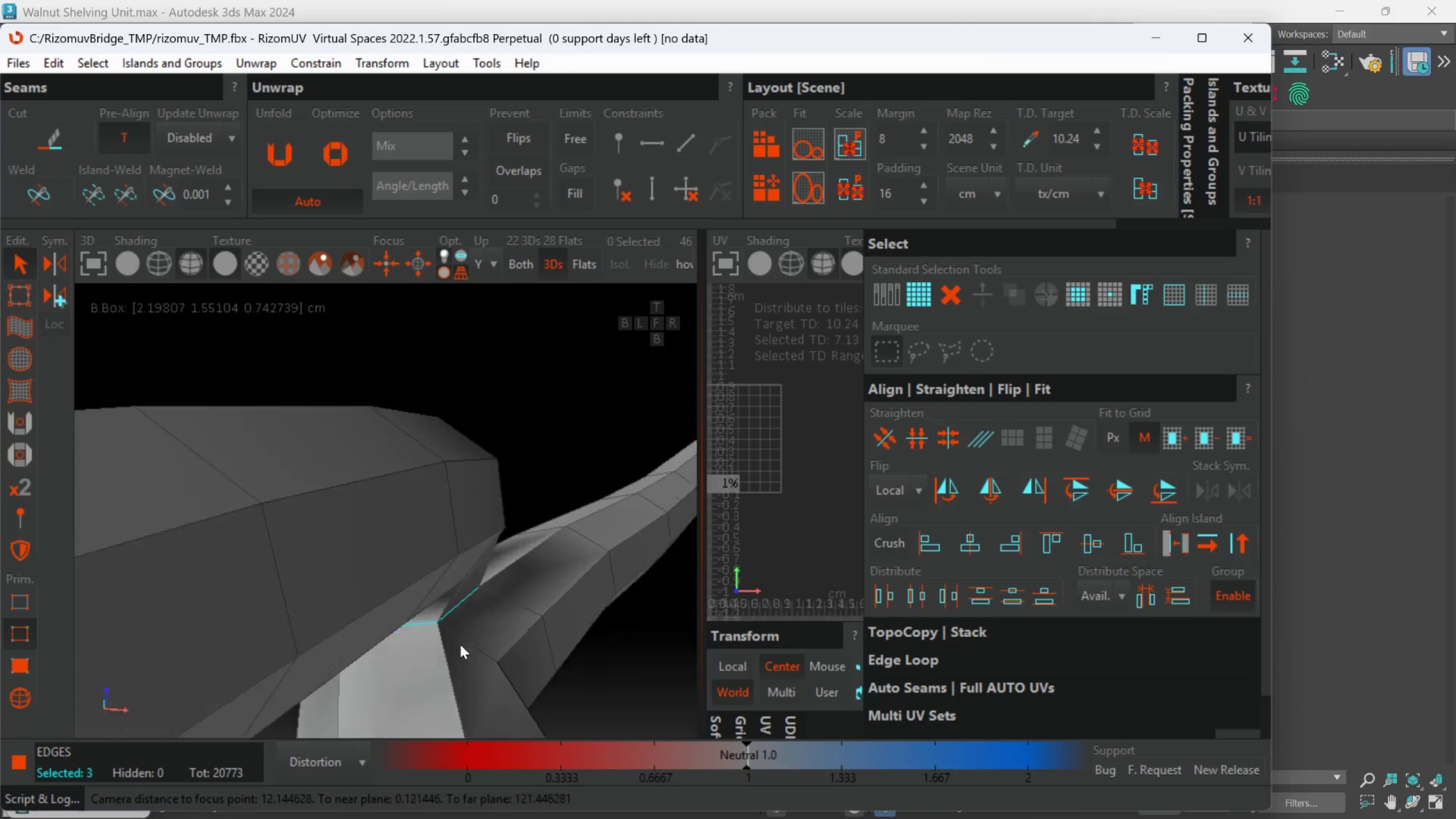 
hold_key(key=AltLeft, duration=1.19)
 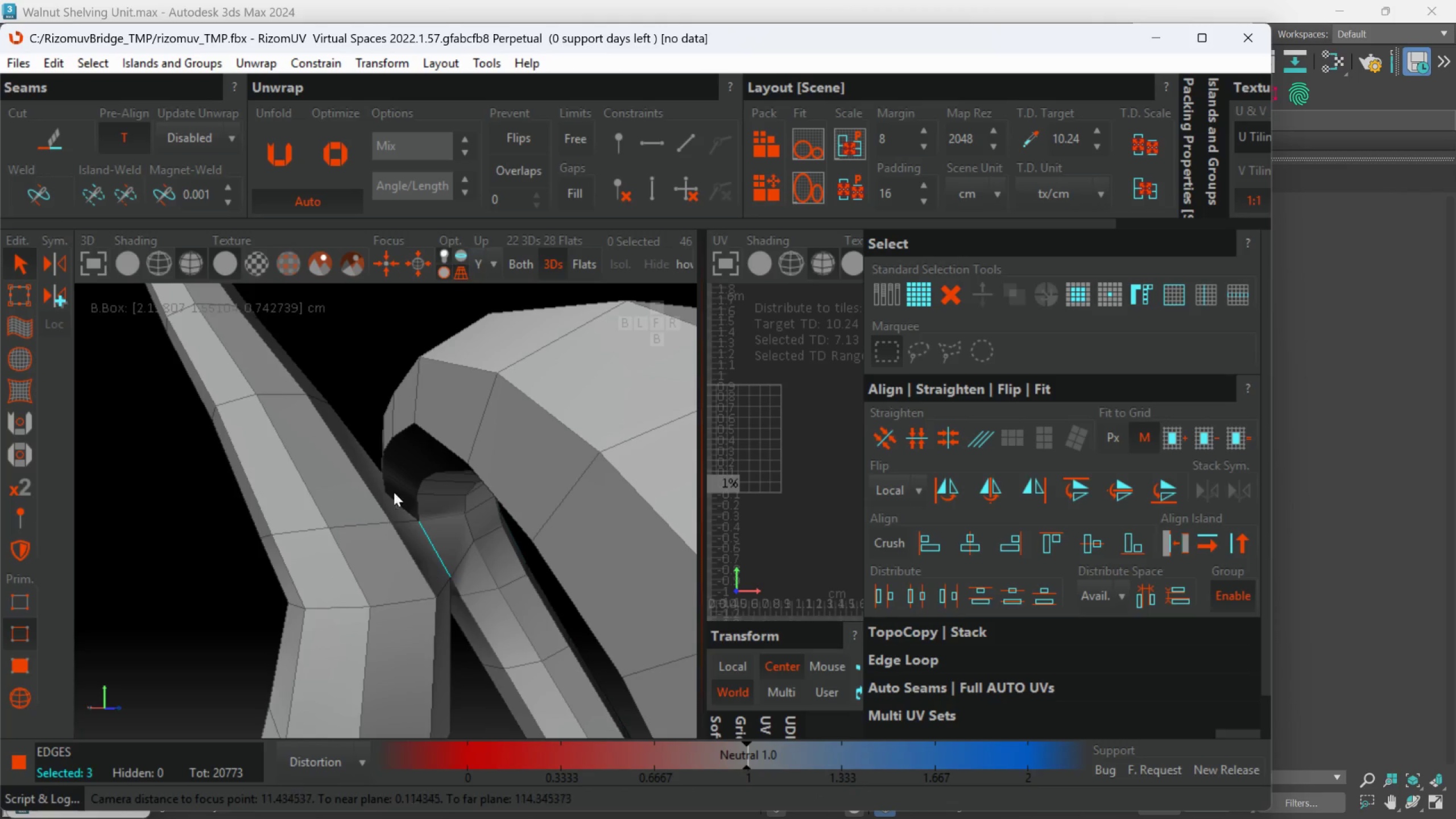 
scroll: coordinate [417, 576], scroll_direction: down, amount: 2.0
 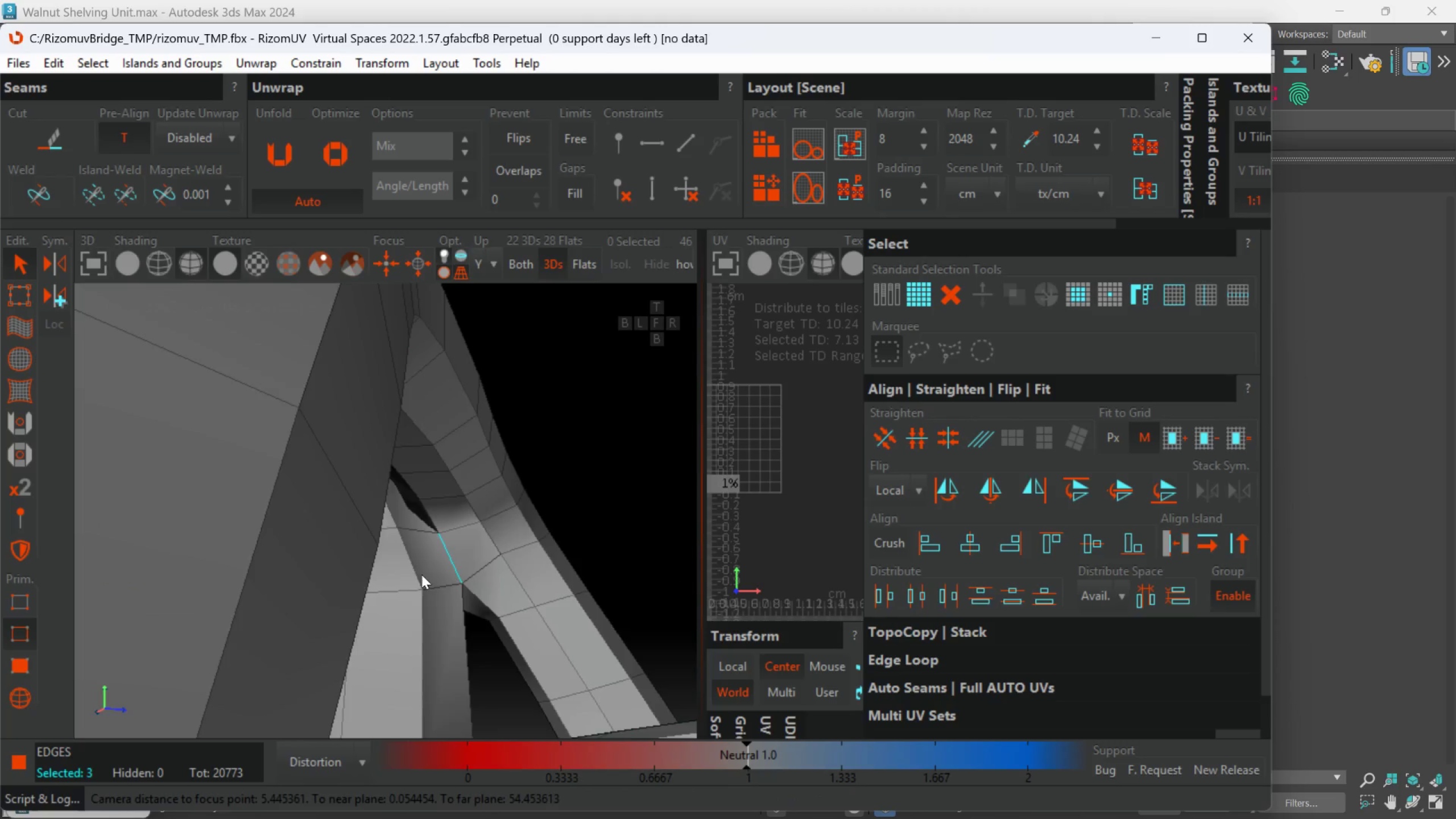 
key(Alt+AltLeft)
 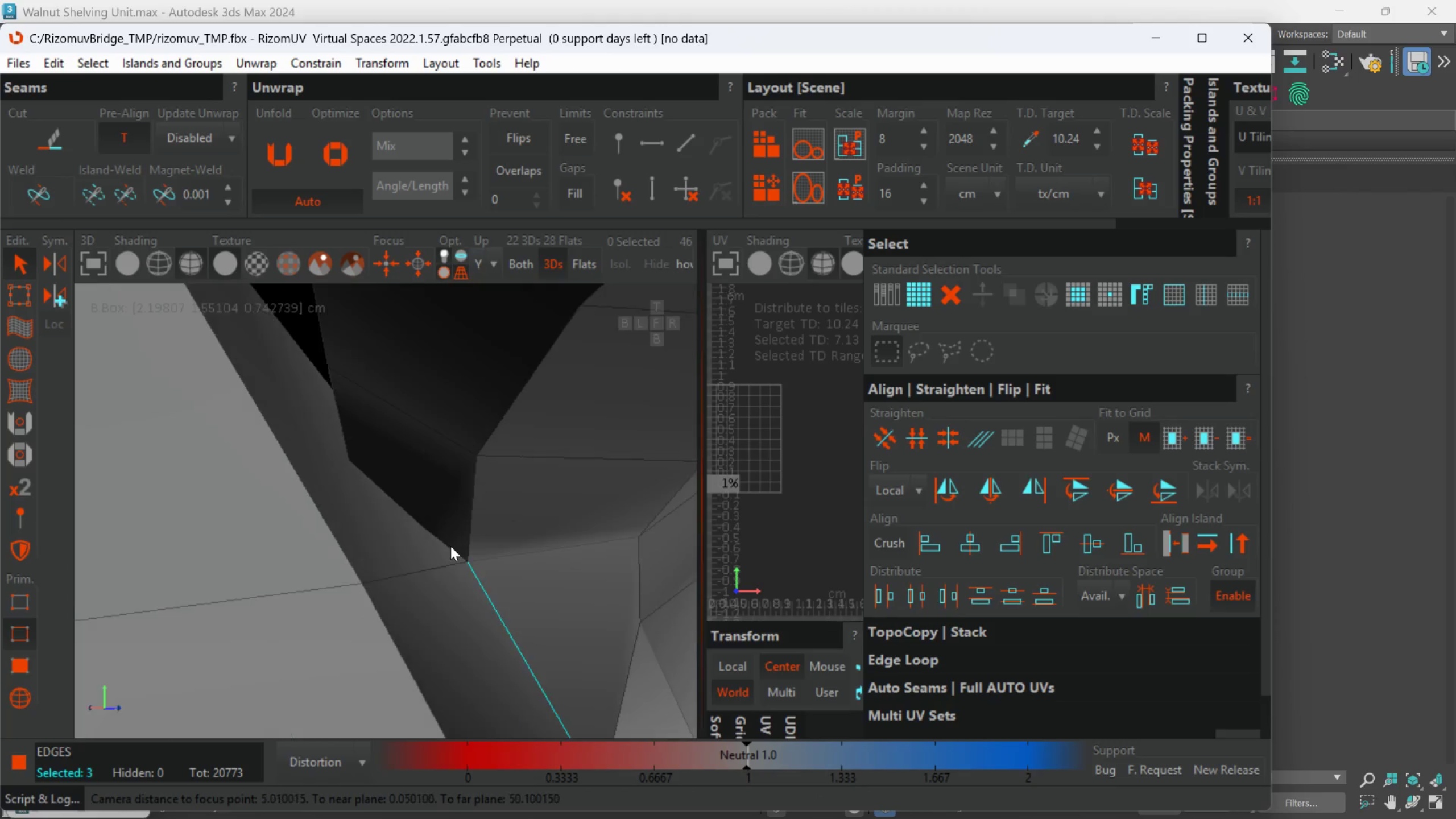 
hold_key(key=ControlLeft, duration=0.62)
 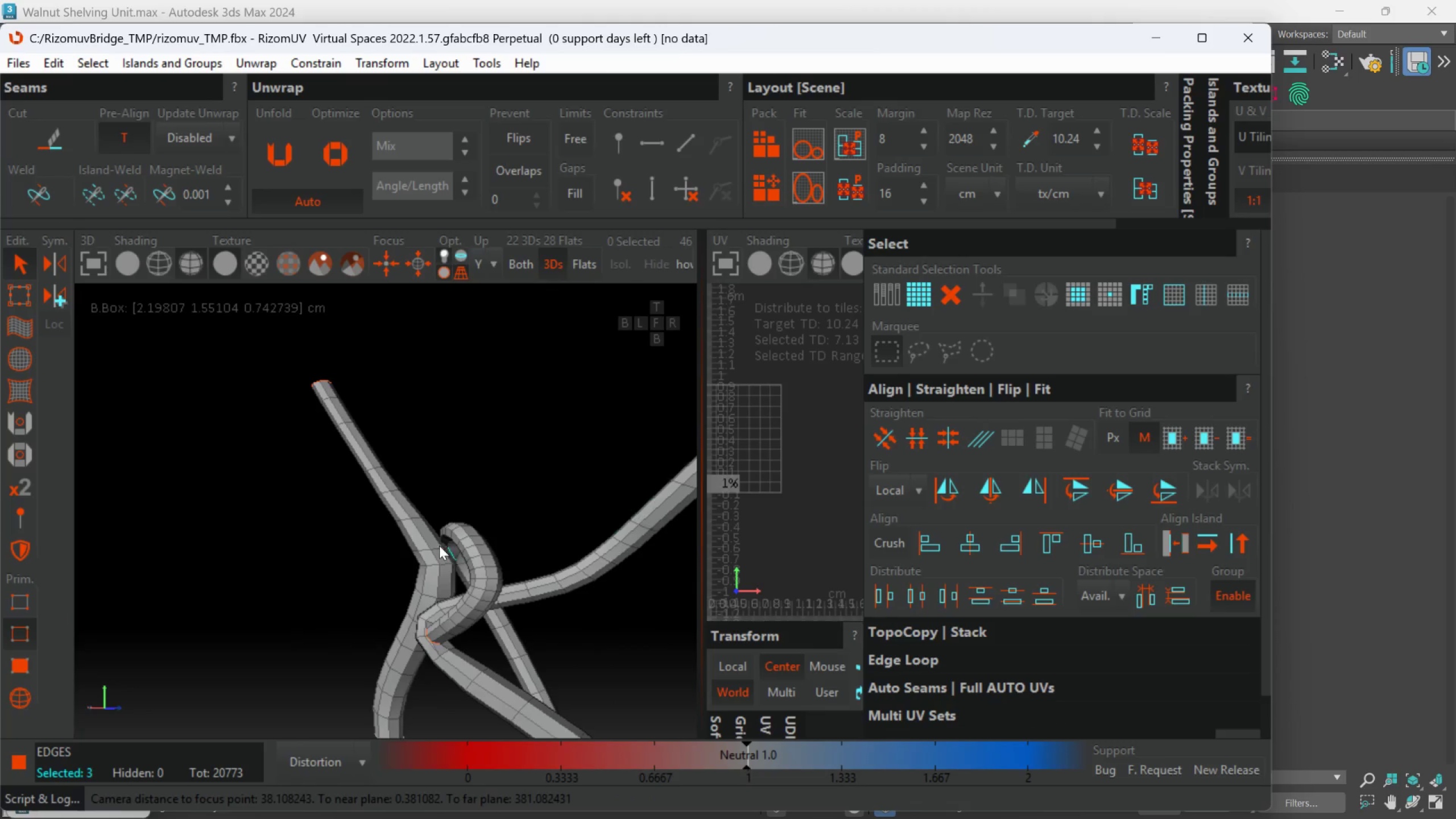 
scroll: coordinate [450, 545], scroll_direction: up, amount: 1.0
 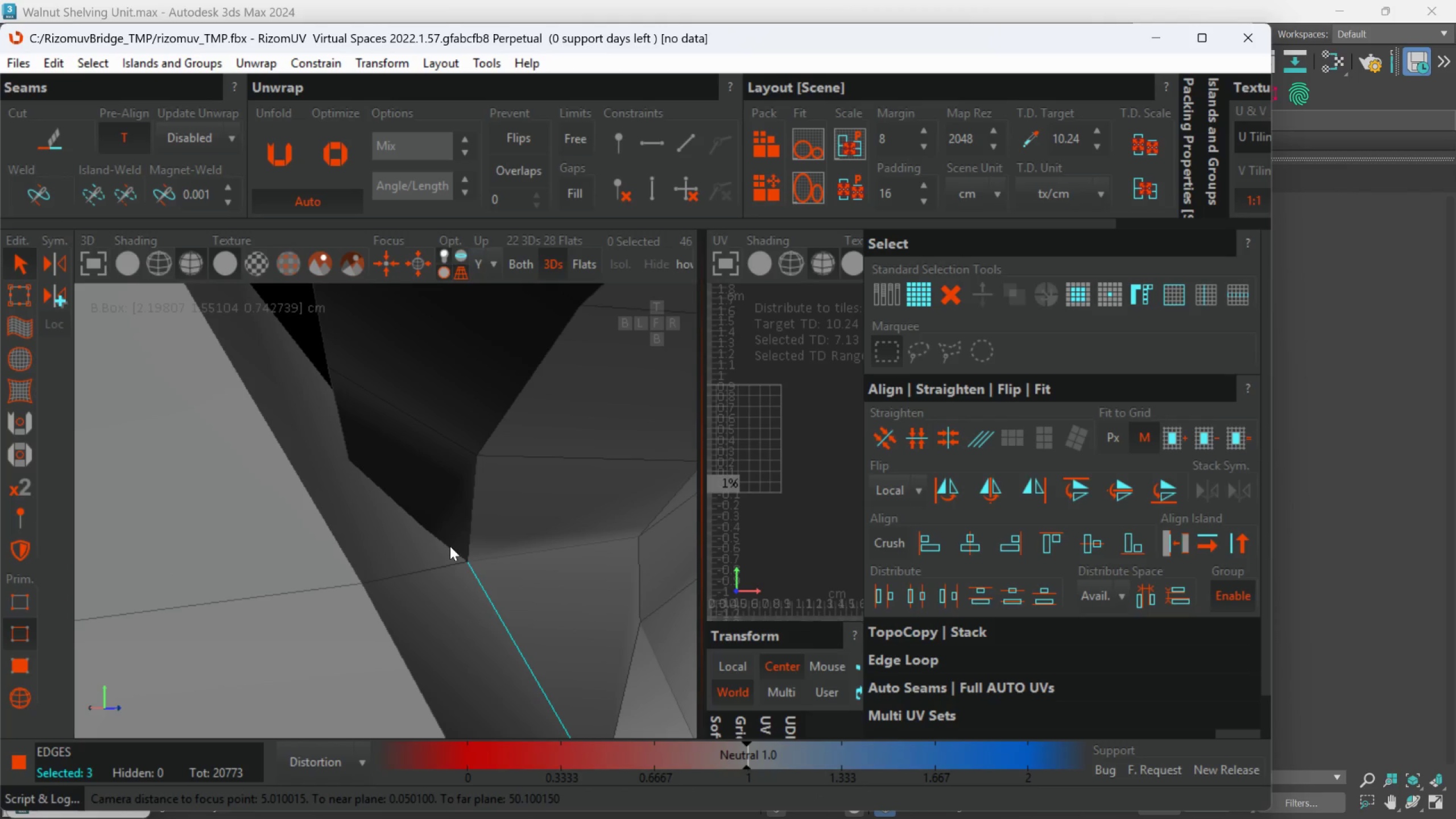 
double_click([450, 546])
 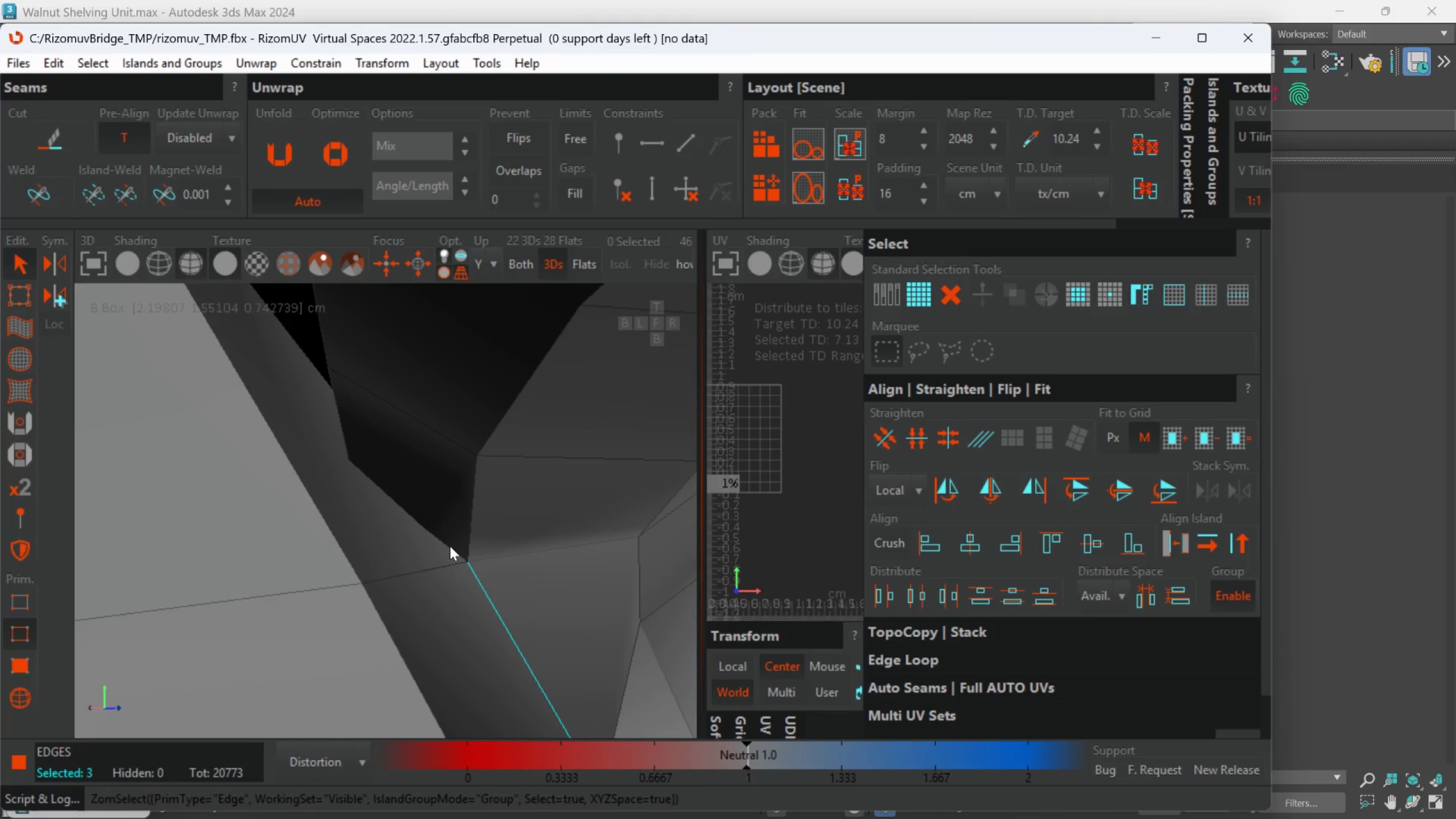 
hold_key(key=AltLeft, duration=0.45)
 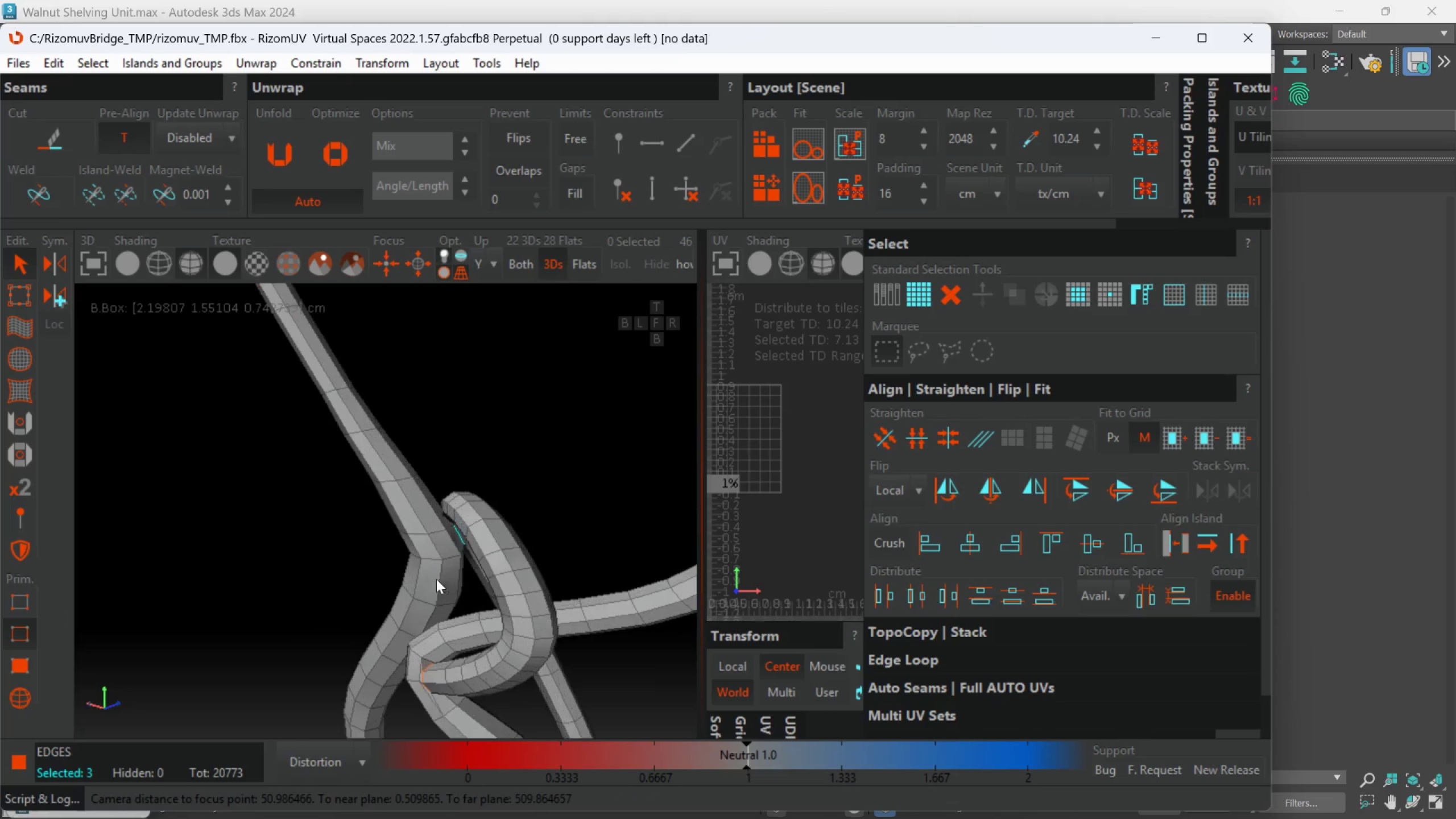 
scroll: coordinate [446, 545], scroll_direction: down, amount: 9.0
 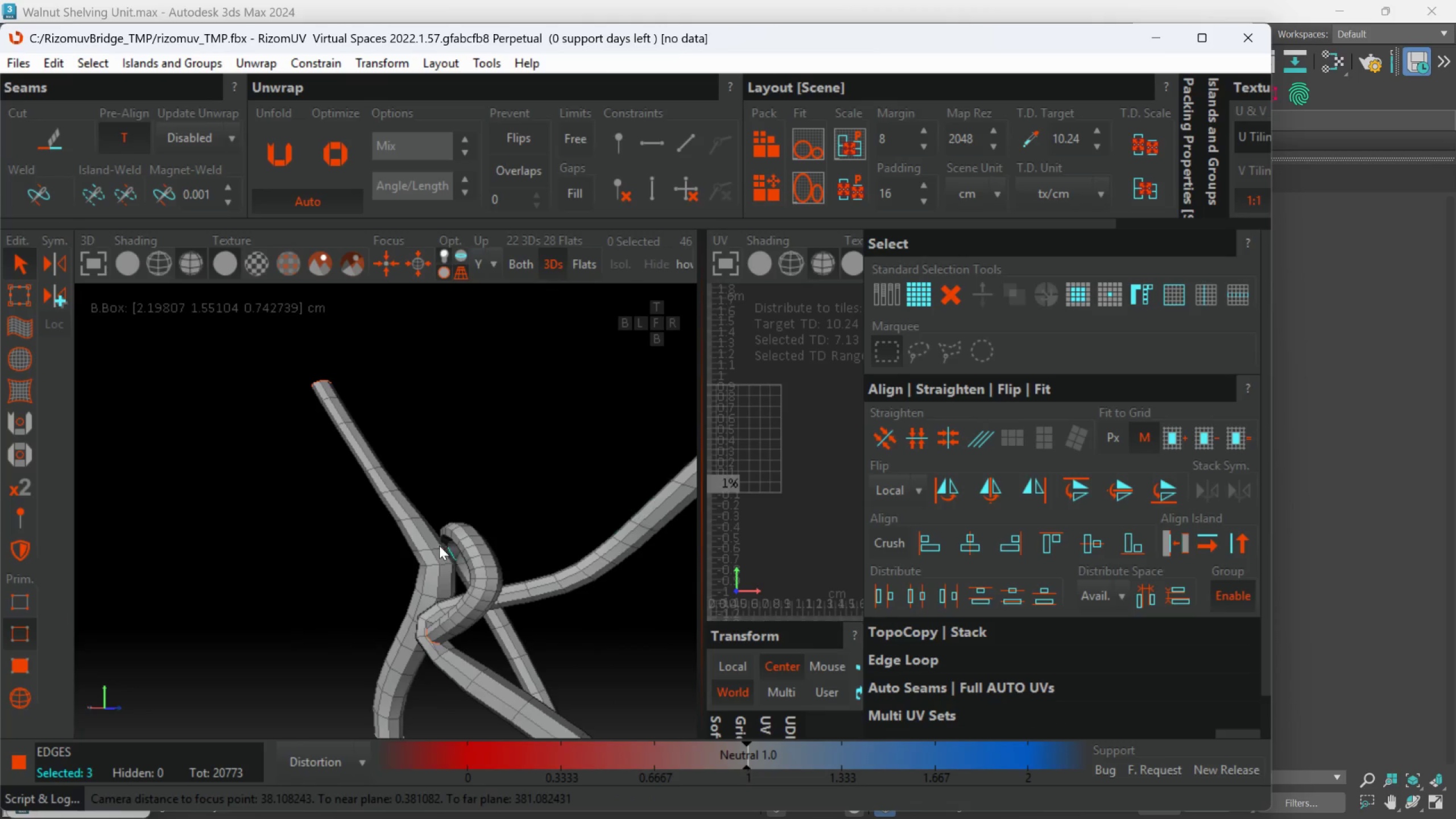 
key(Alt+AltLeft)
 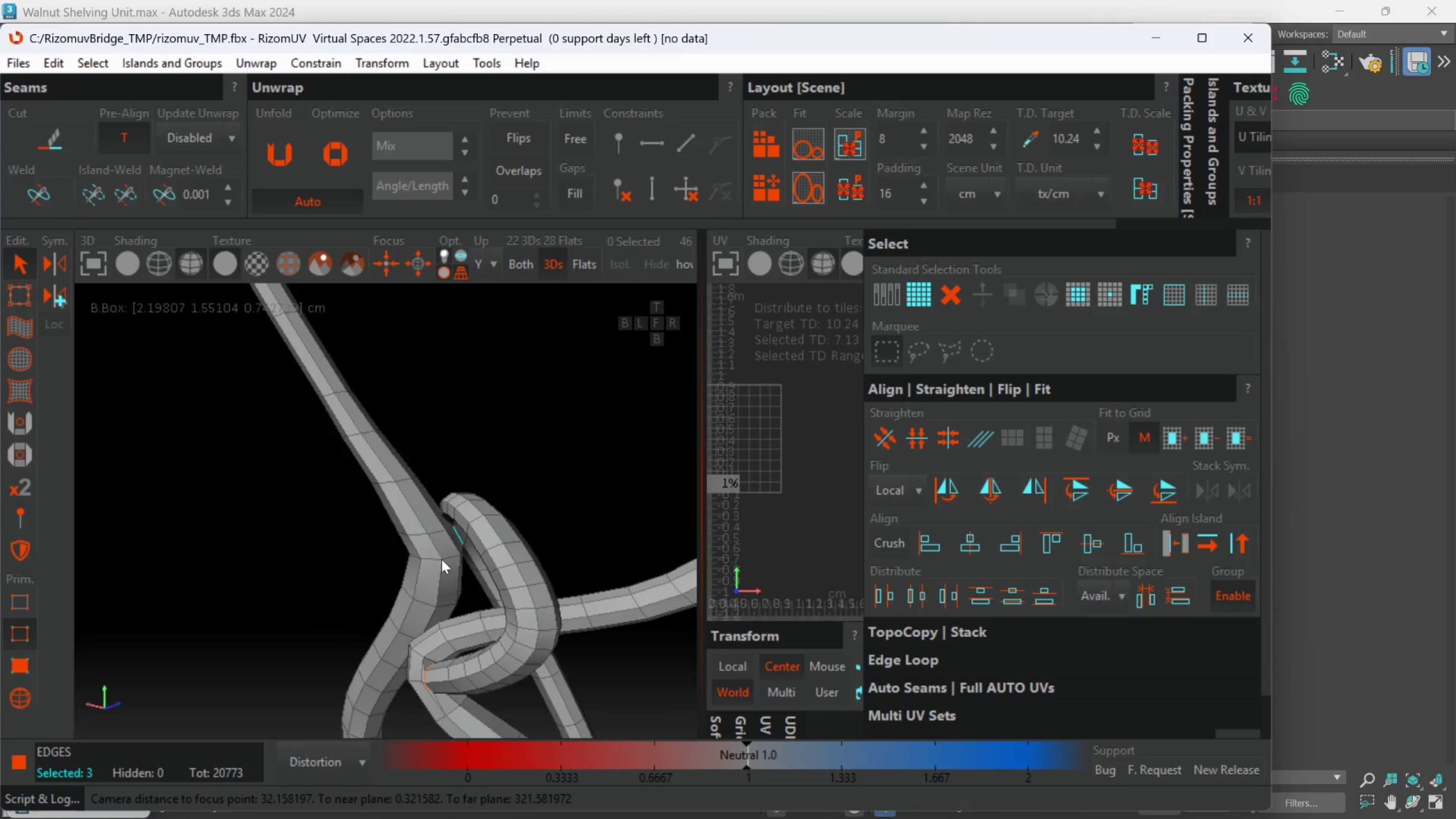 
scroll: coordinate [436, 580], scroll_direction: up, amount: 1.0
 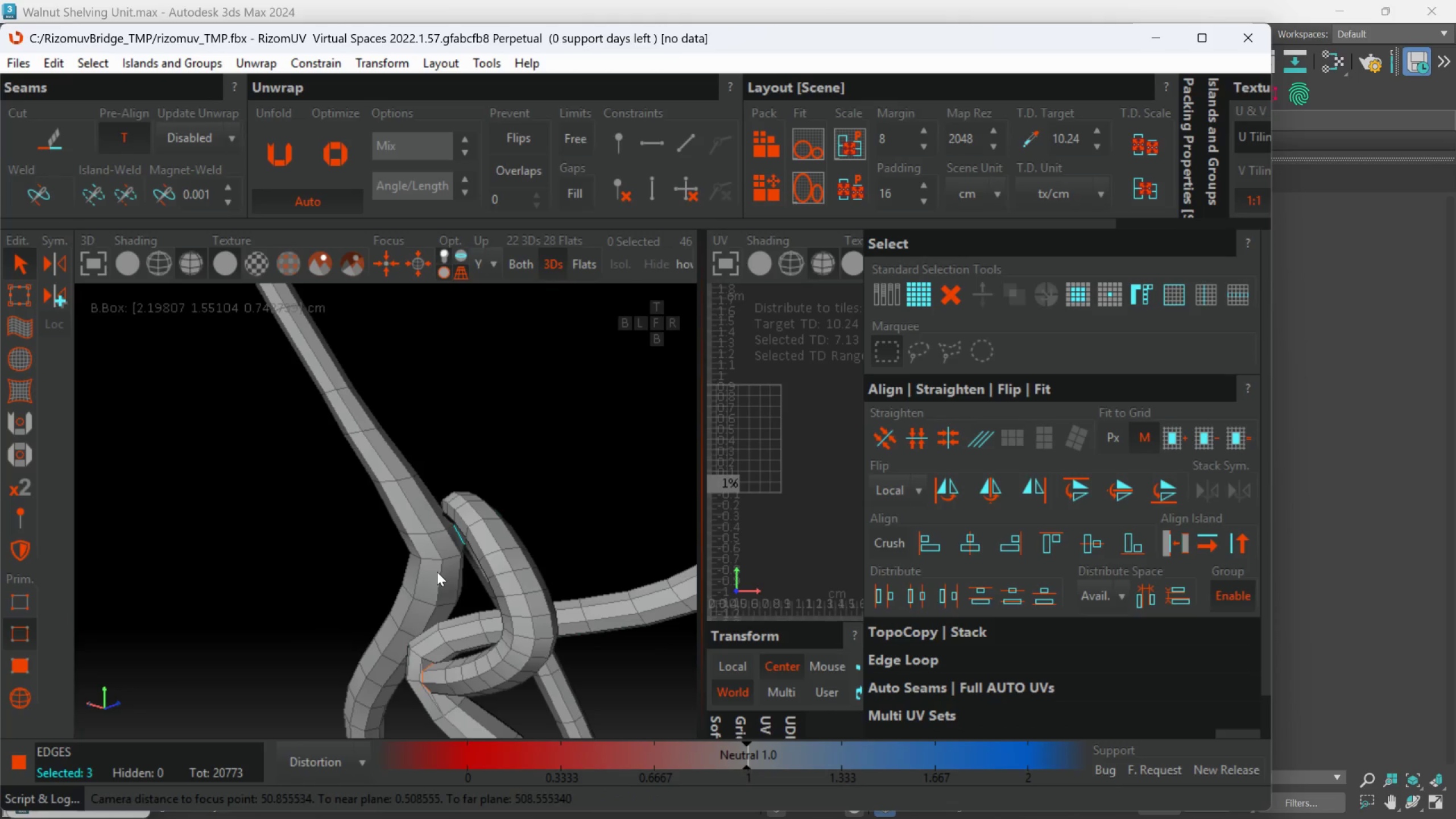 
hold_key(key=ControlLeft, duration=1.08)
 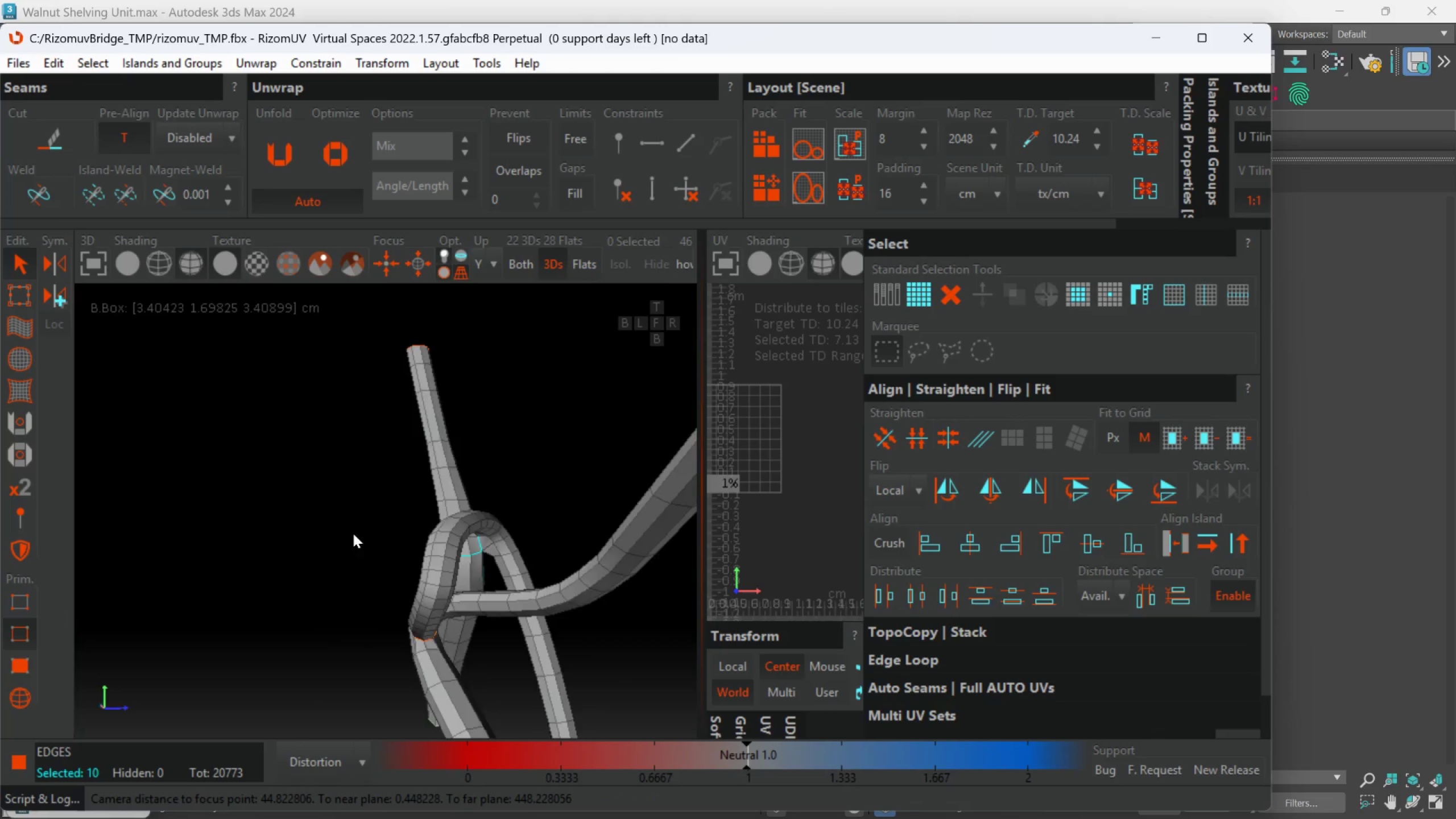 
scroll: coordinate [441, 558], scroll_direction: up, amount: 2.0
 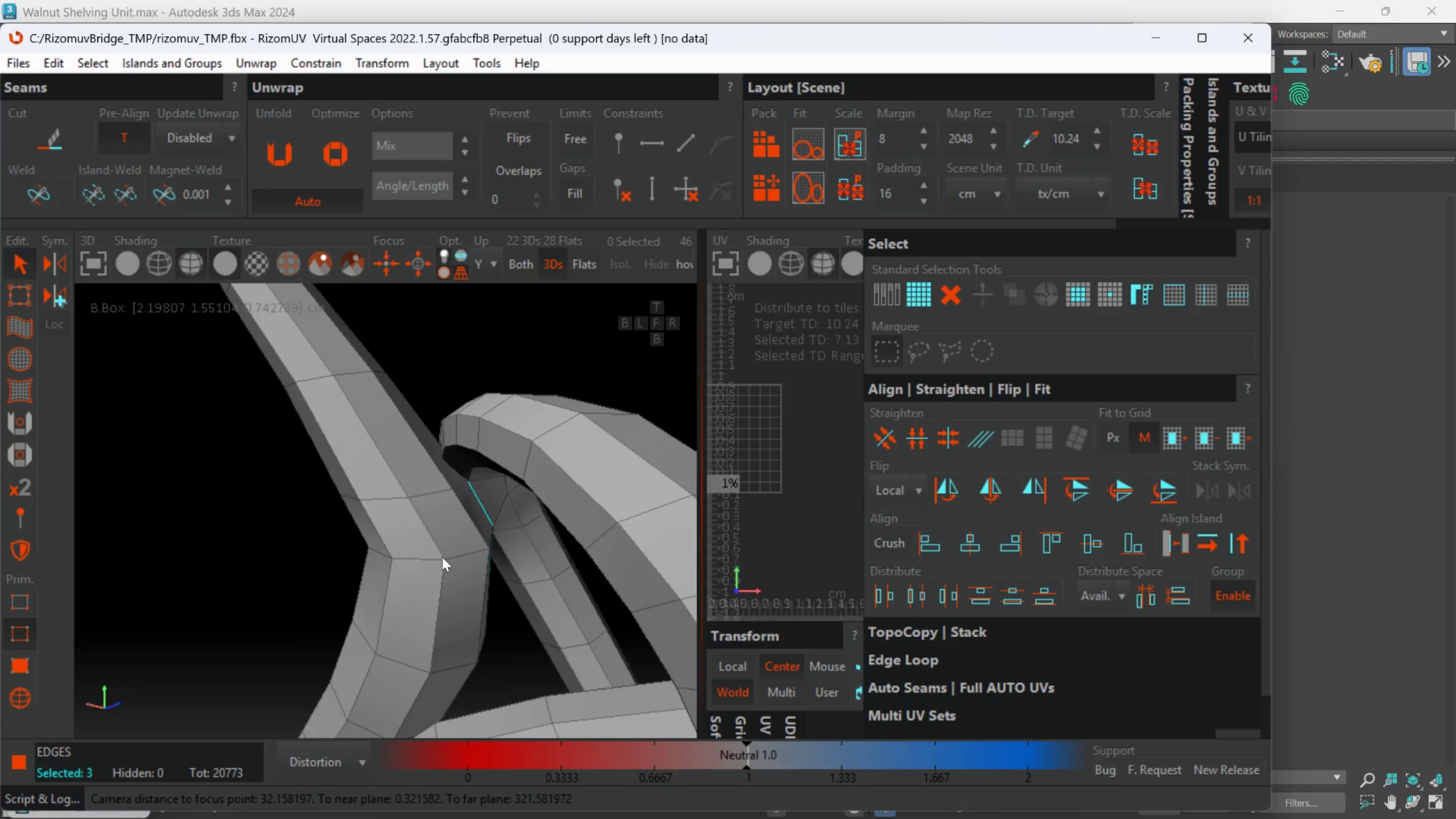 
double_click([461, 555])
 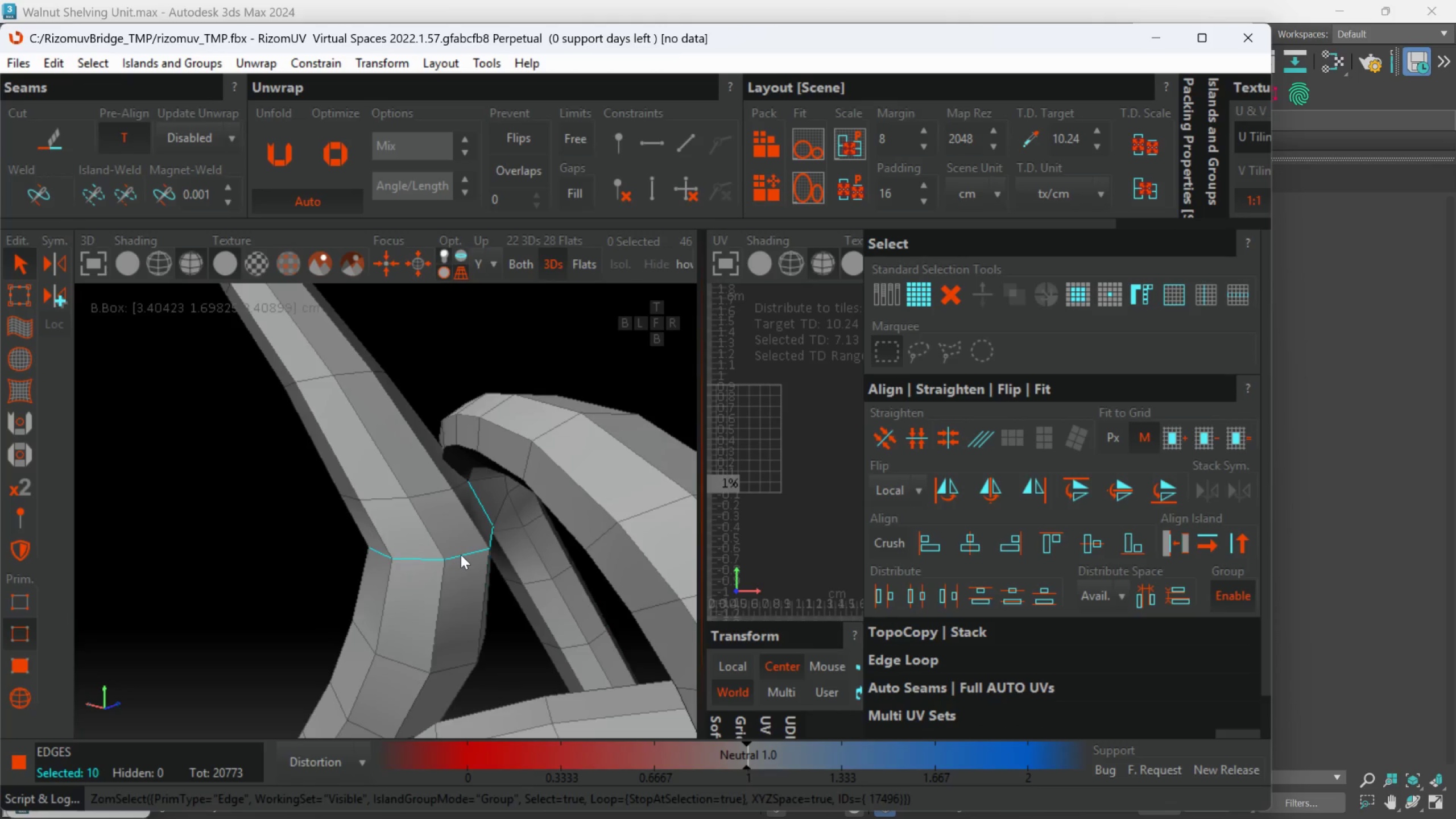 
hold_key(key=AltLeft, duration=1.03)
 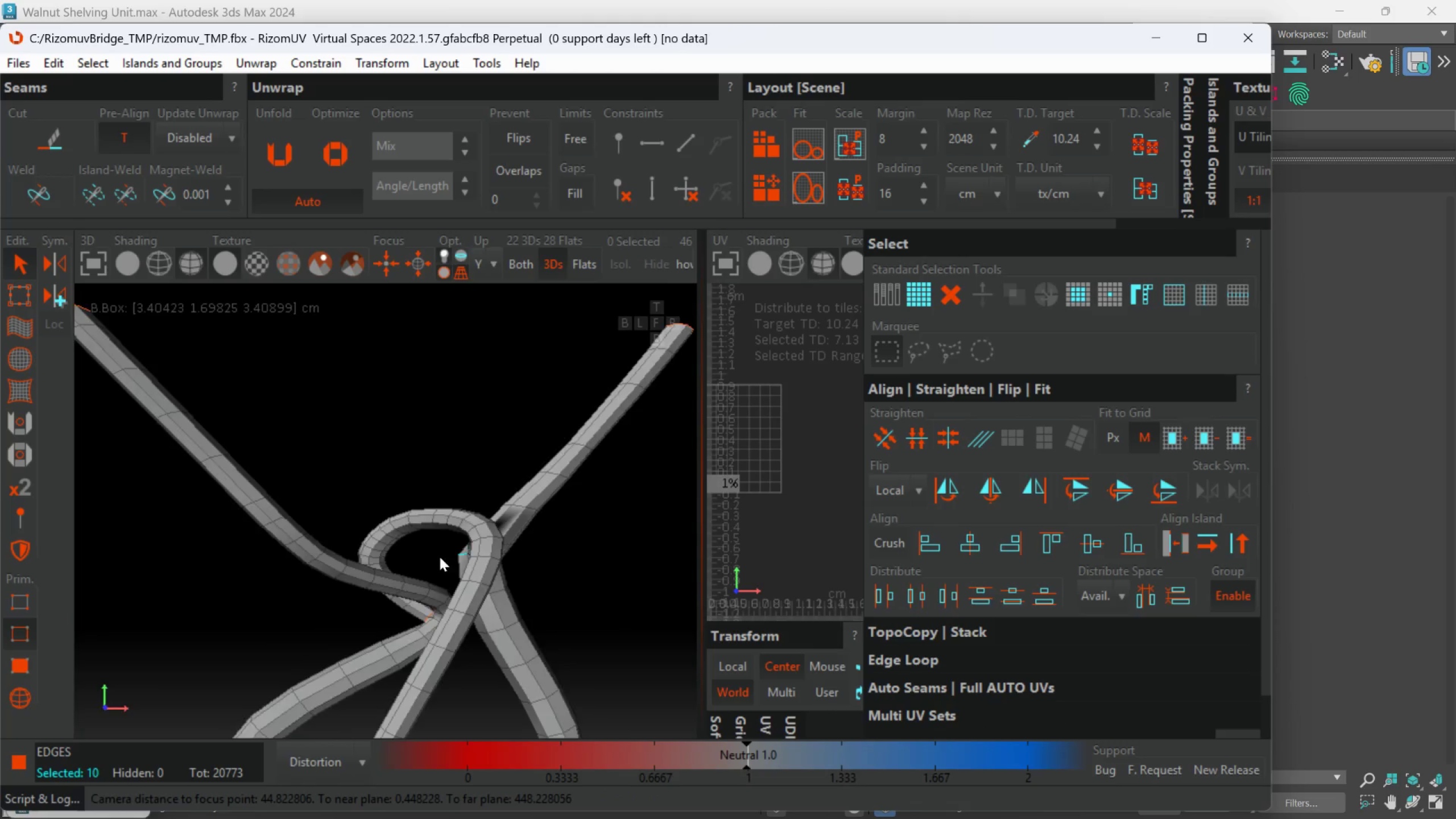 
scroll: coordinate [461, 555], scroll_direction: down, amount: 4.0
 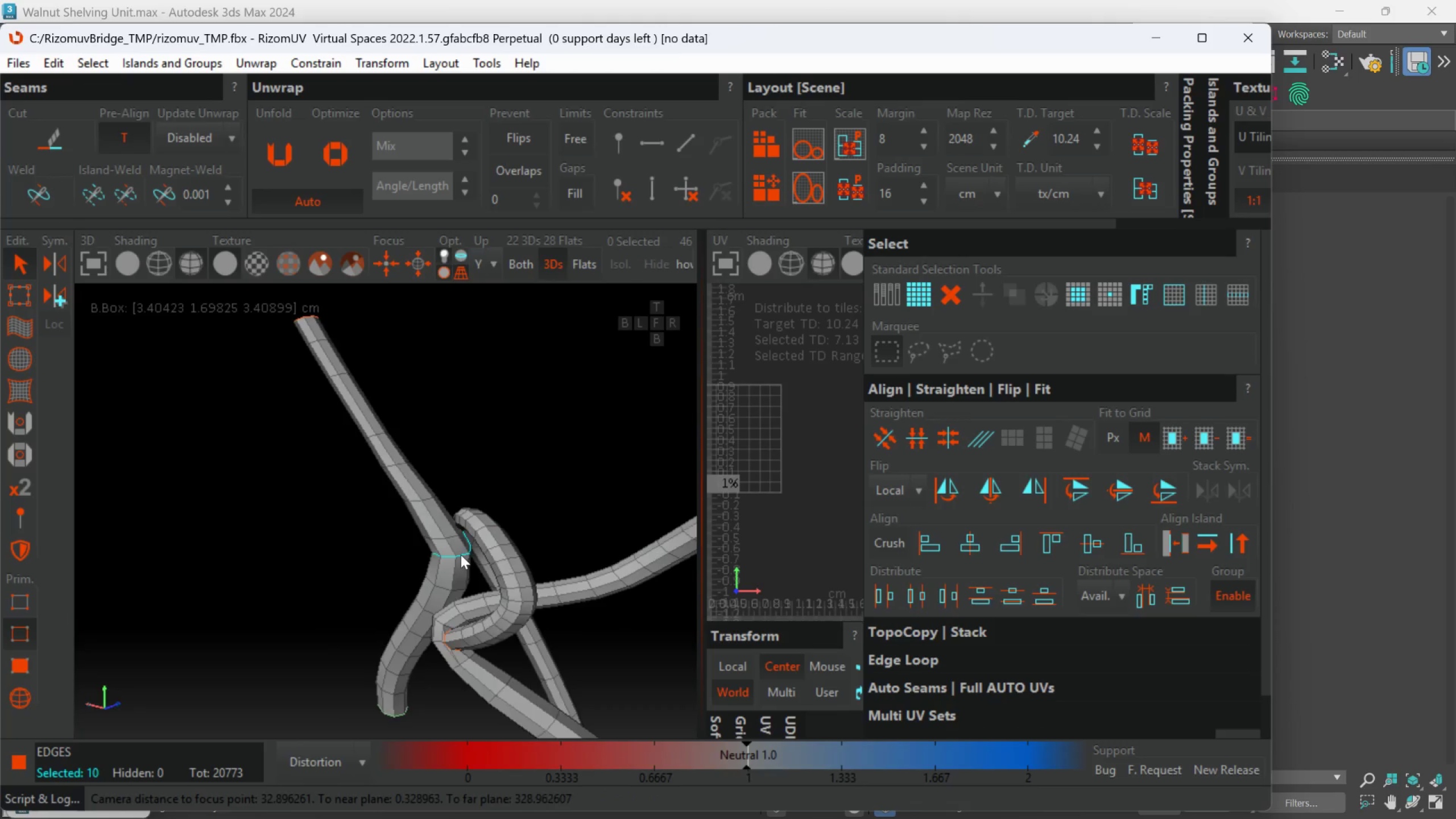 
hold_key(key=AltLeft, duration=0.44)
 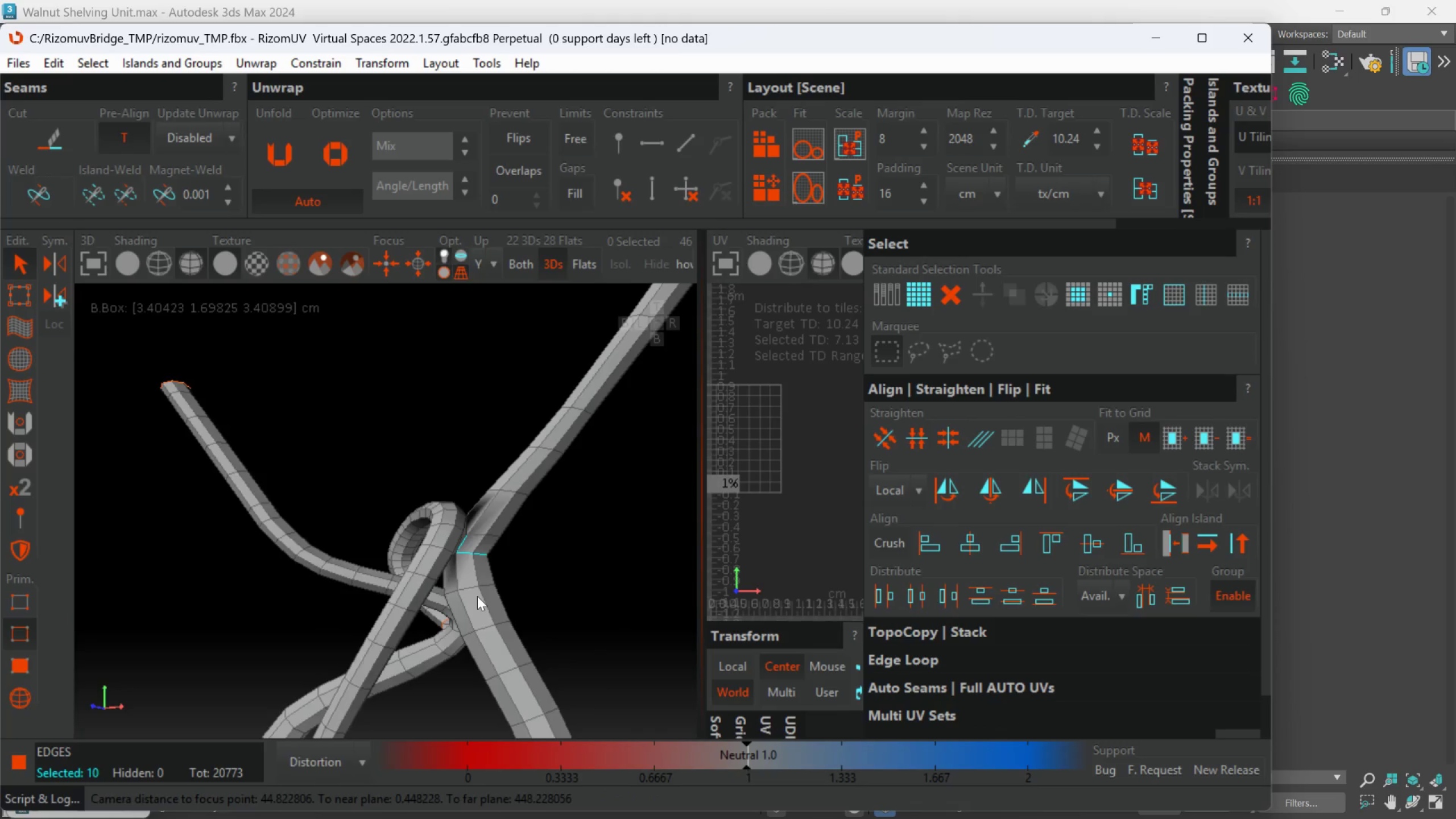 
hold_key(key=AltLeft, duration=1.09)
 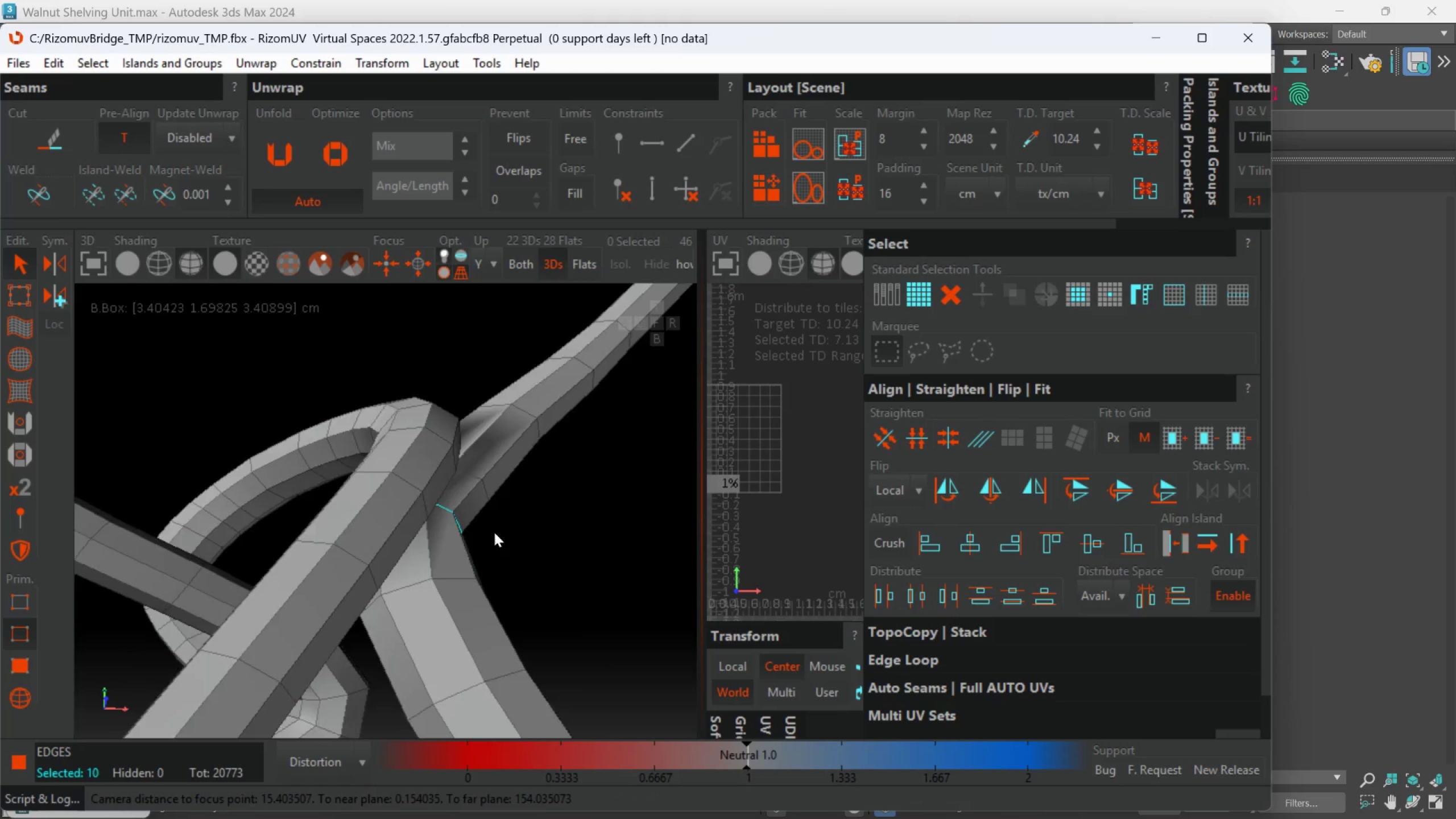 
scroll: coordinate [479, 589], scroll_direction: up, amount: 2.0
 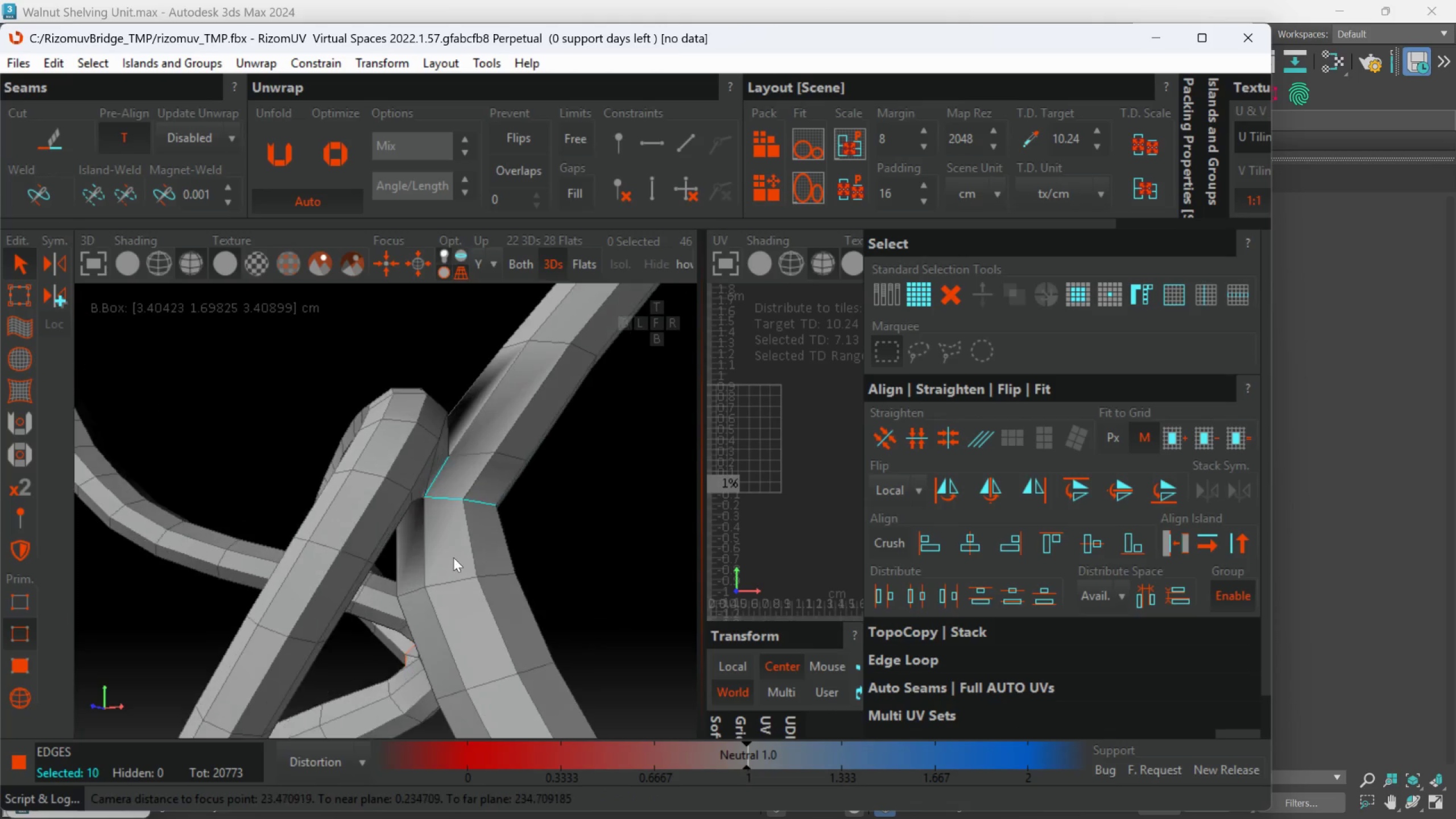 
hold_key(key=AltLeft, duration=0.66)
 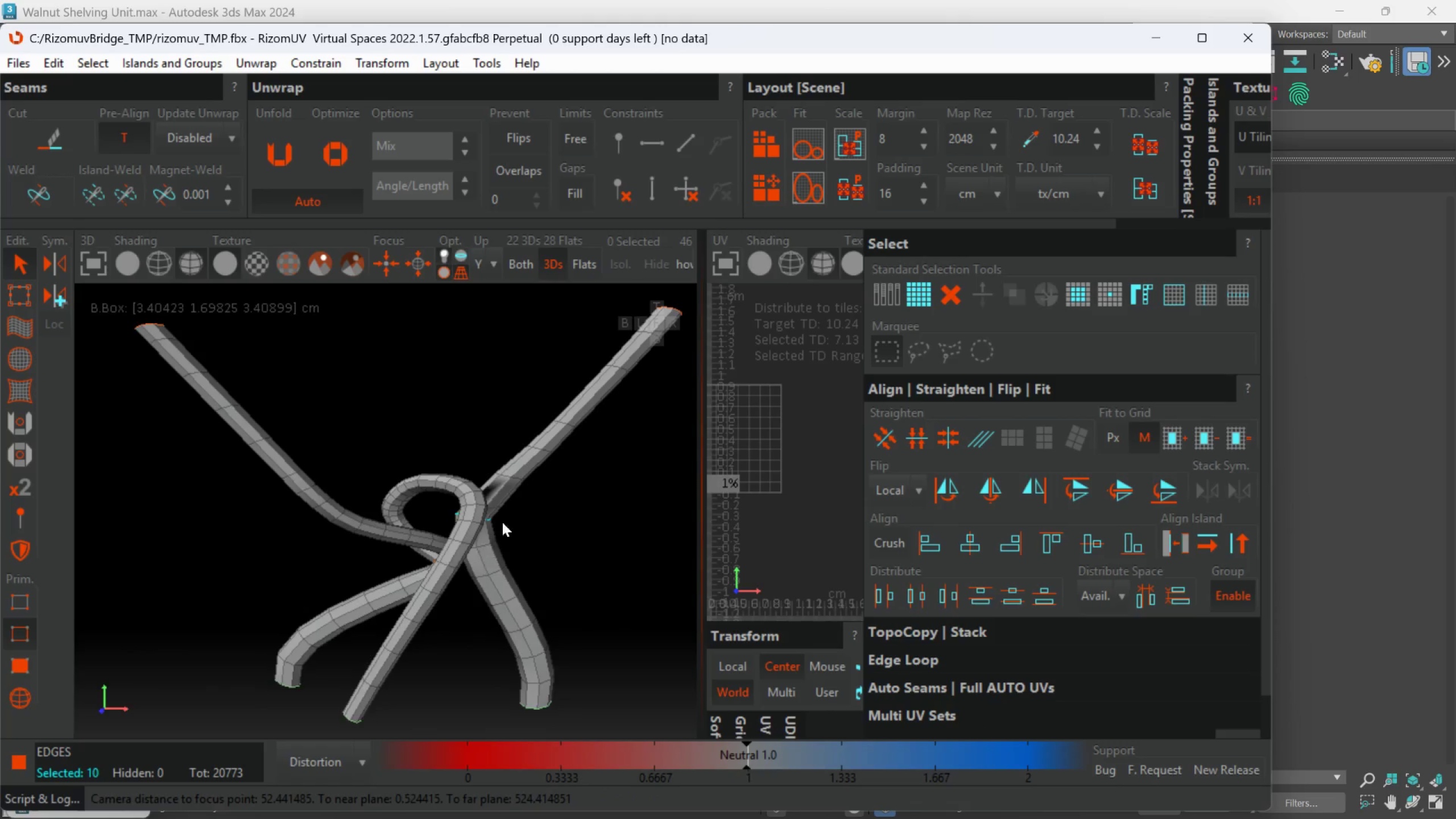 
scroll: coordinate [493, 533], scroll_direction: down, amount: 4.0
 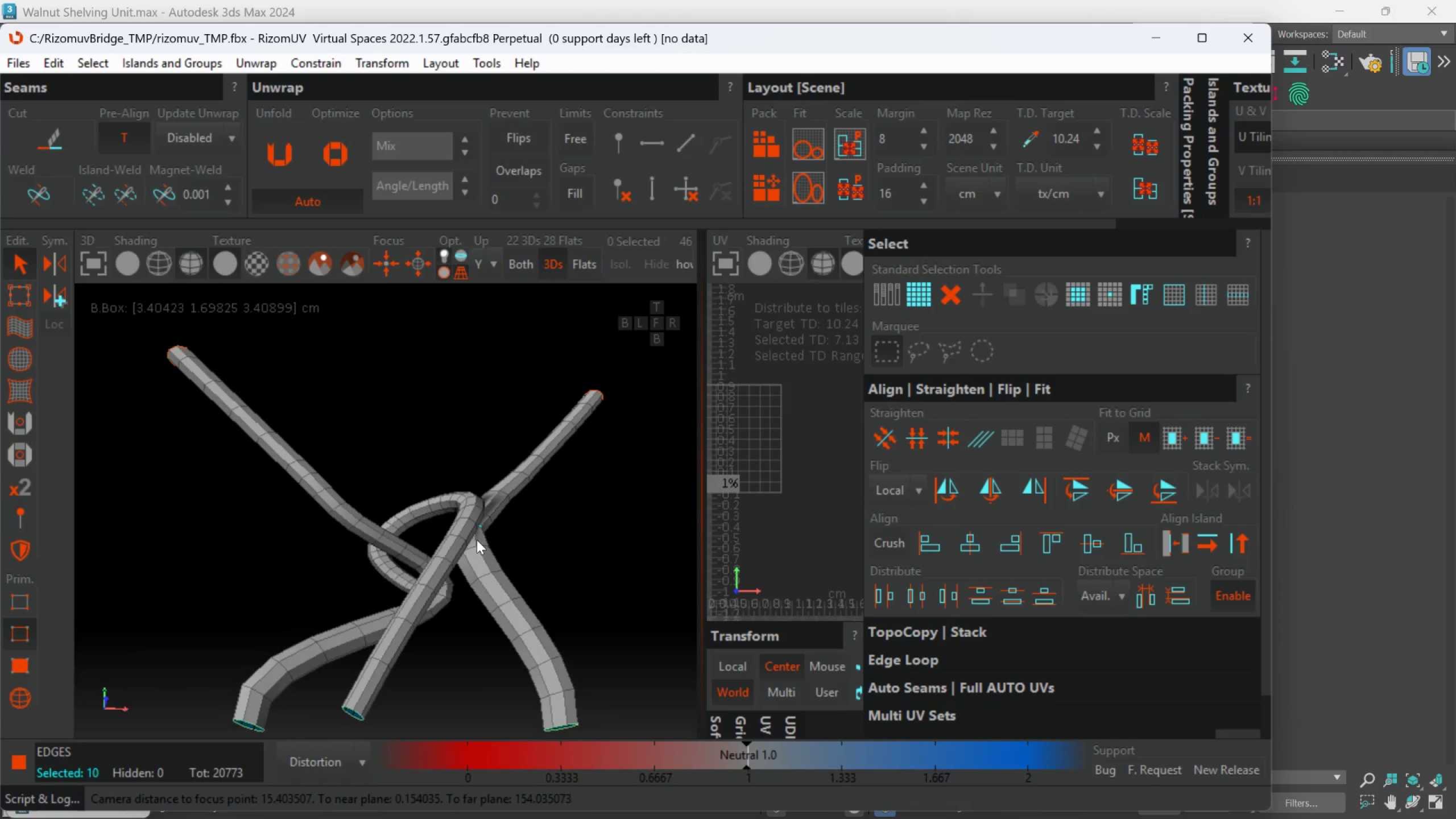 
hold_key(key=AltLeft, duration=1.14)
 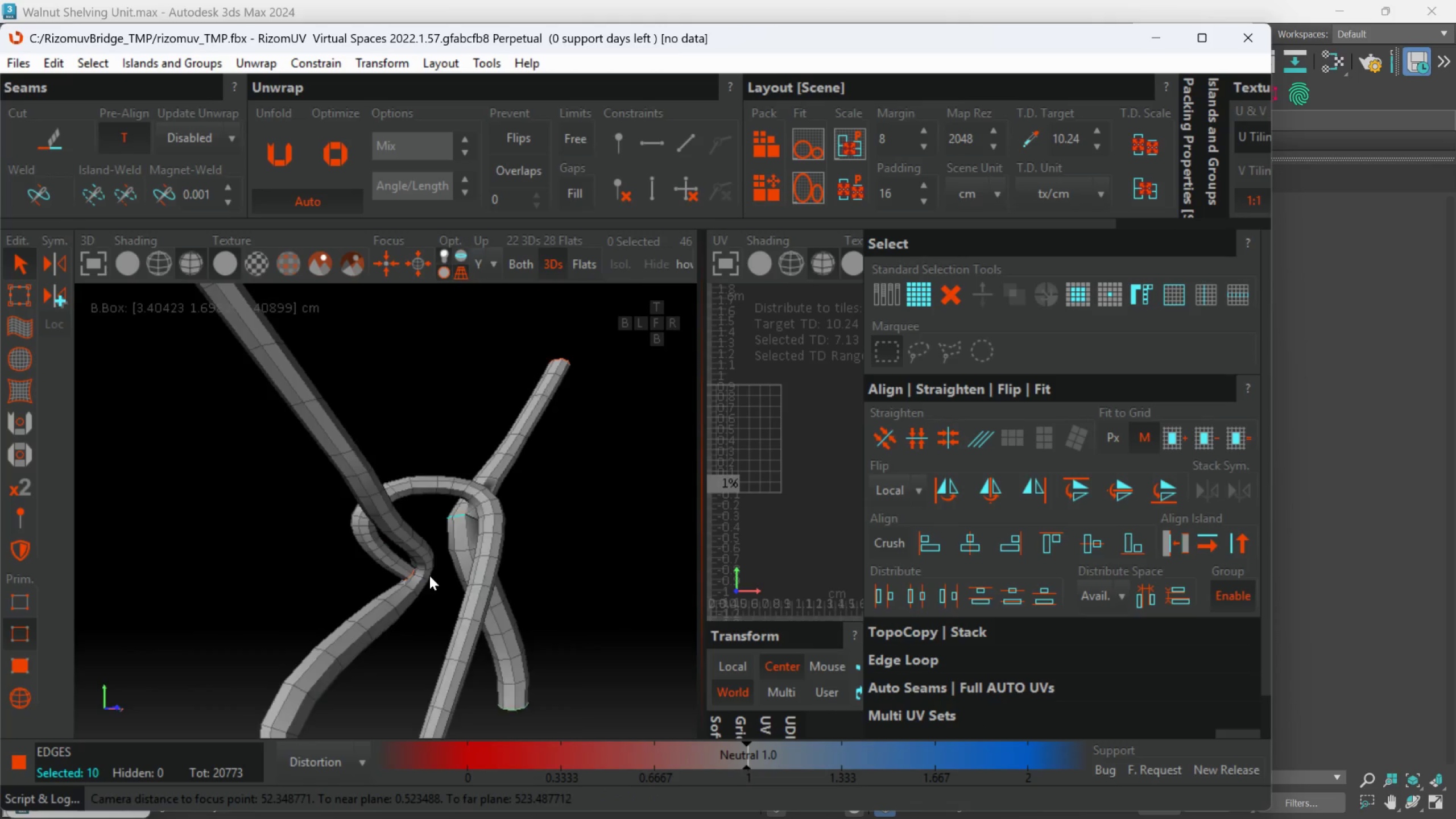 
key(Alt+AltLeft)
 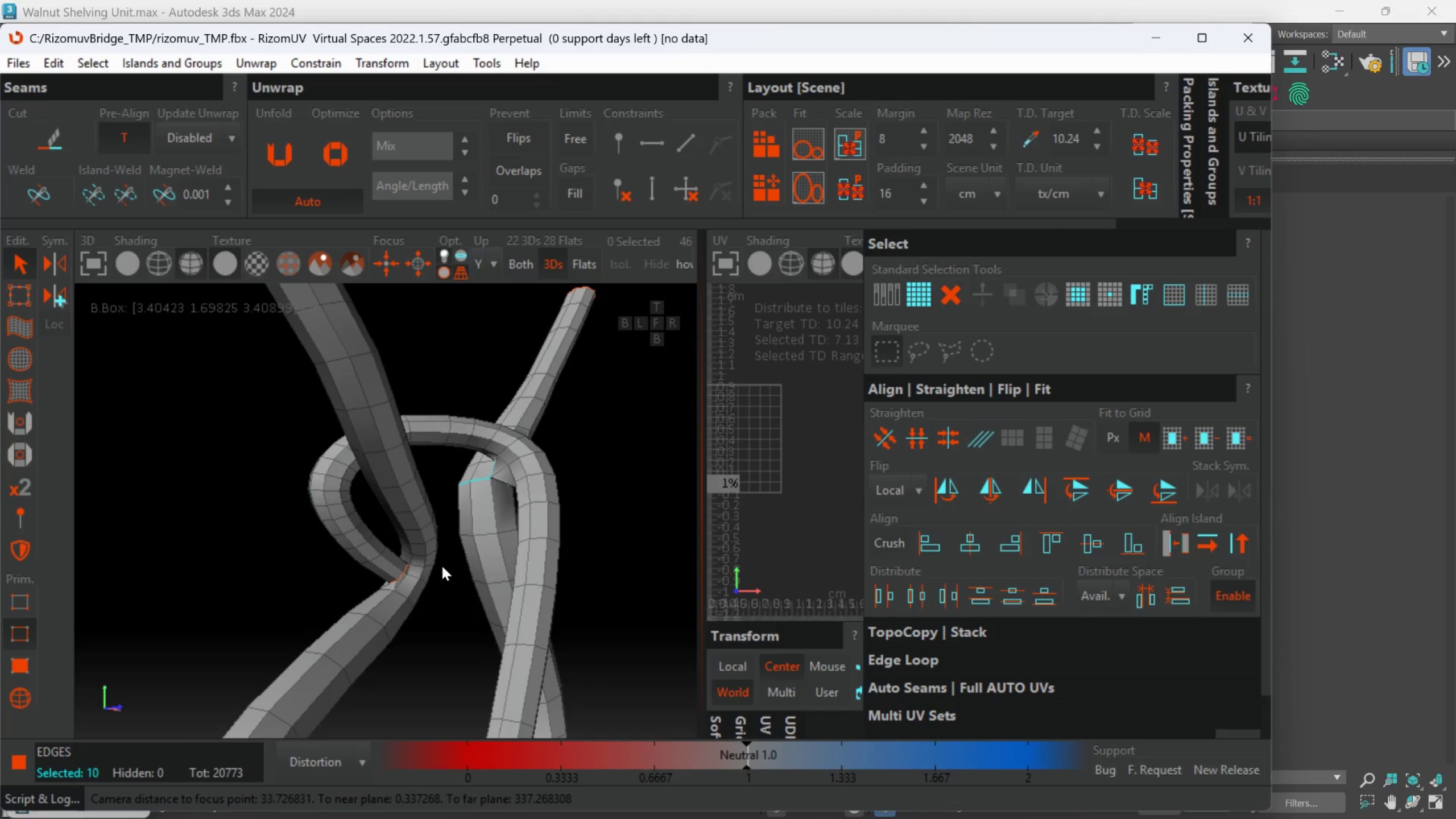 
scroll: coordinate [428, 575], scroll_direction: up, amount: 1.0
 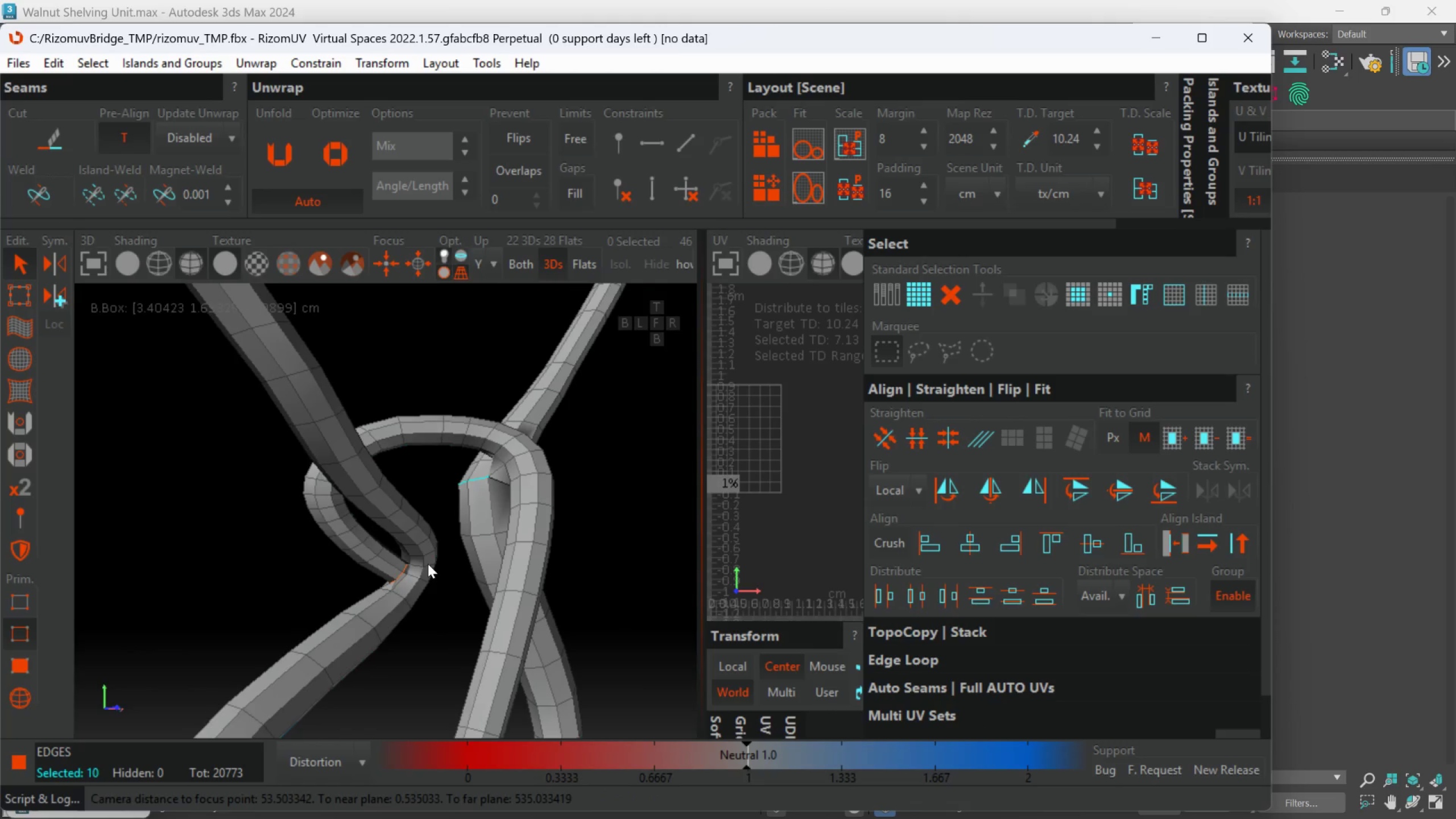 
hold_key(key=ControlLeft, duration=0.91)
 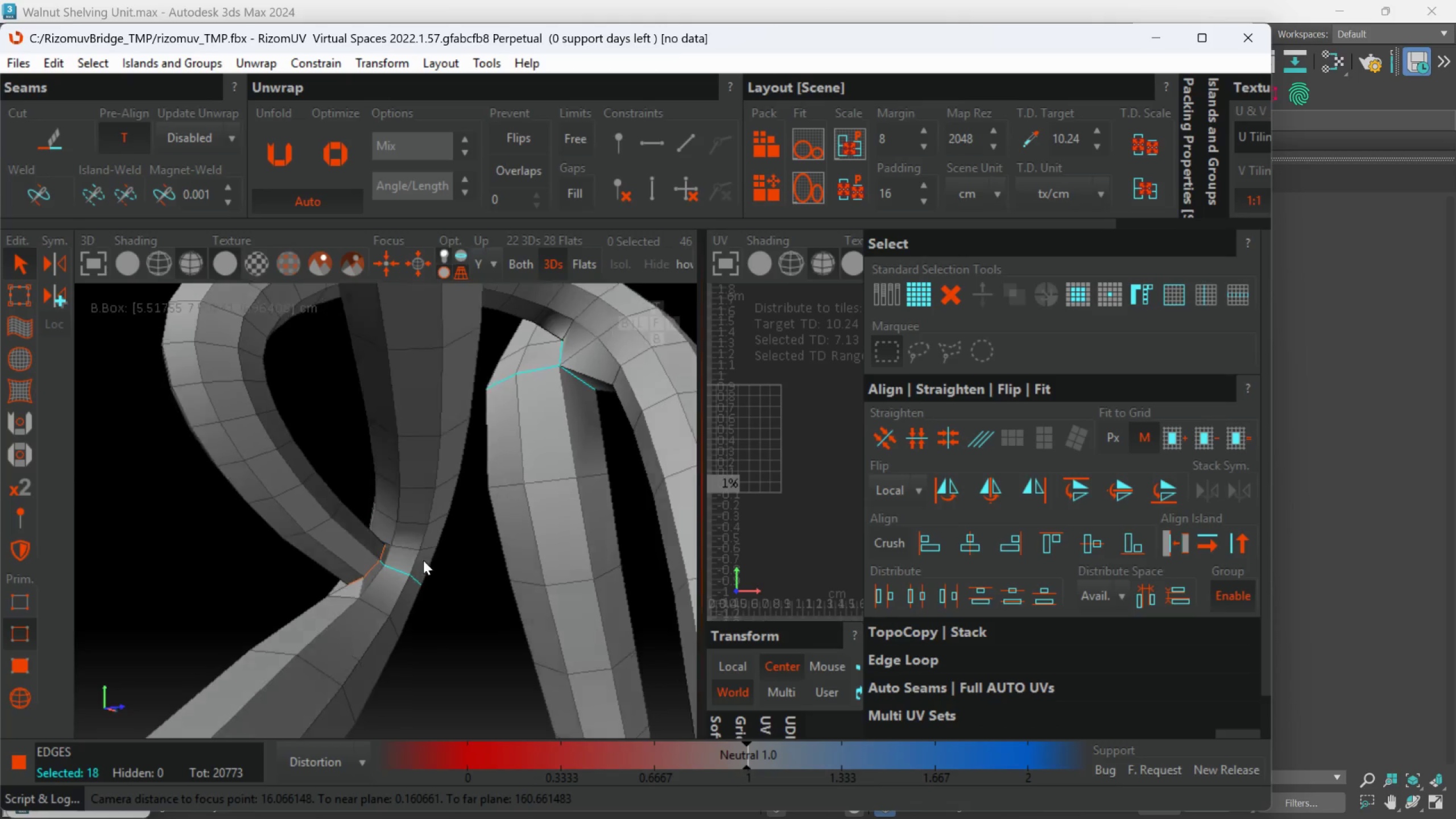 
scroll: coordinate [420, 577], scroll_direction: up, amount: 3.0
 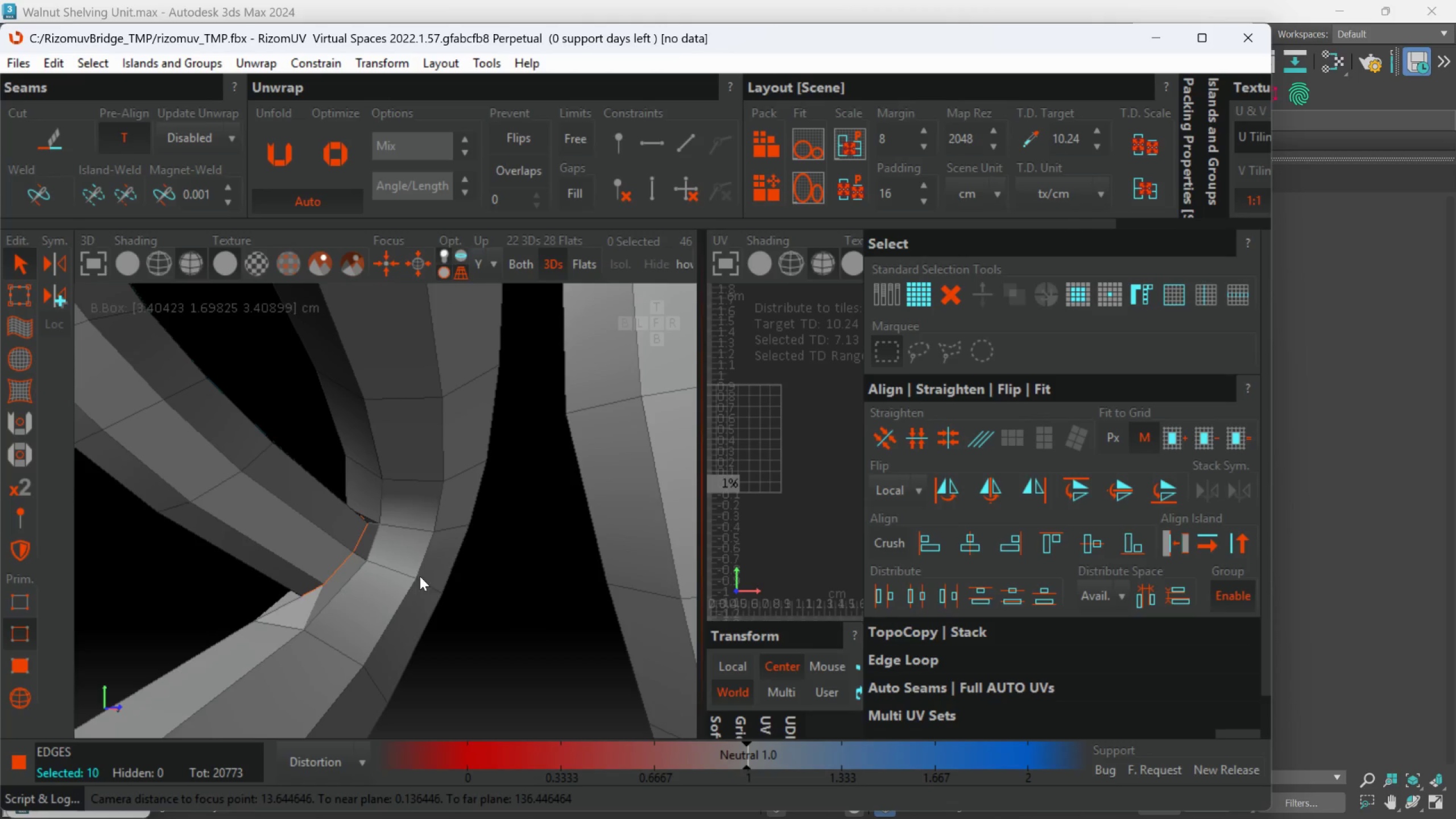 
double_click([403, 570])
 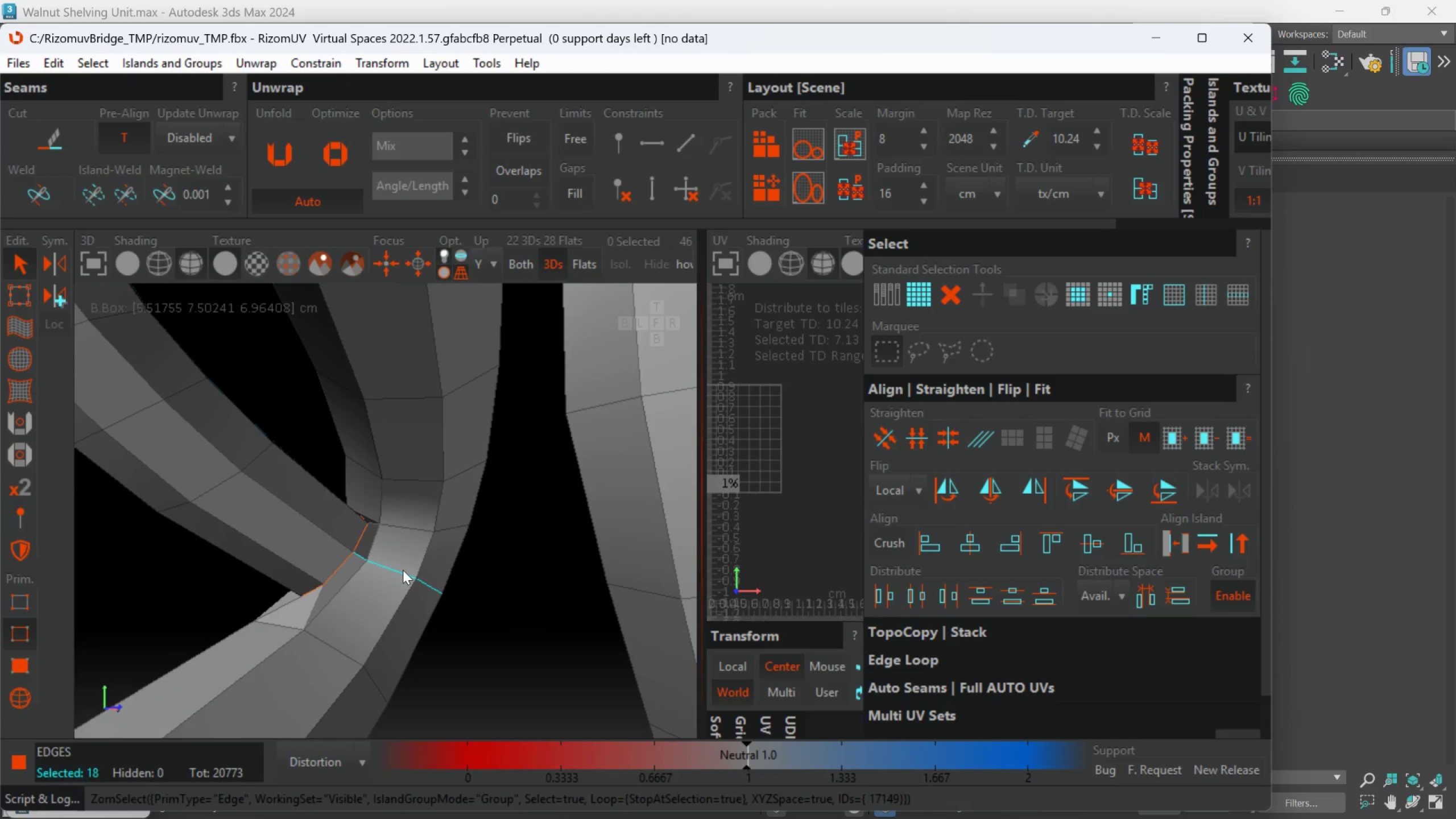 
hold_key(key=AltLeft, duration=0.61)
 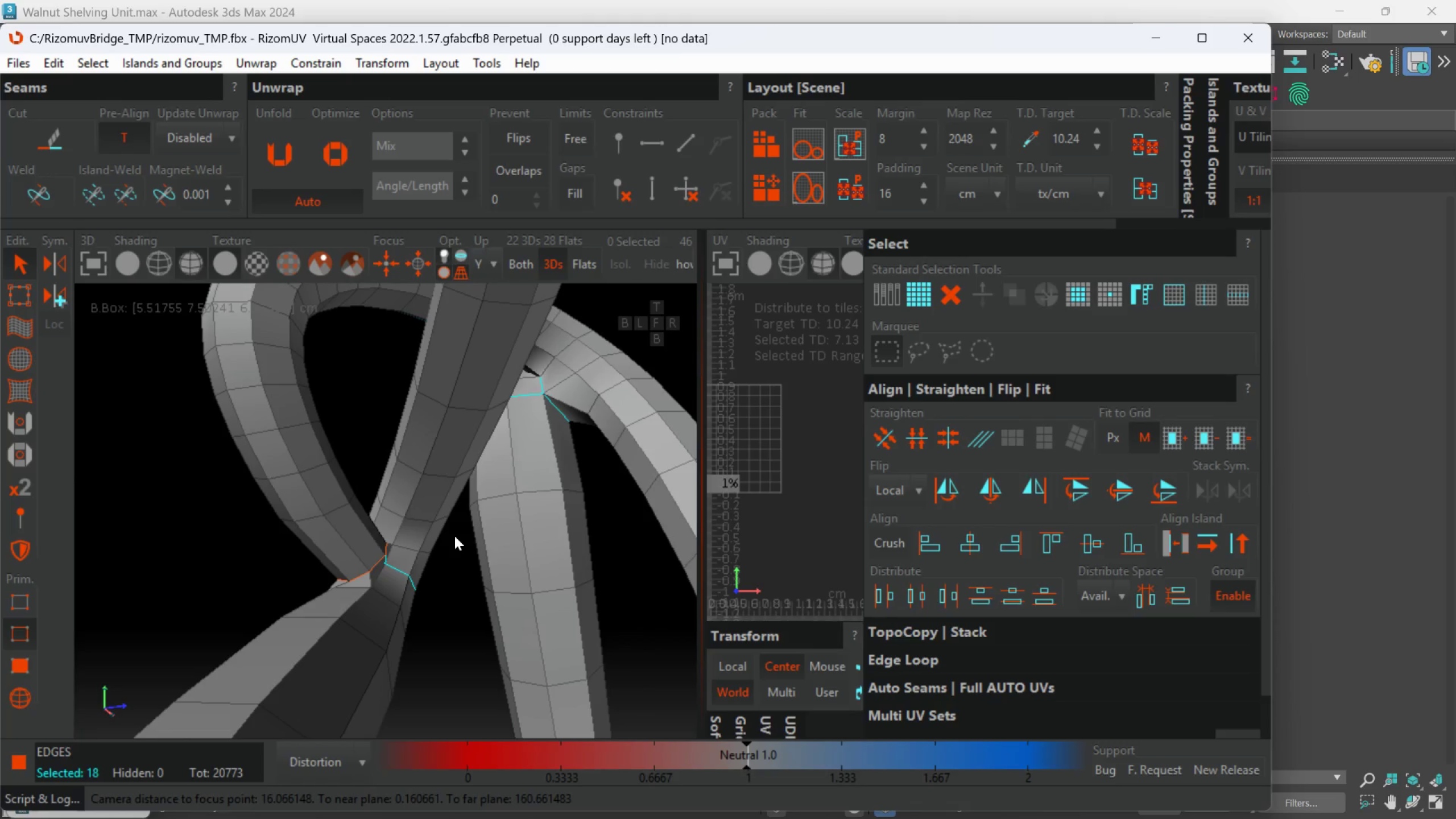 
scroll: coordinate [403, 570], scroll_direction: down, amount: 2.0
 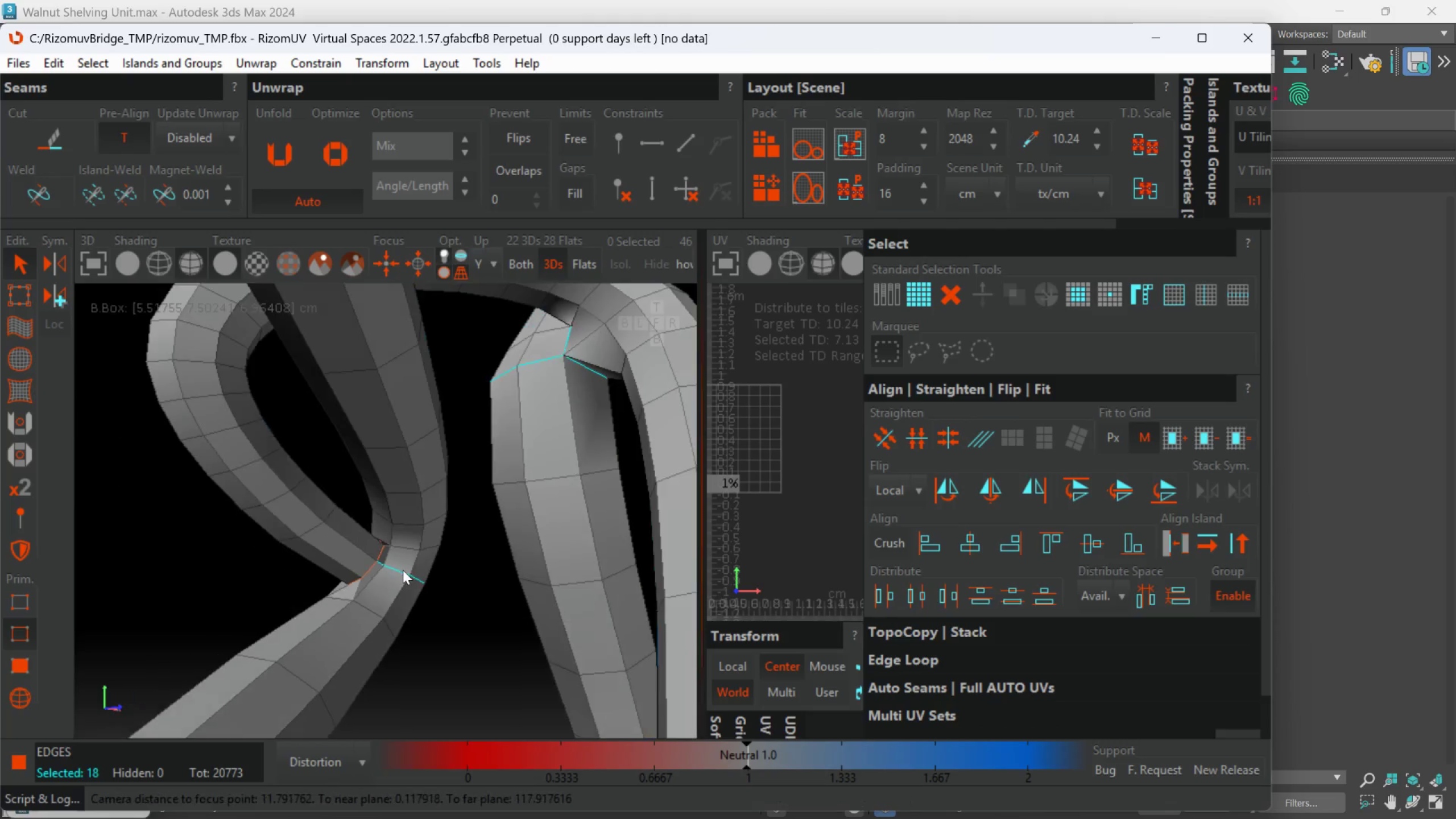 
key(Control+Z)
 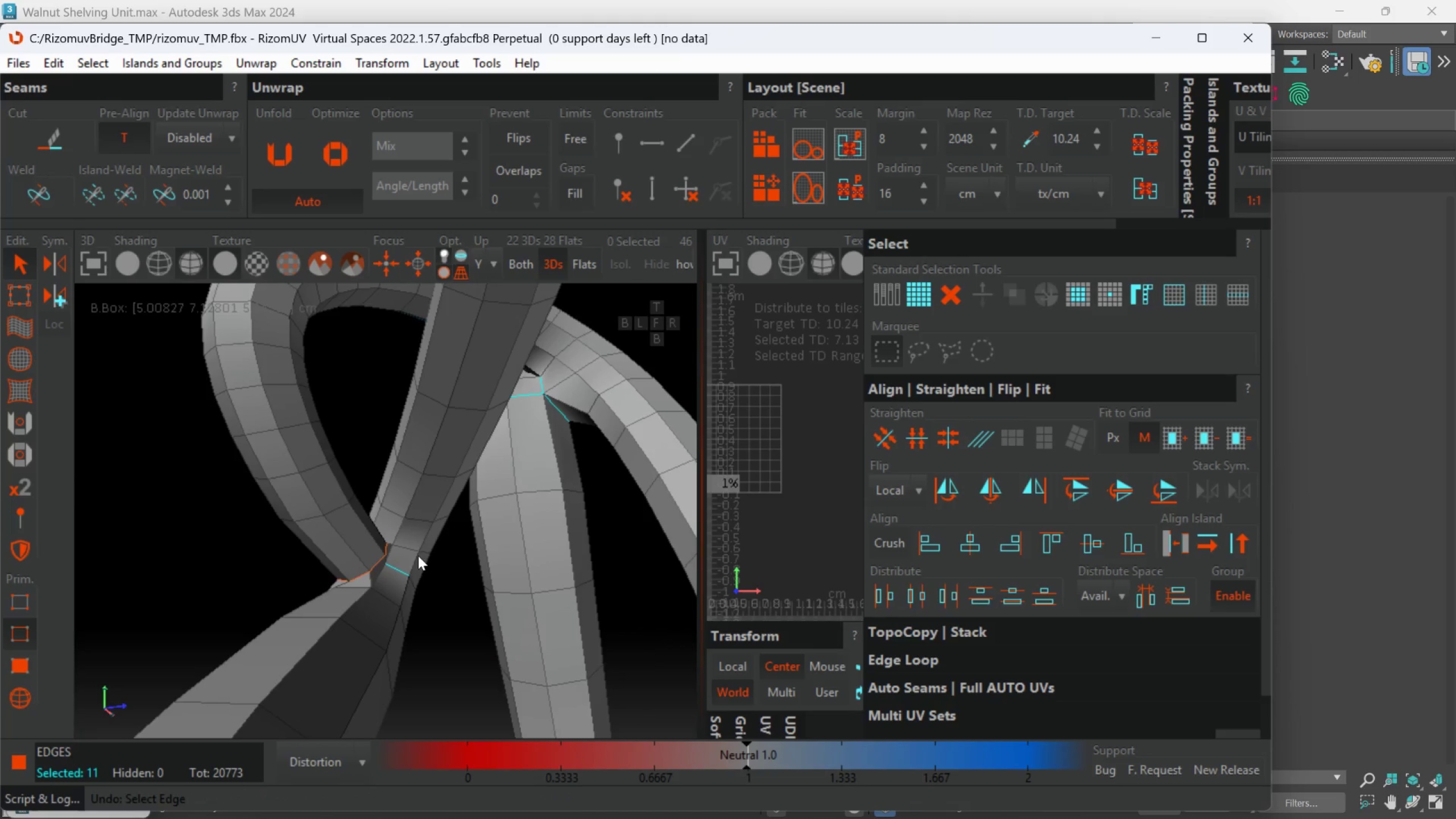 
key(Alt+AltLeft)
 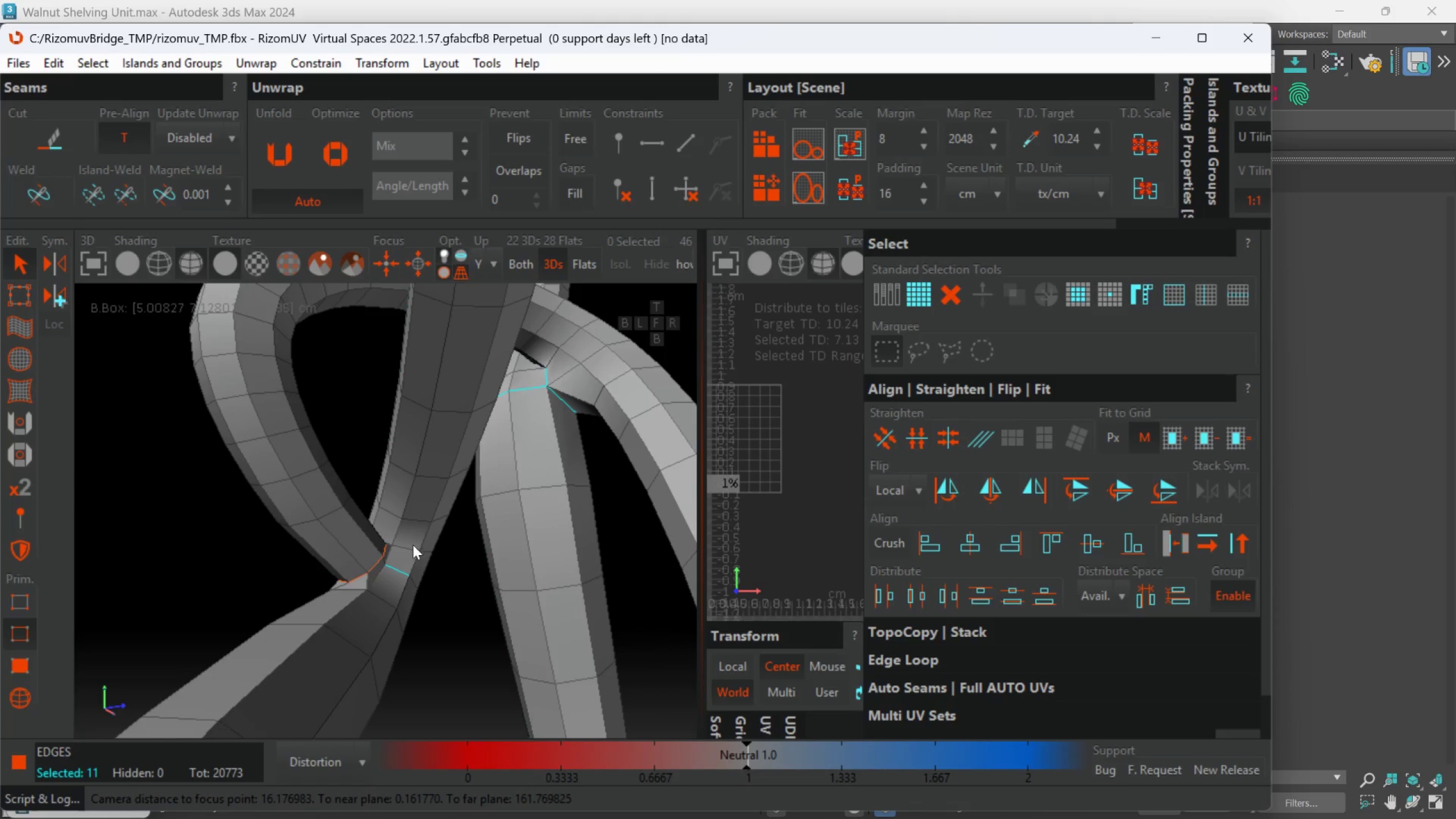 
hold_key(key=ControlLeft, duration=0.73)
double_click([410, 548])
 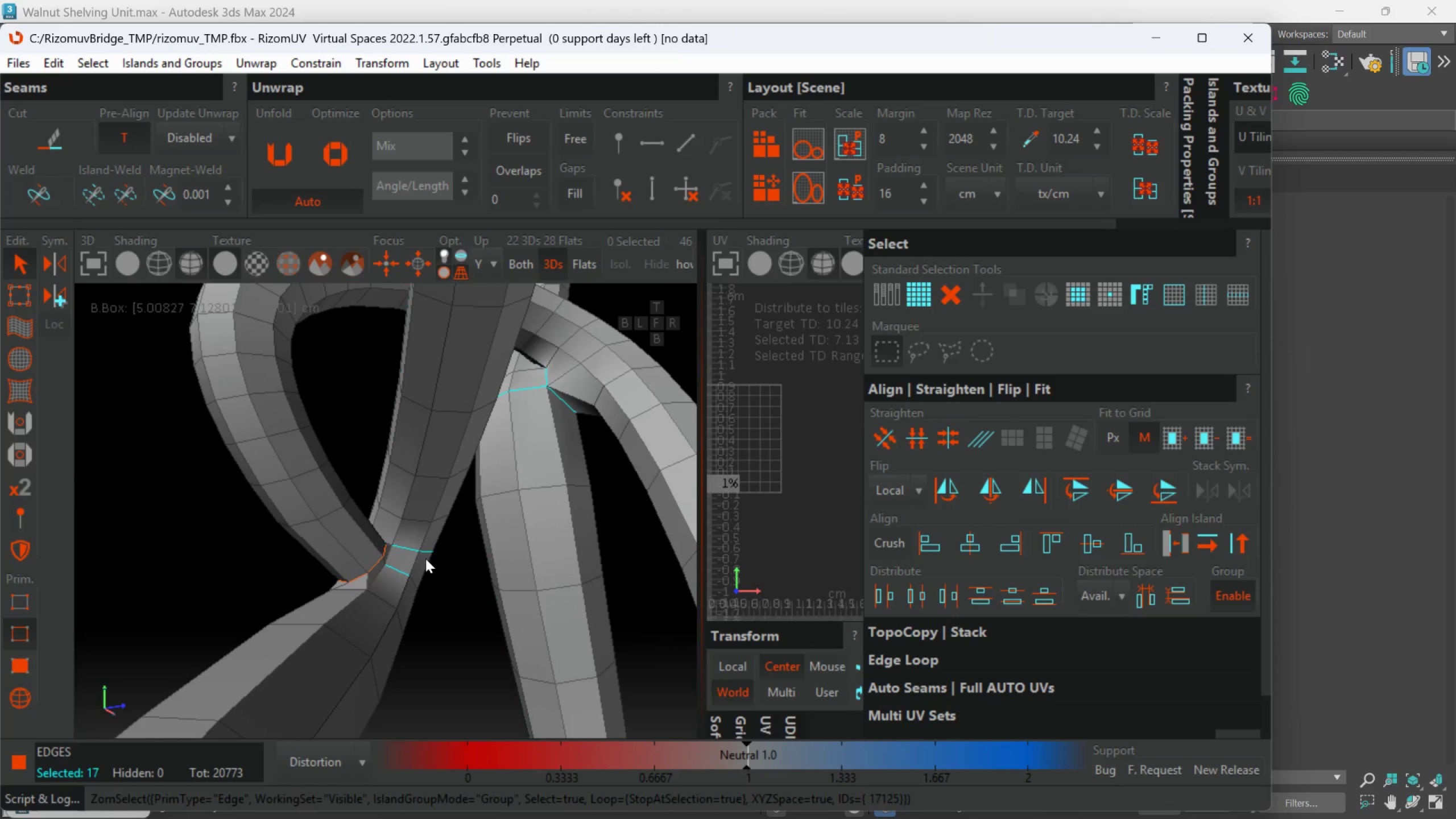 
key(Control+Z)
 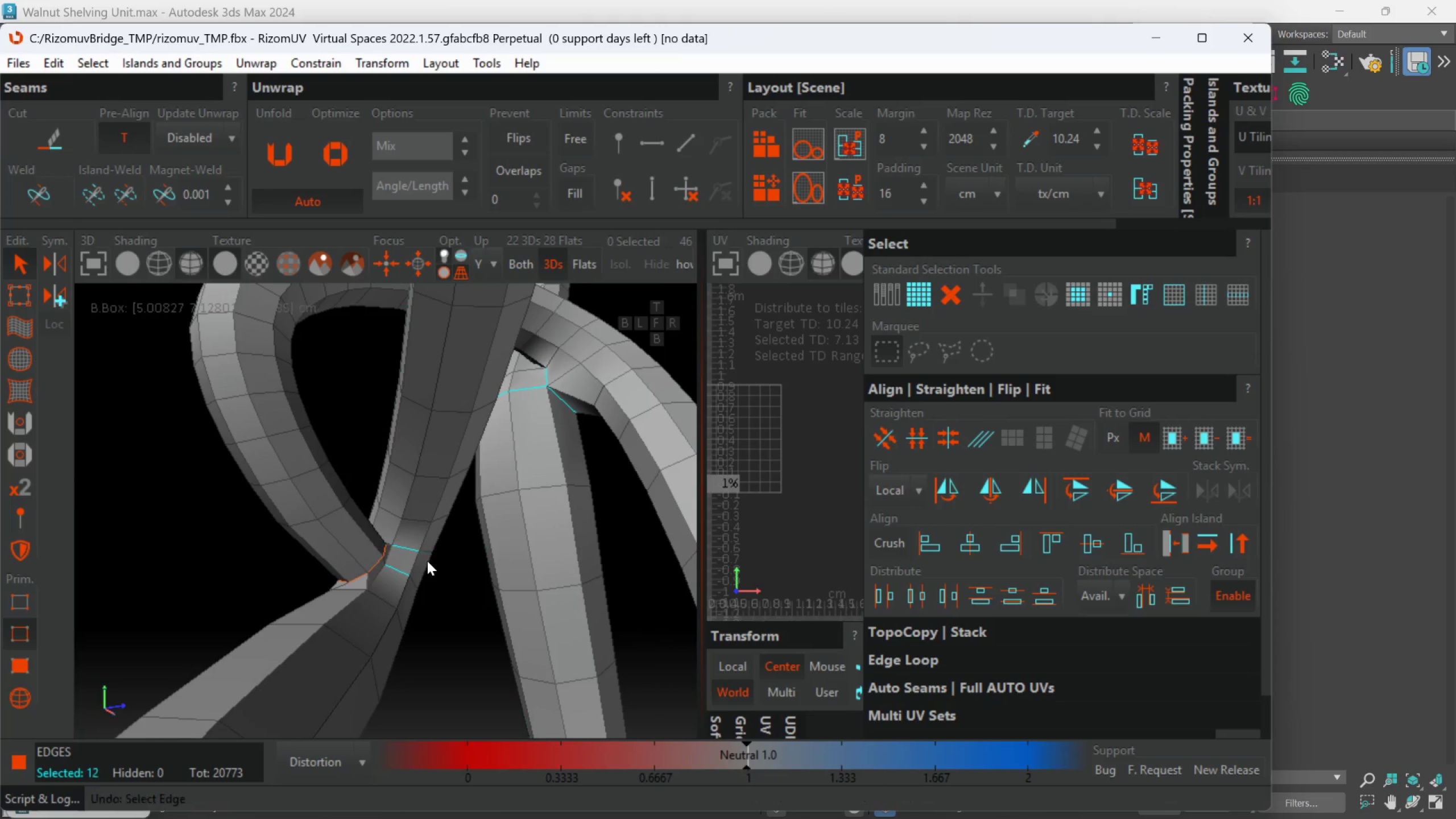 
key(Control+Z)
 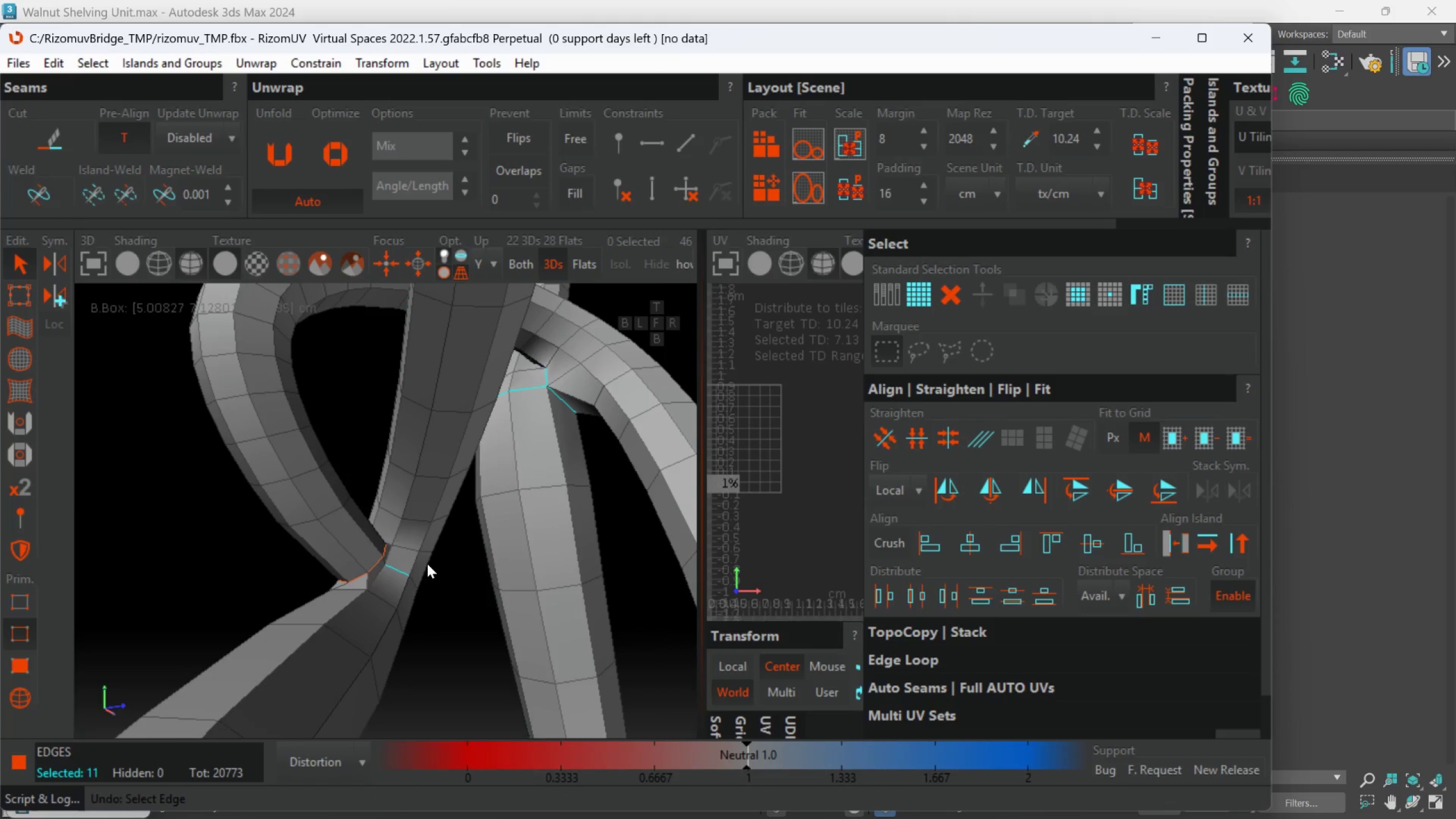 
key(Control+Z)
 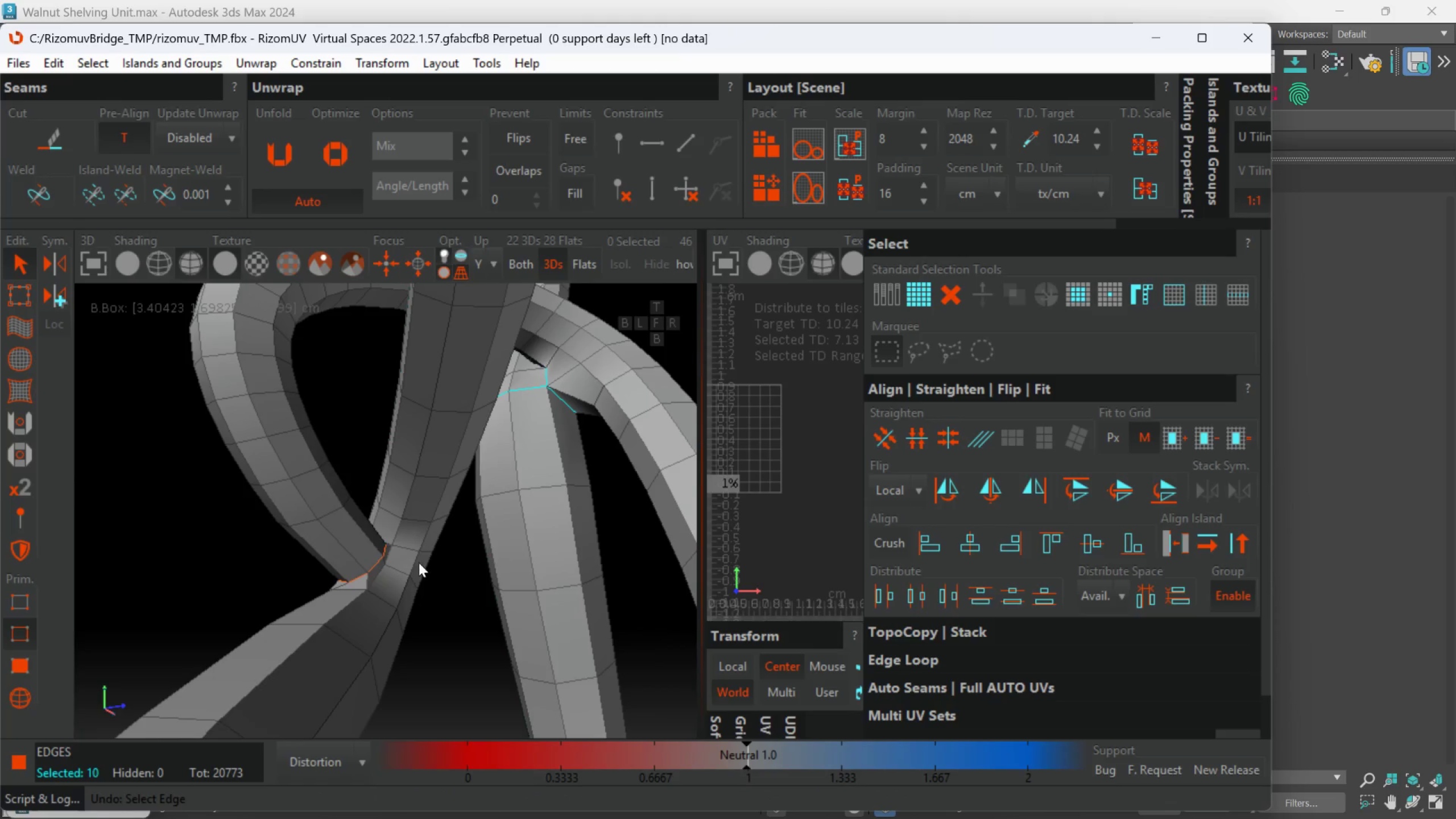 
hold_key(key=ControlLeft, duration=0.94)
left_click([412, 549])
 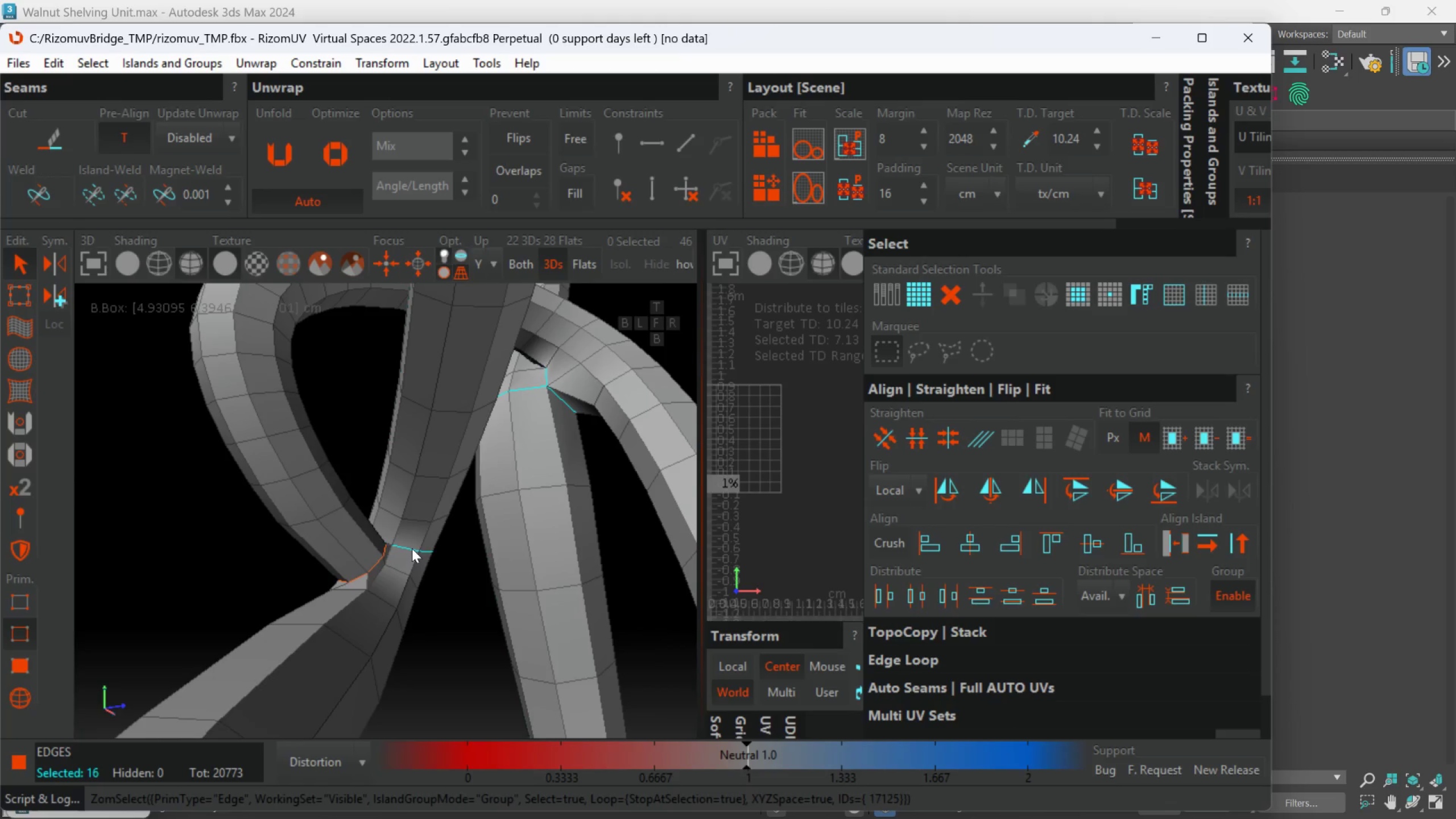 
hold_key(key=AltLeft, duration=0.81)
 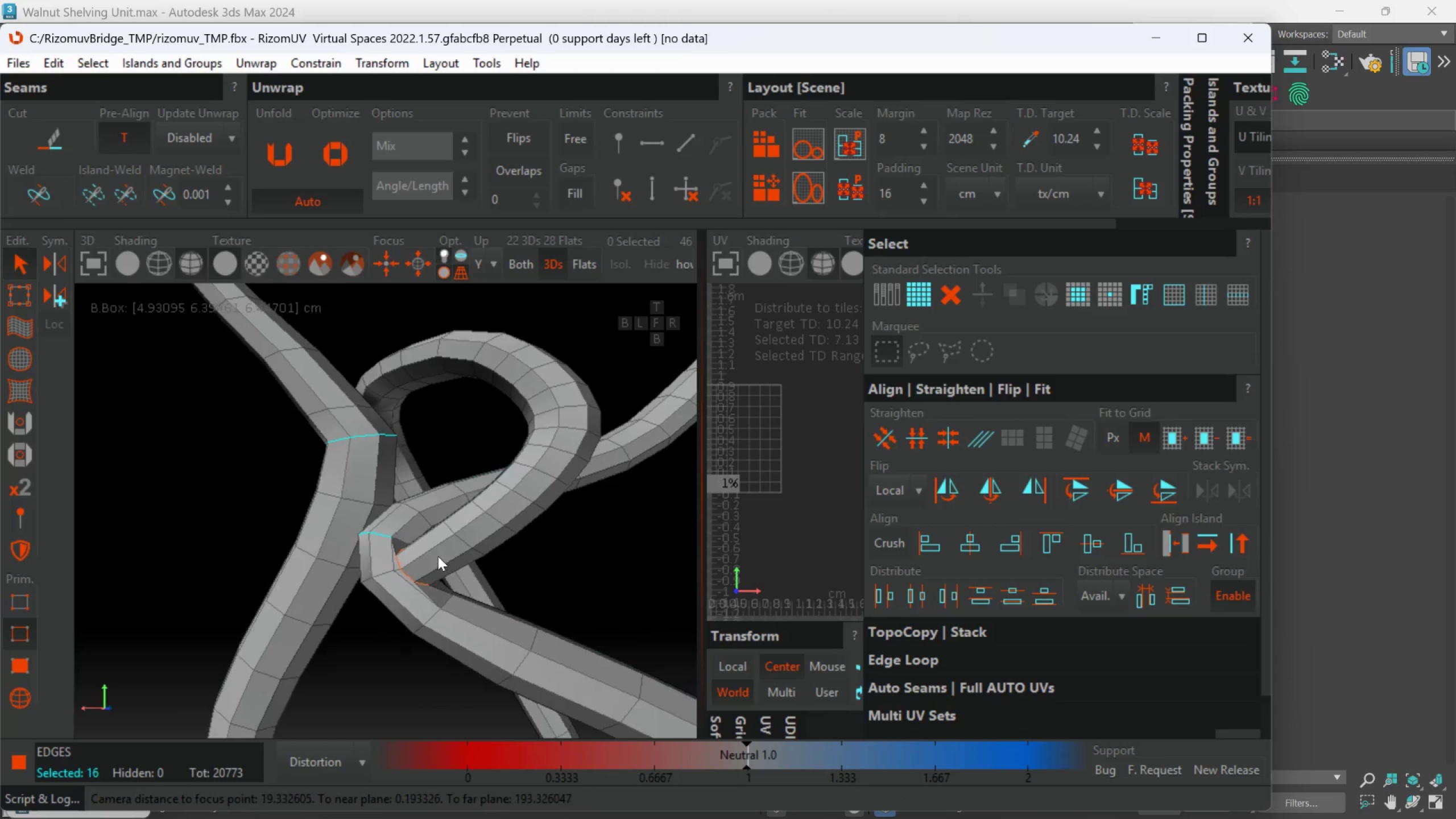 
scroll: coordinate [412, 548], scroll_direction: down, amount: 1.0
 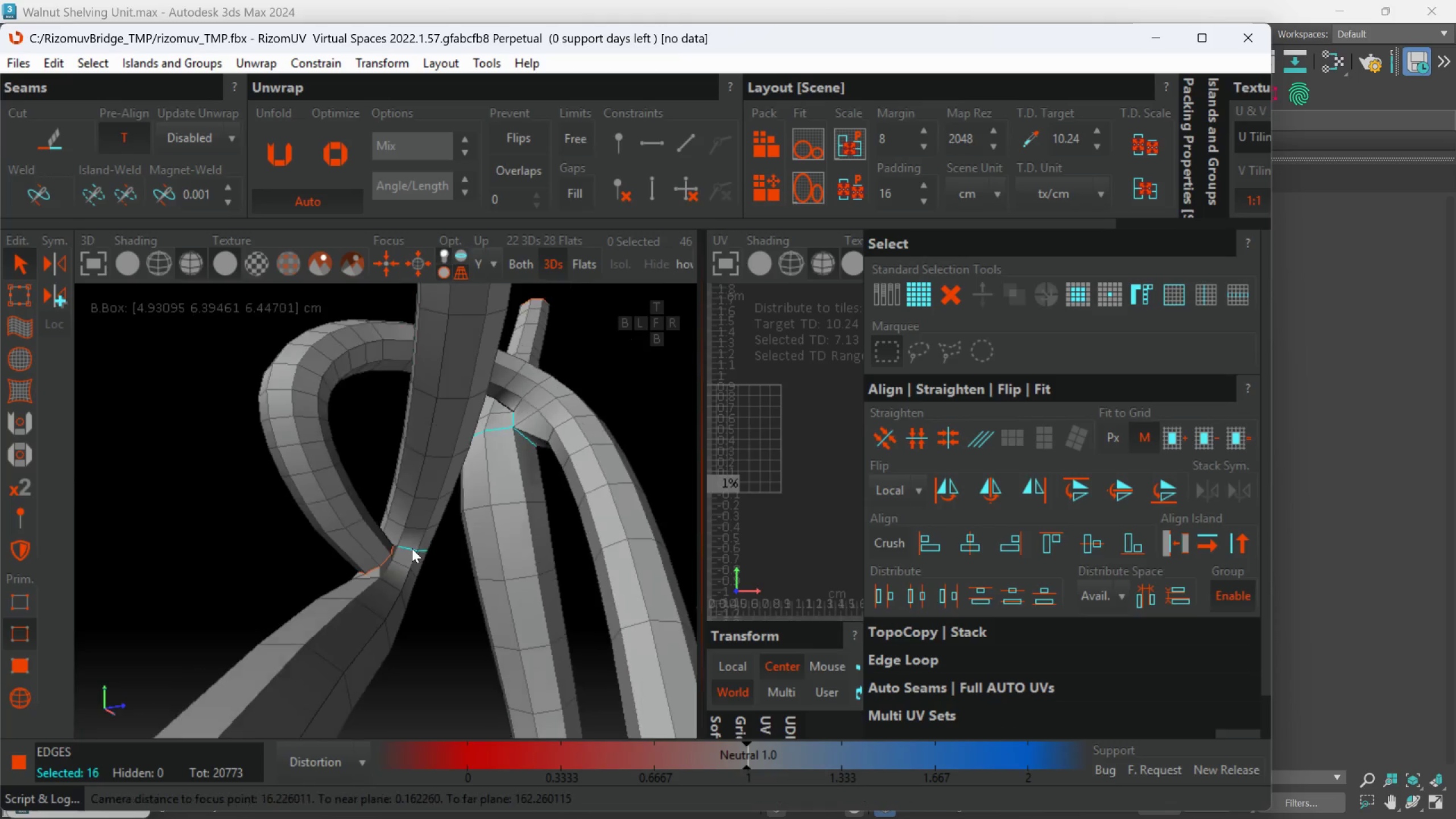 
hold_key(key=AltLeft, duration=0.39)
 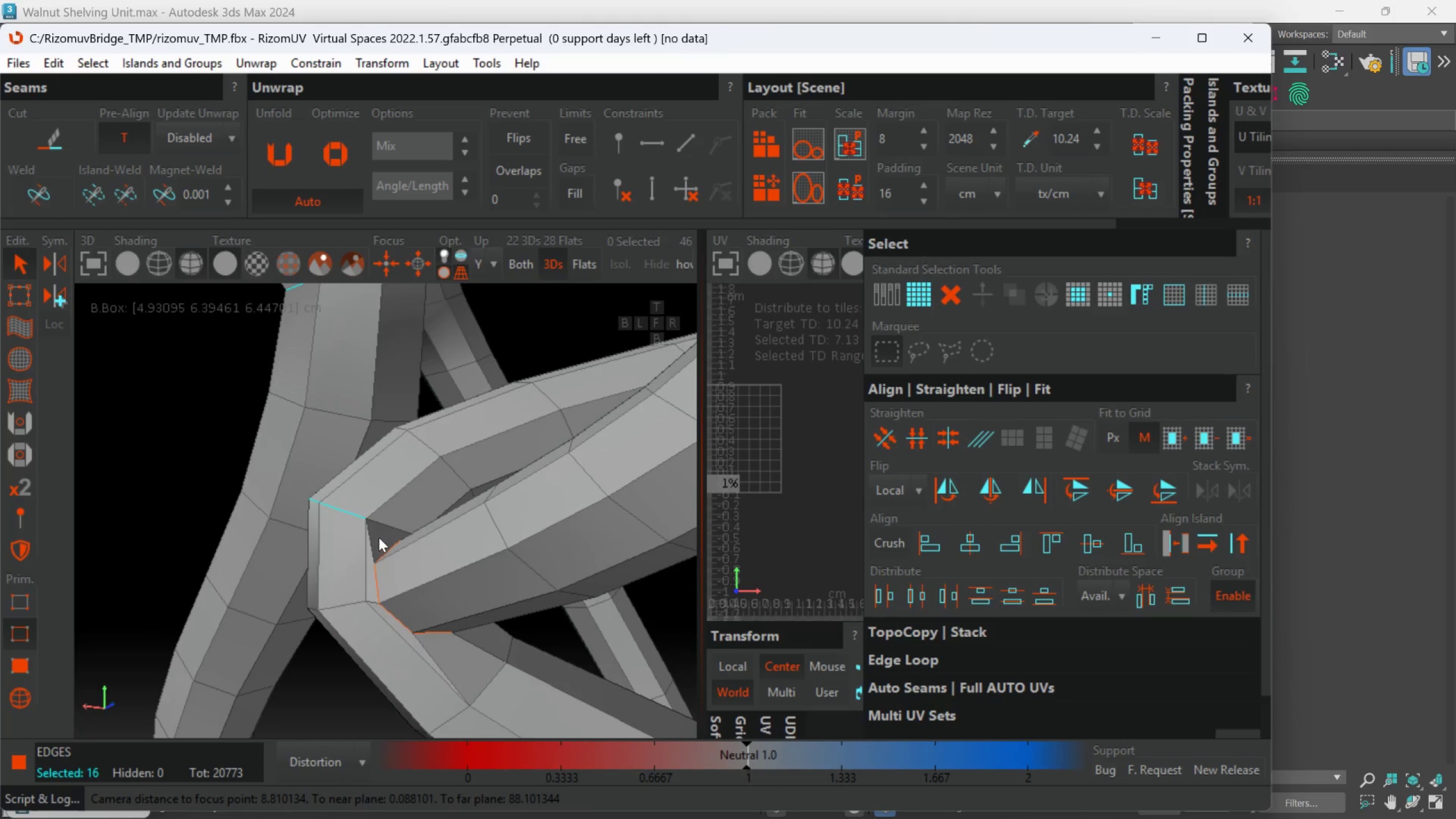 
scroll: coordinate [409, 557], scroll_direction: up, amount: 1.0
 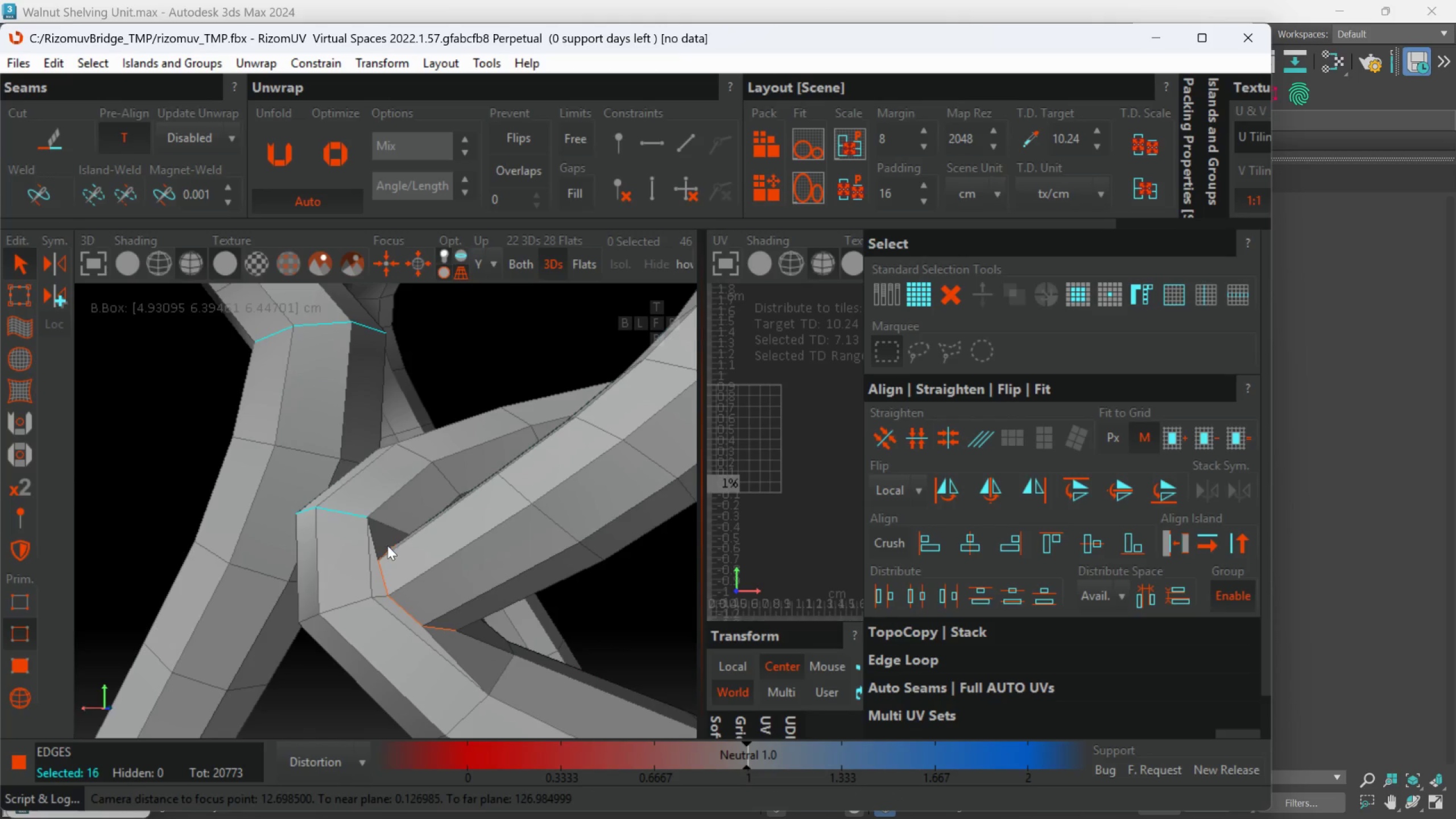 
hold_key(key=ControlLeft, duration=0.86)
double_click([386, 527])
 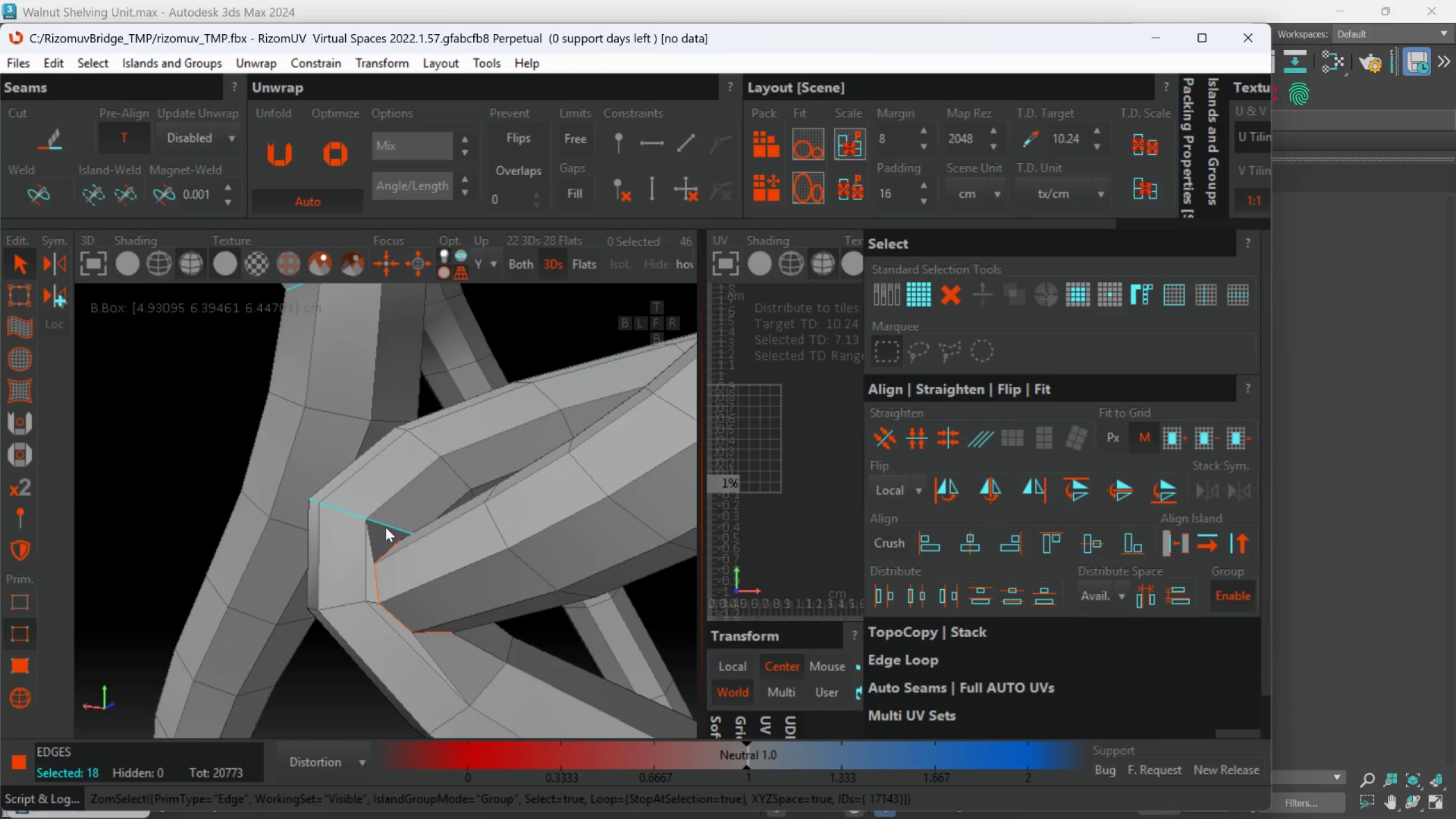 
hold_key(key=AltLeft, duration=0.98)
 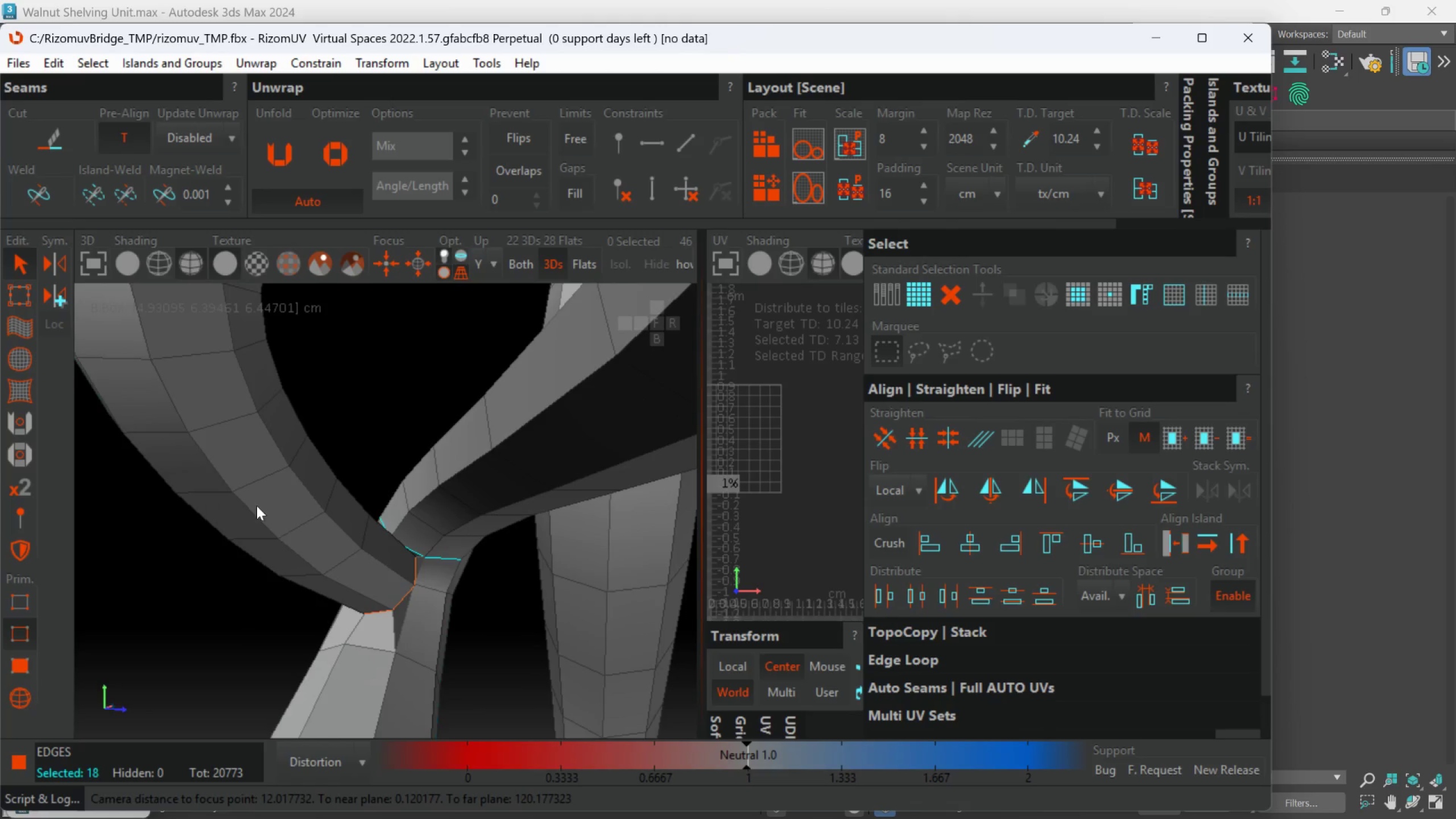 
scroll: coordinate [386, 527], scroll_direction: down, amount: 1.0
 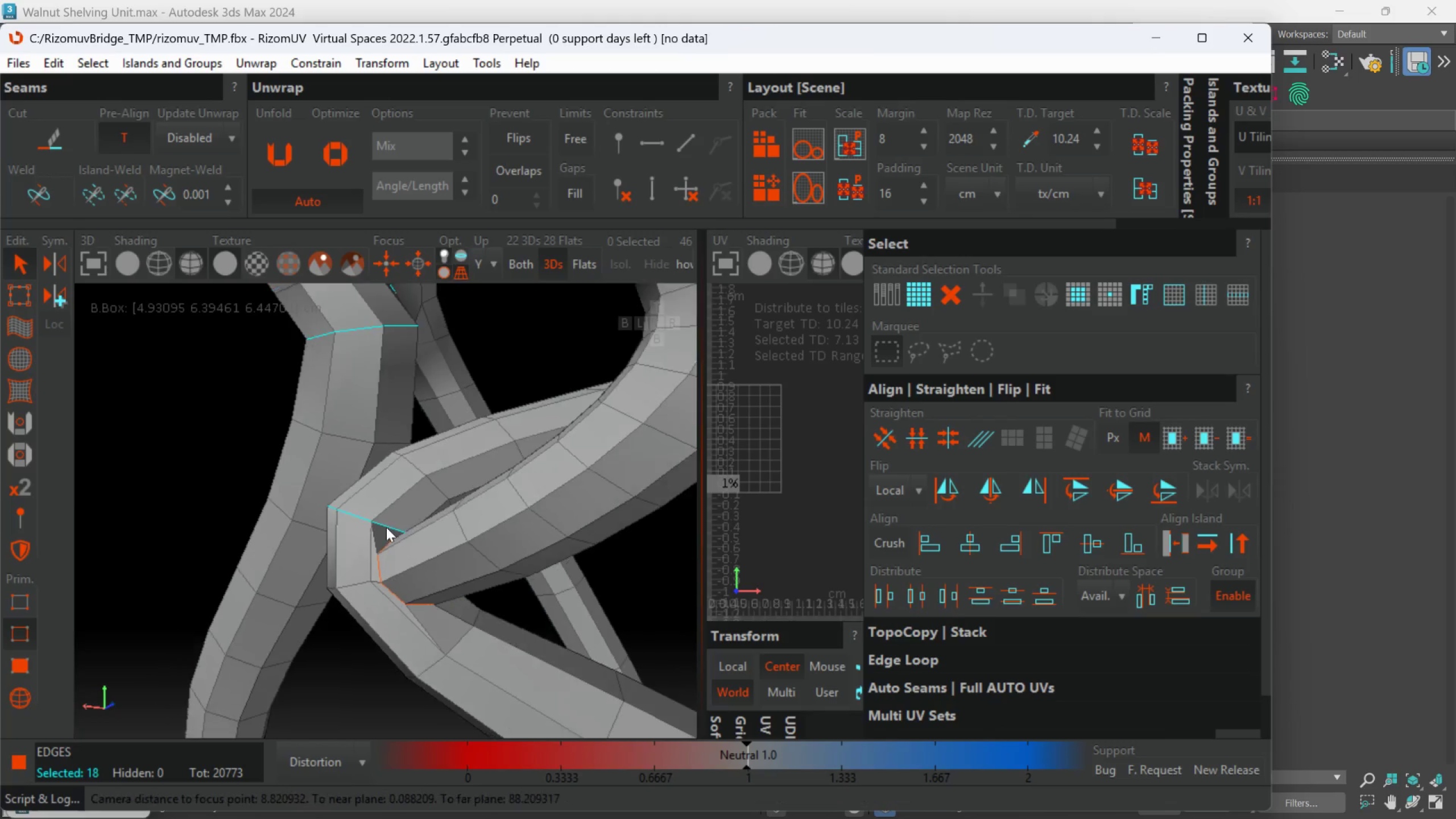 
hold_key(key=AltLeft, duration=0.31)
 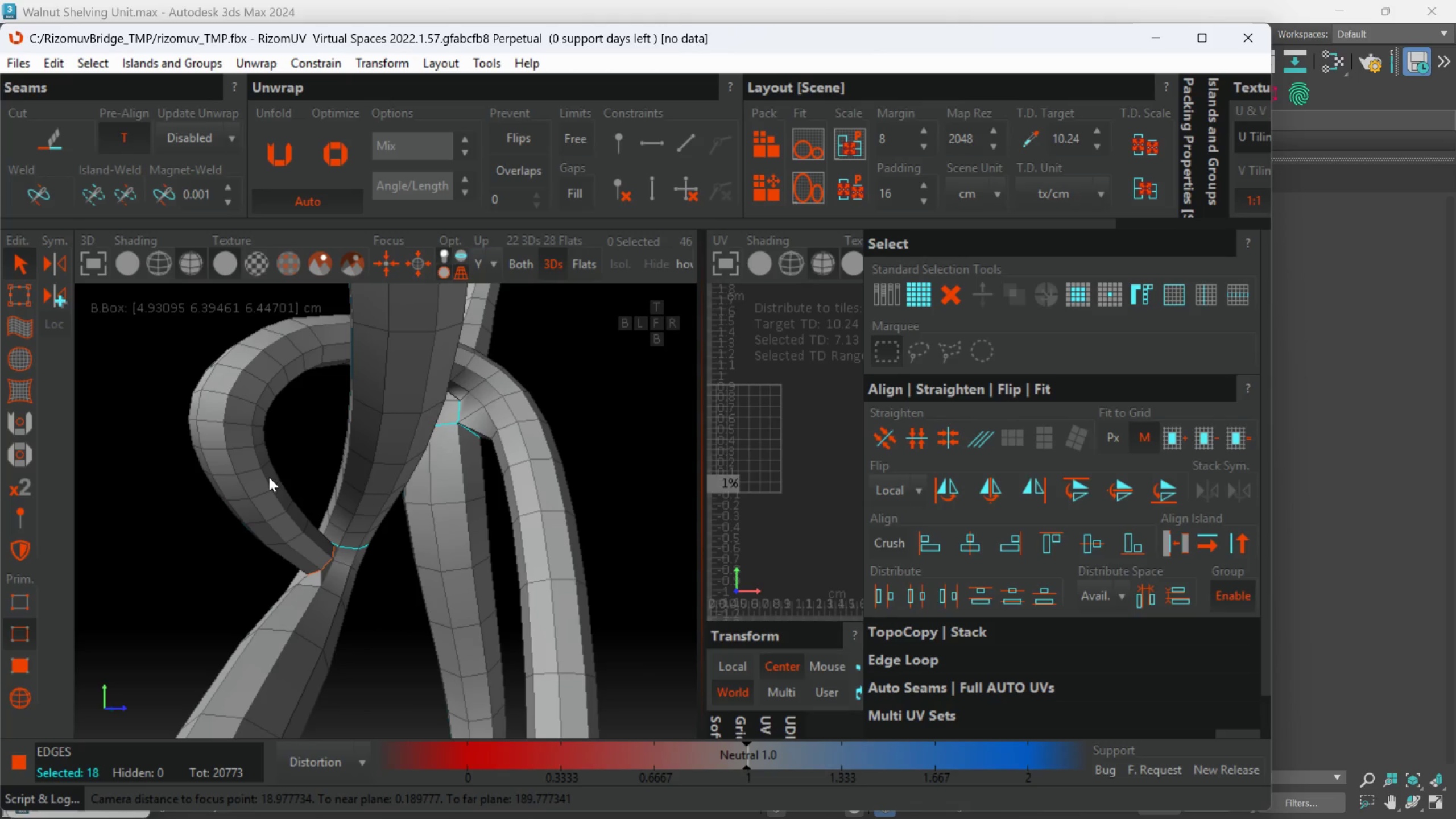 
scroll: coordinate [260, 506], scroll_direction: down, amount: 3.0
 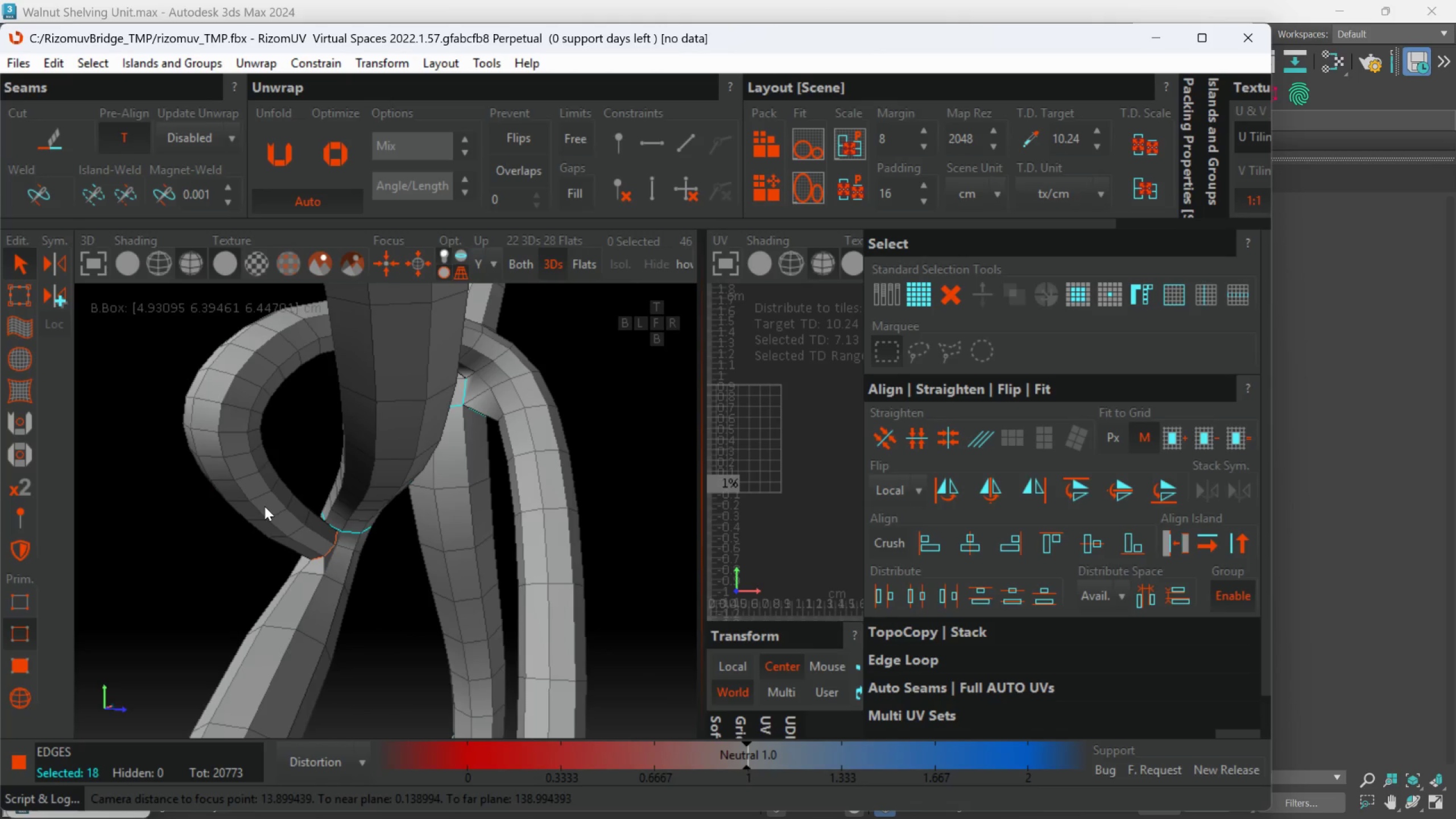 
key(C)
 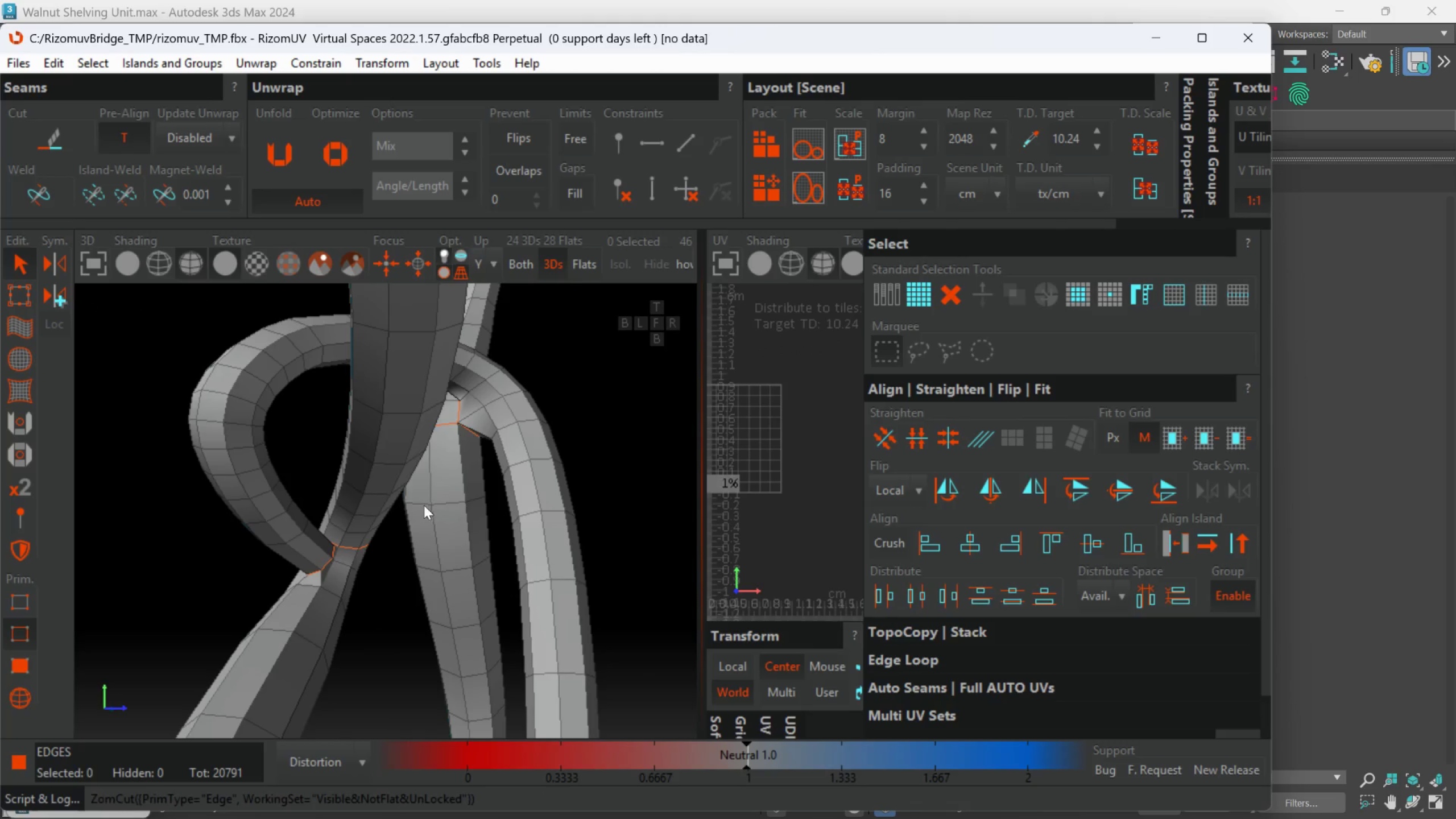 
hold_key(key=AltLeft, duration=0.84)
 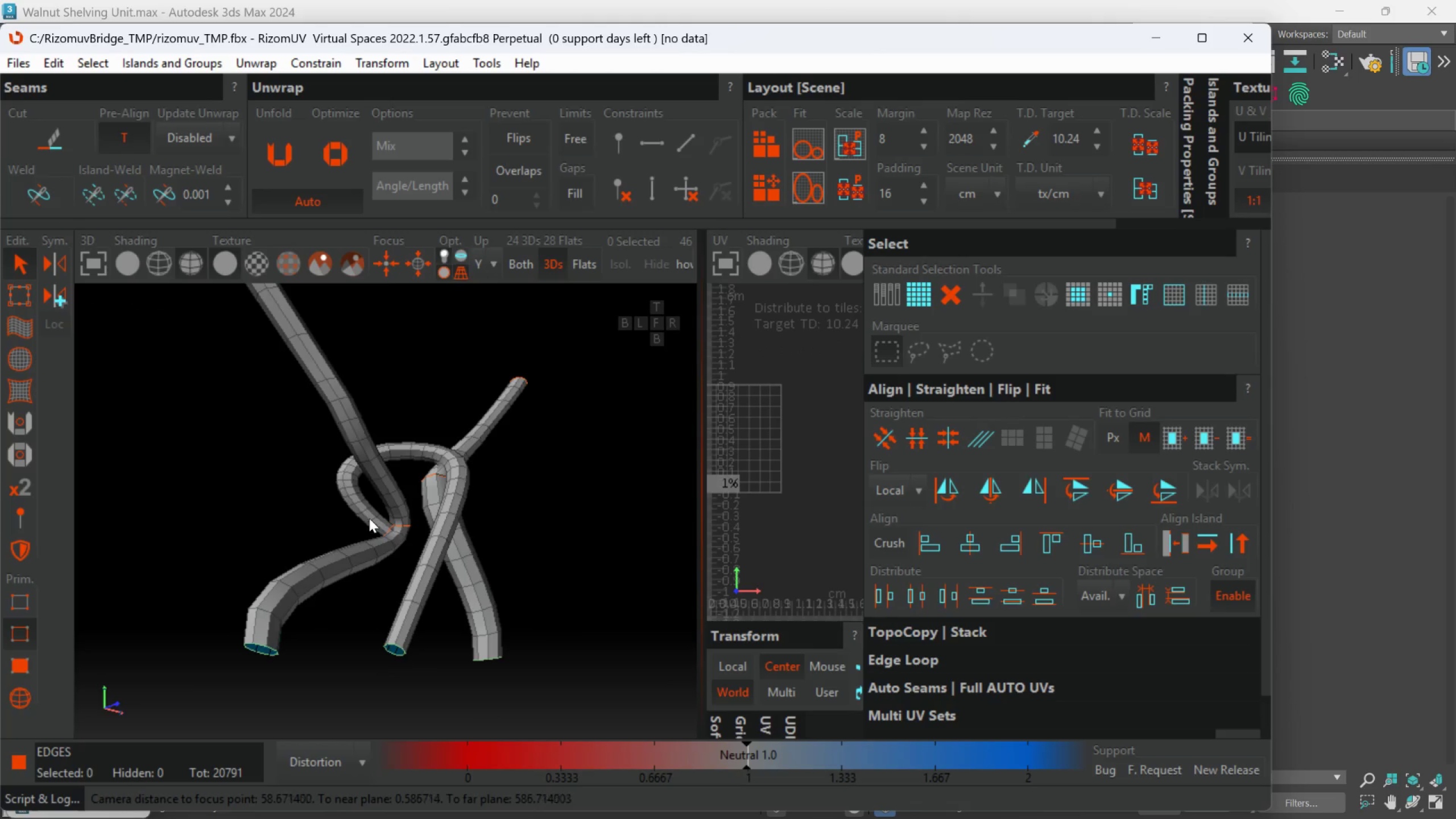 
scroll: coordinate [428, 506], scroll_direction: down, amount: 3.0
 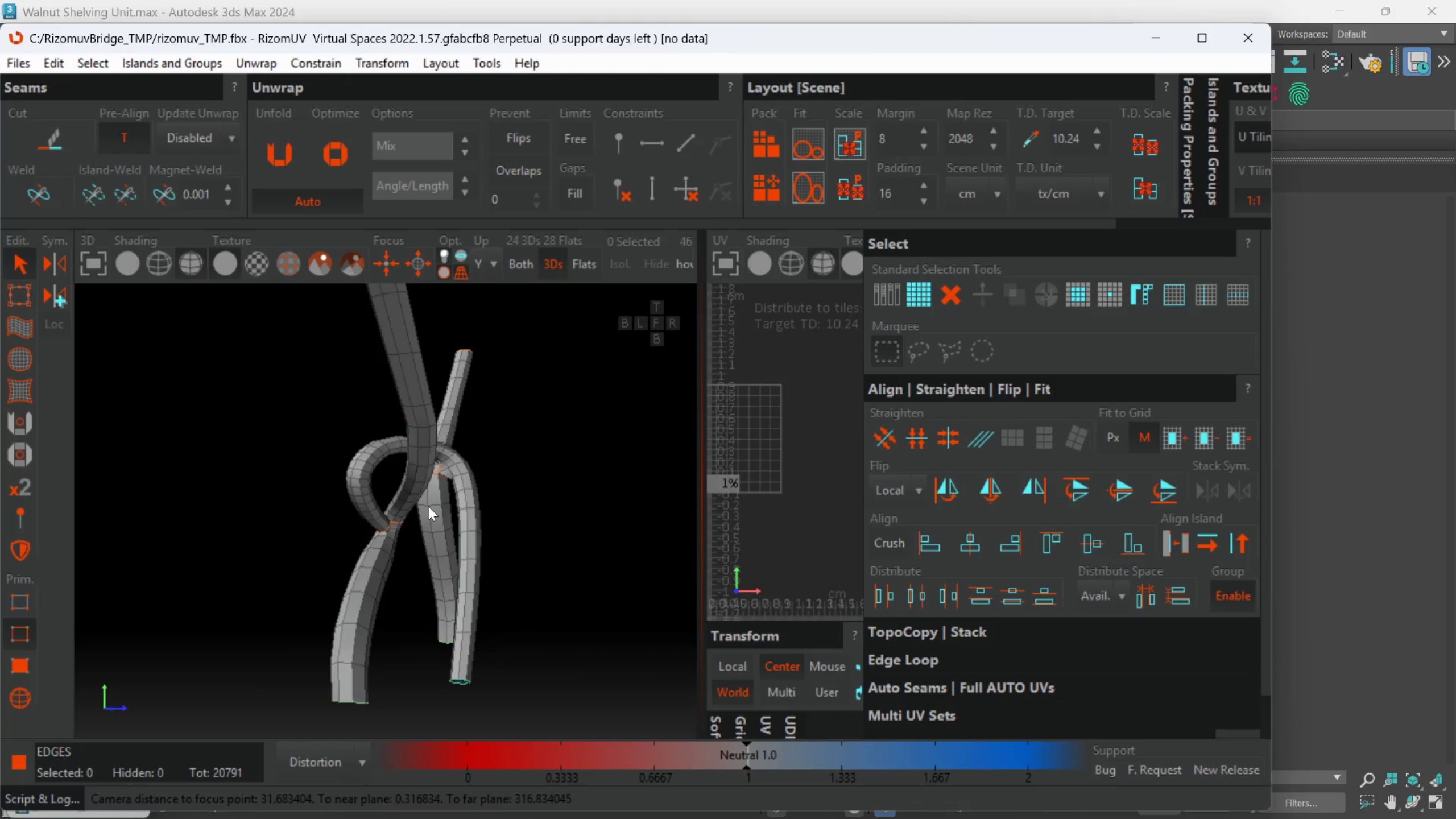 
hold_key(key=AltLeft, duration=0.98)
 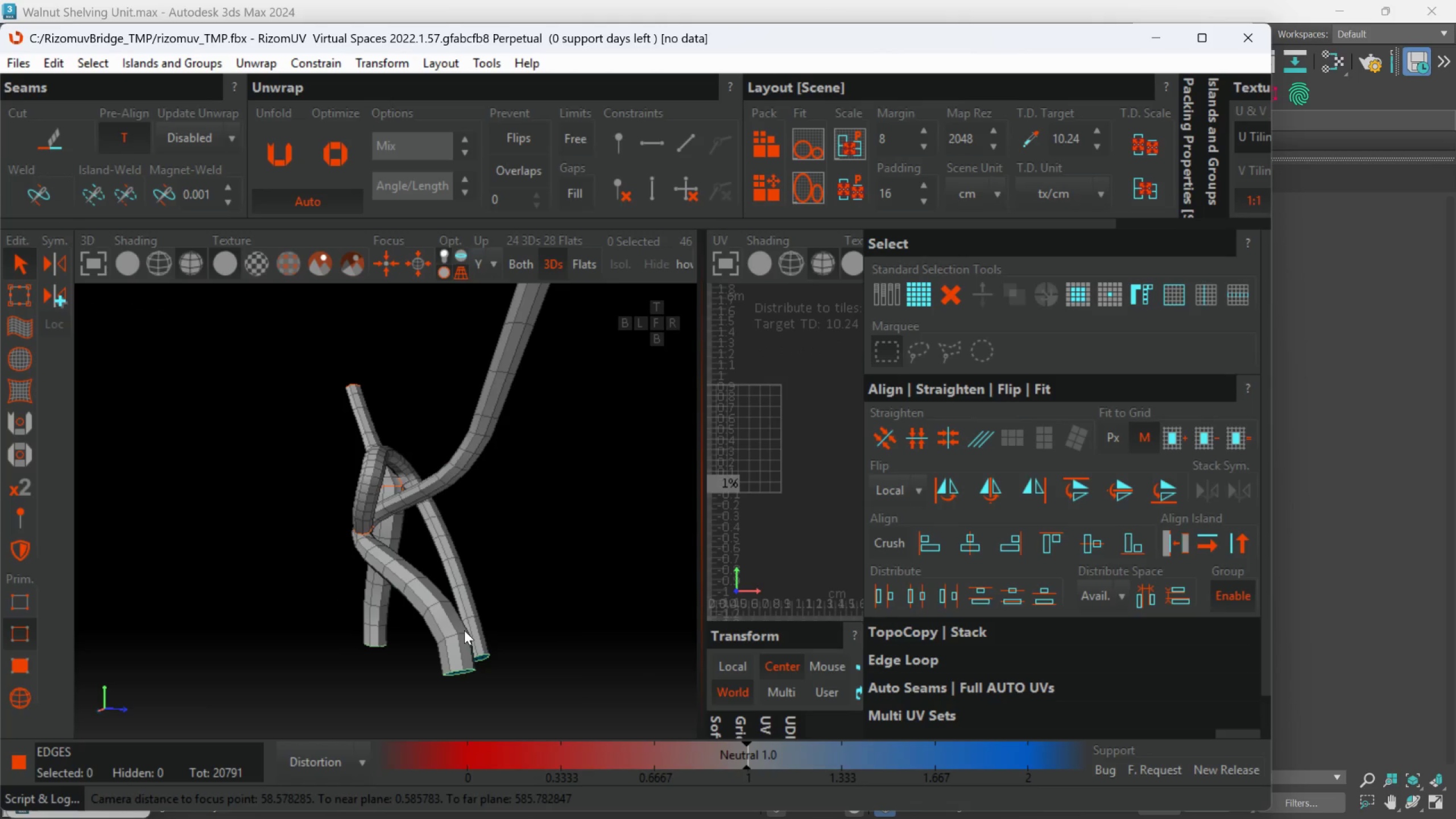 
hold_key(key=AltLeft, duration=0.55)
 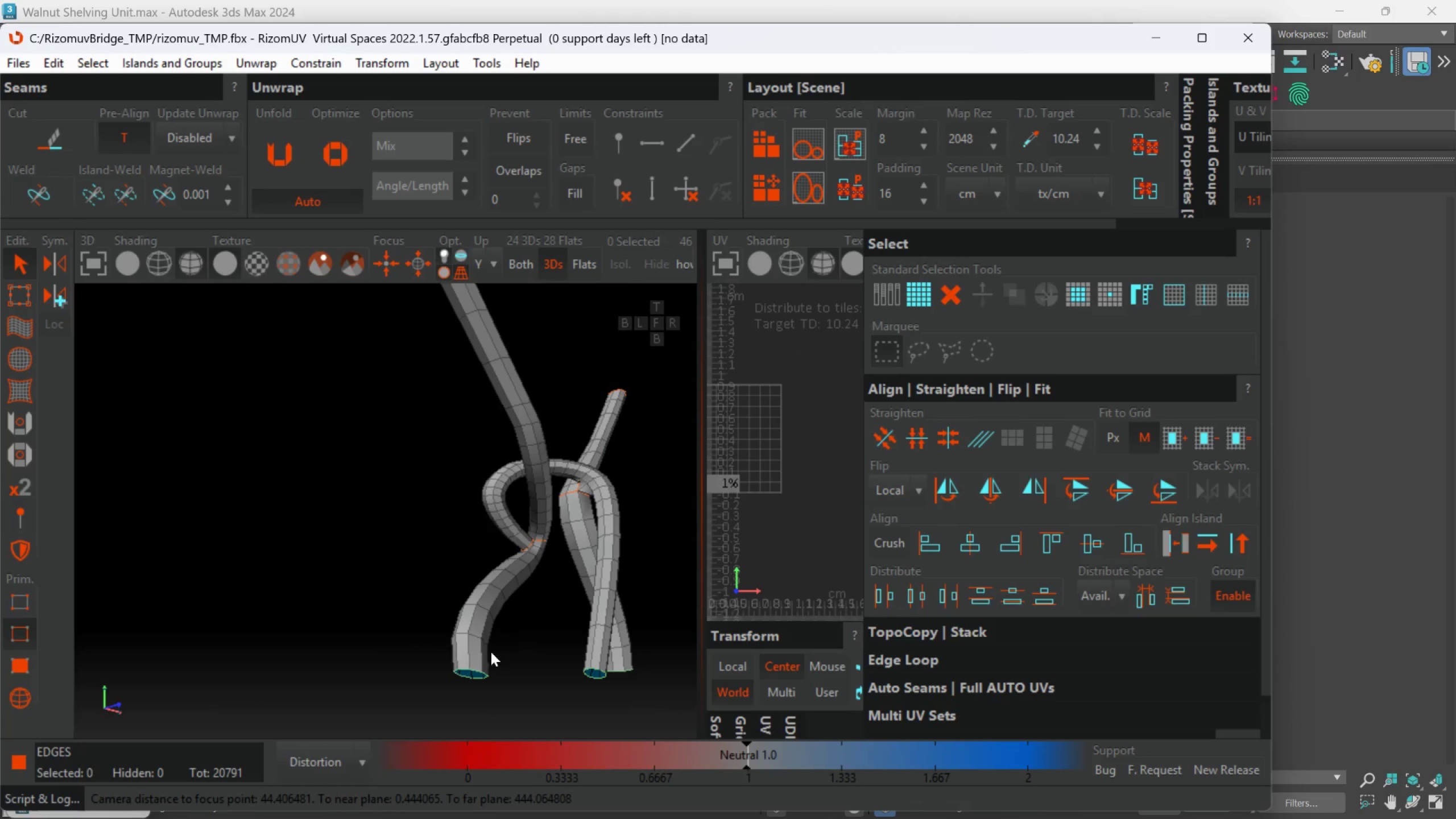 
hold_key(key=AltLeft, duration=0.5)
 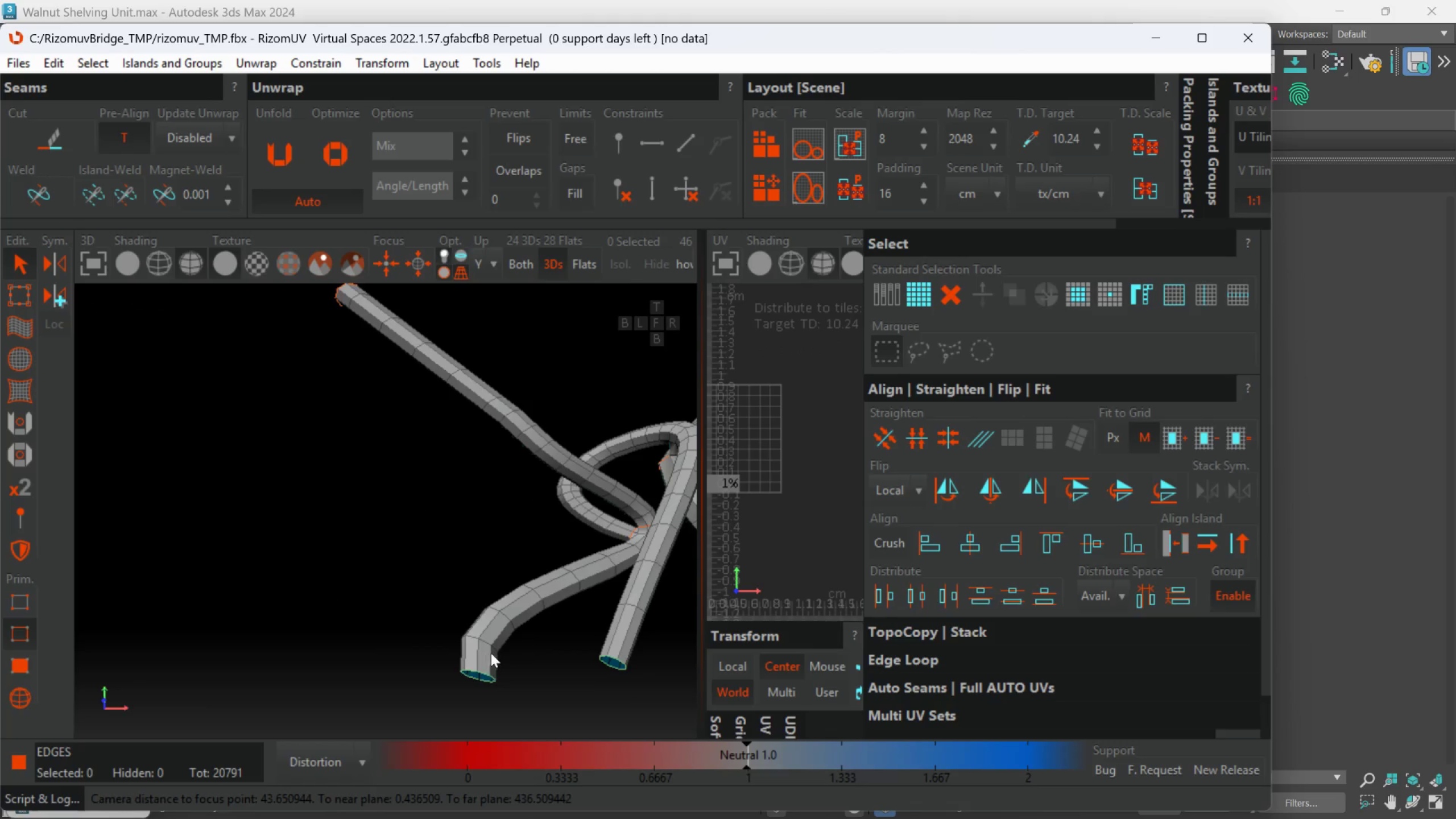 
scroll: coordinate [491, 654], scroll_direction: up, amount: 1.0
 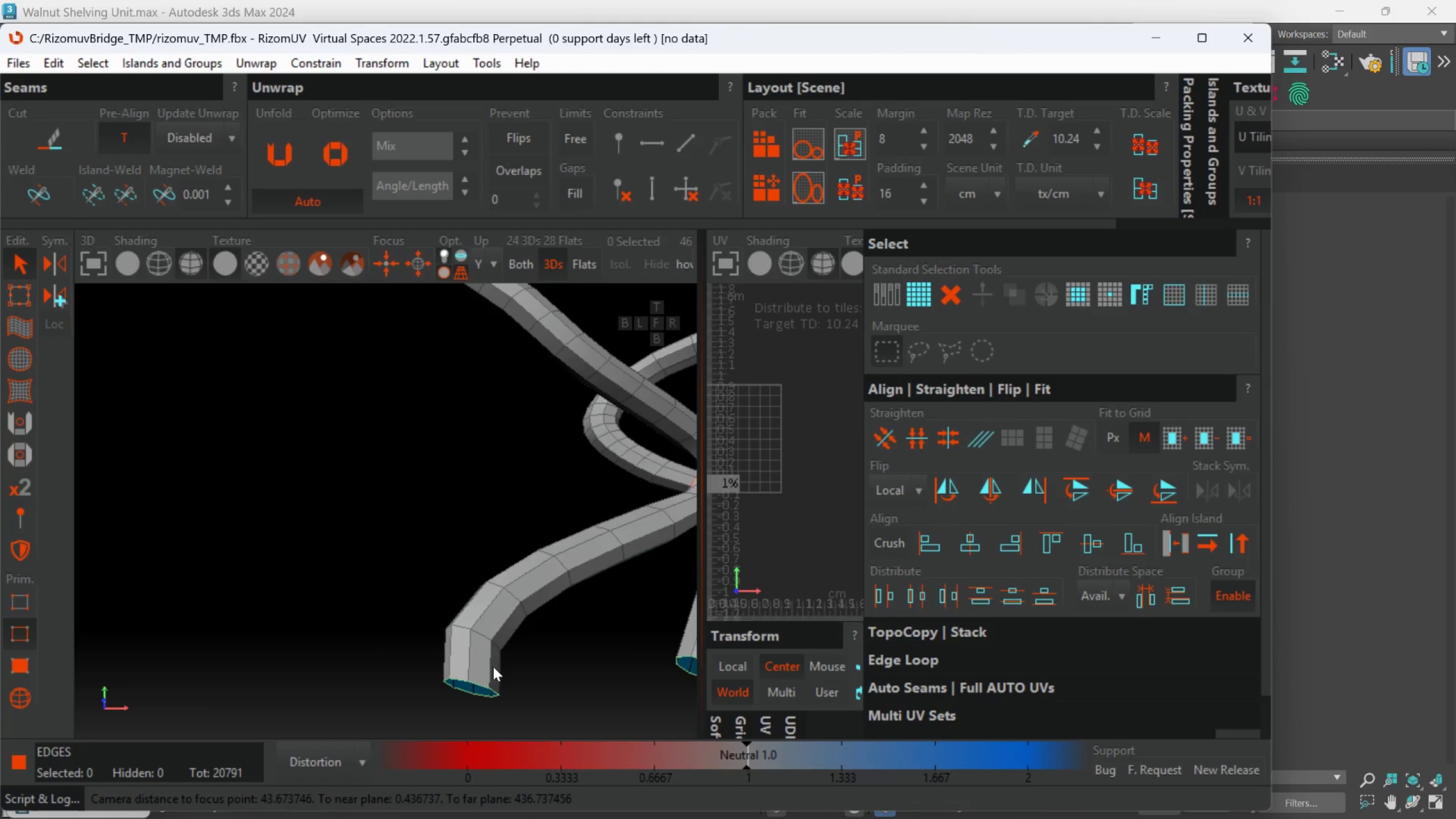 
hold_key(key=AltLeft, duration=0.52)
 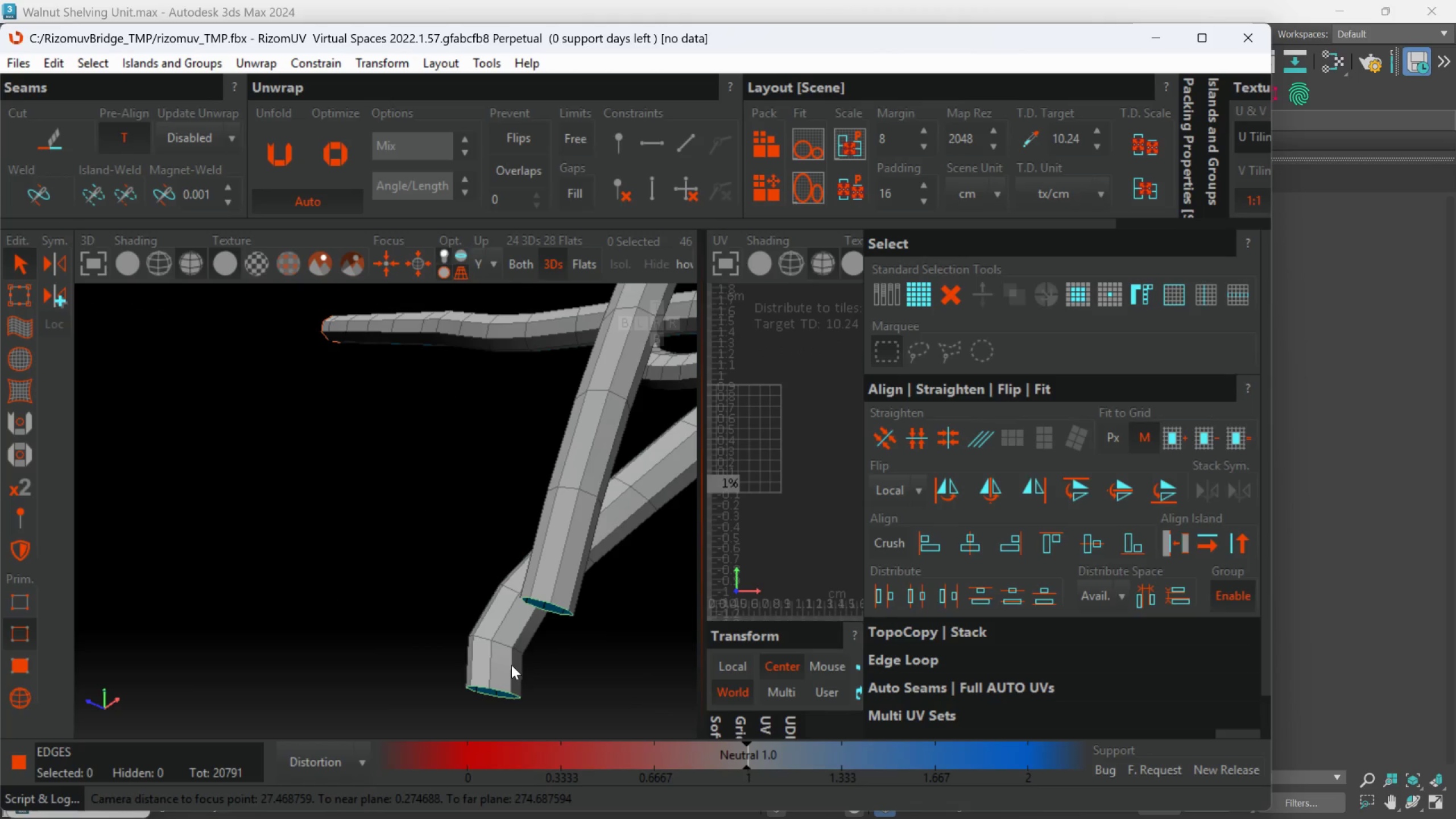 
double_click([511, 665])
 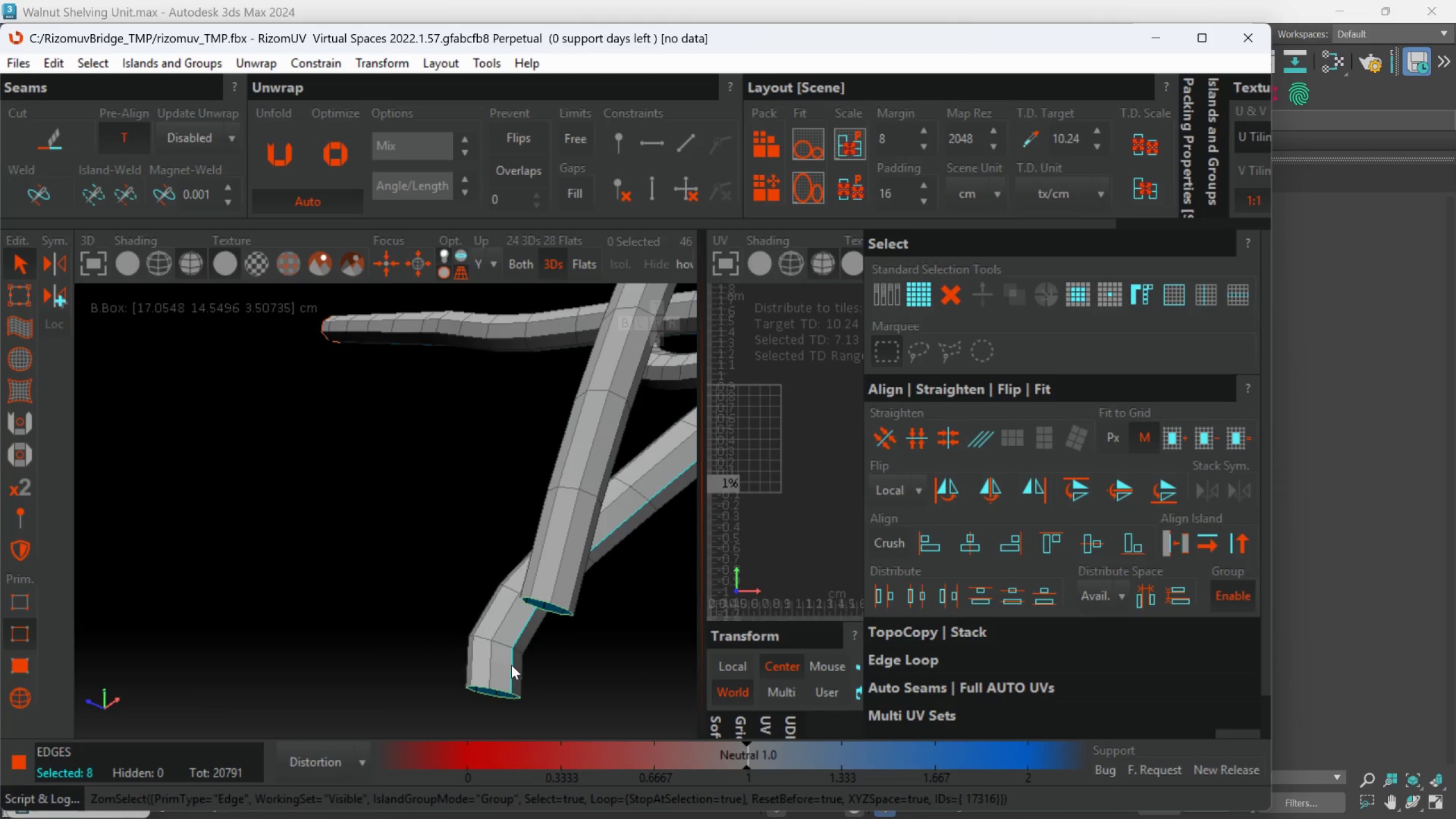 
scroll: coordinate [511, 665], scroll_direction: down, amount: 2.0
 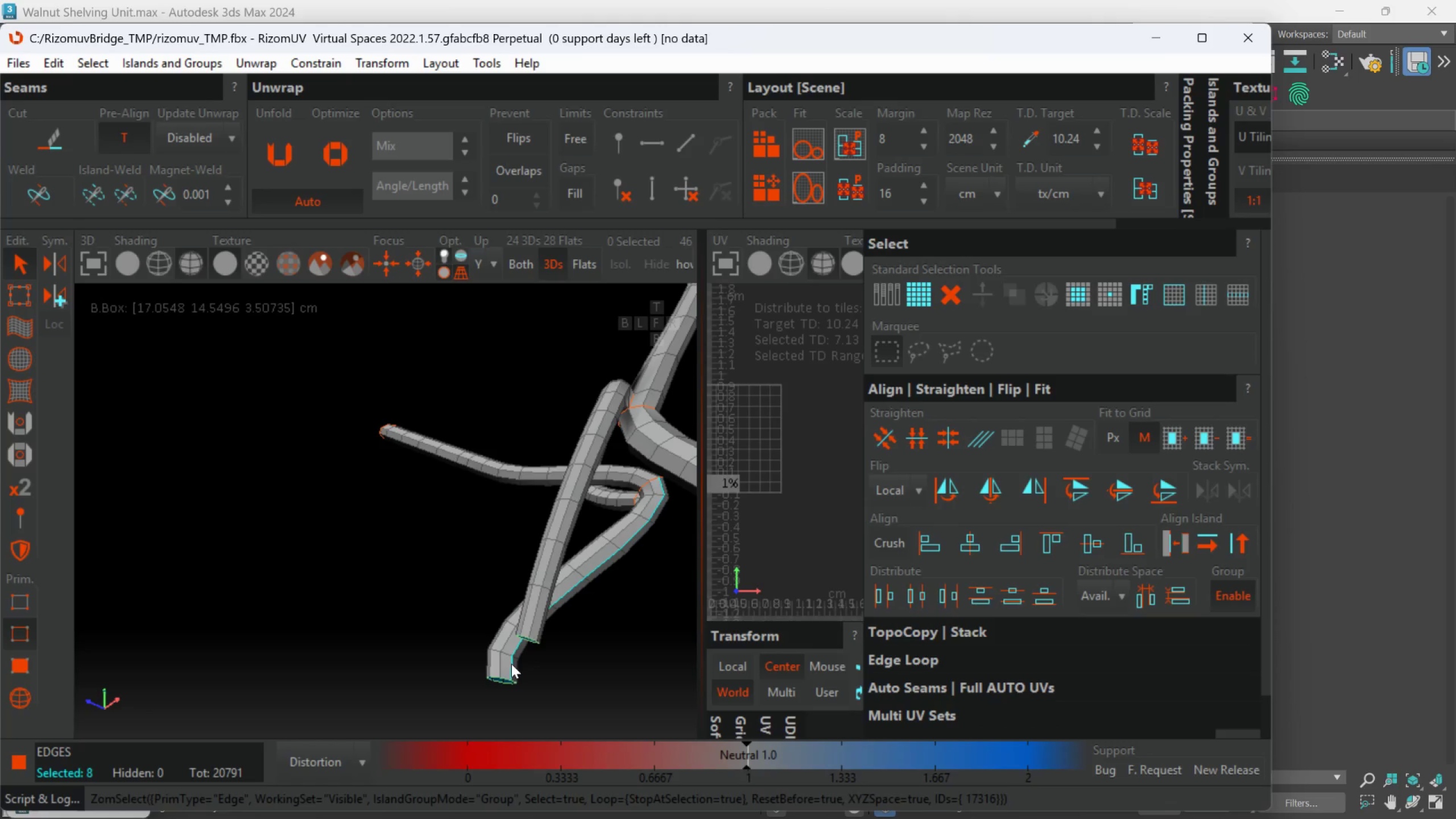 
key(C)
 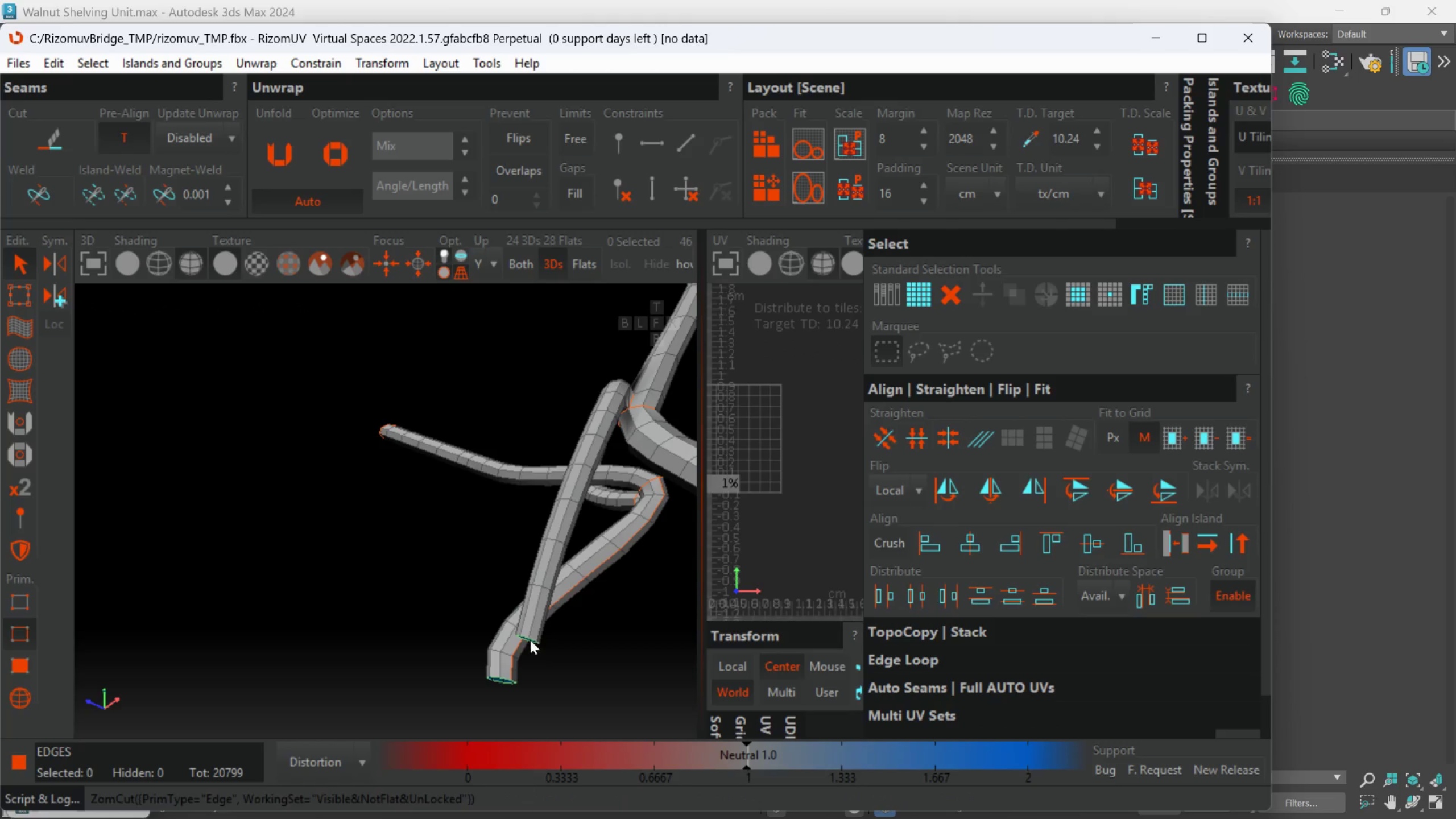 
hold_key(key=AltLeft, duration=0.86)
scroll: coordinate [530, 639], scroll_direction: down, amount: 1.0
 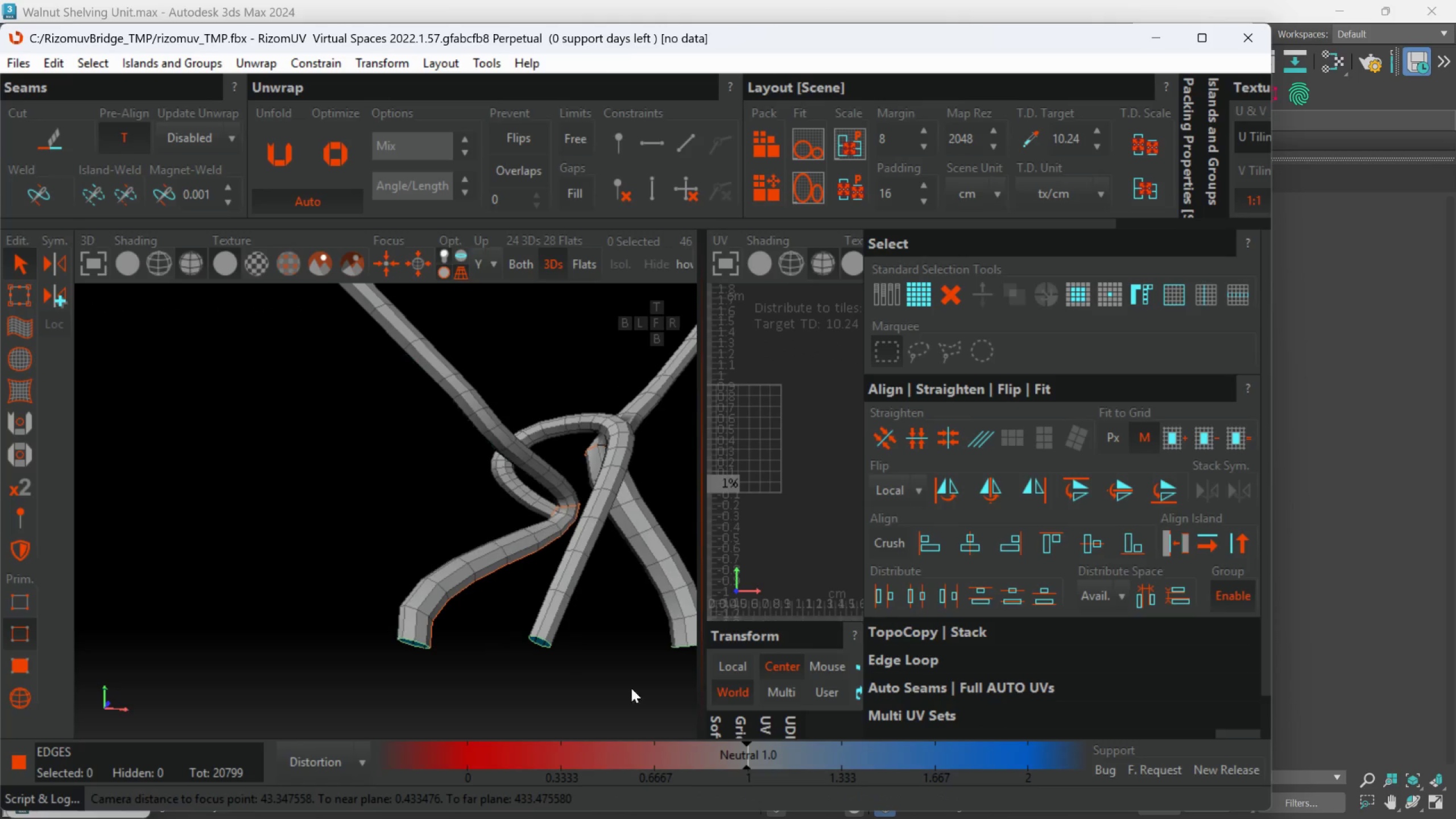 
scroll: coordinate [562, 664], scroll_direction: up, amount: 1.0
 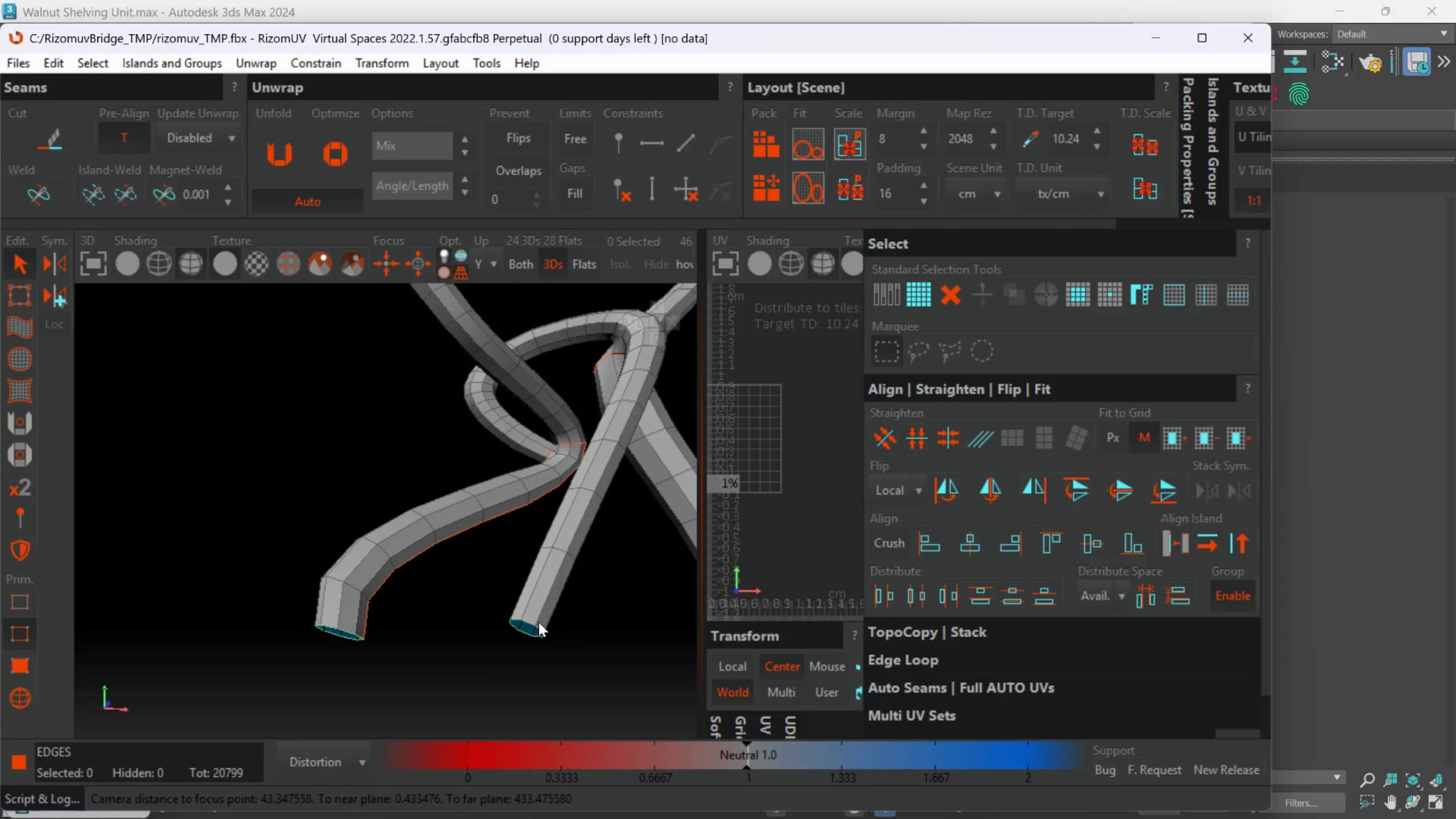 
double_click([539, 622])
 